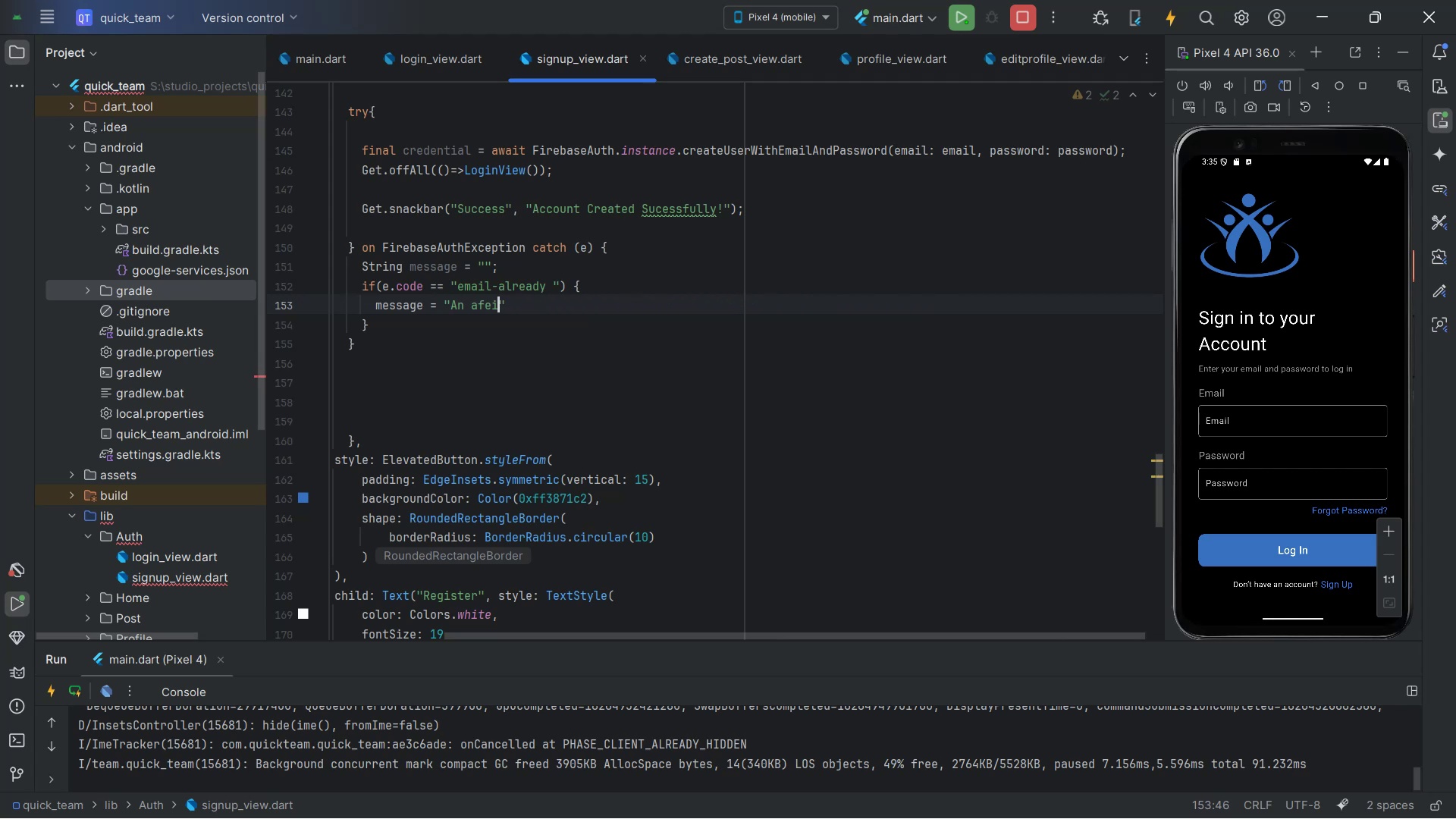 
key(Backspace)
 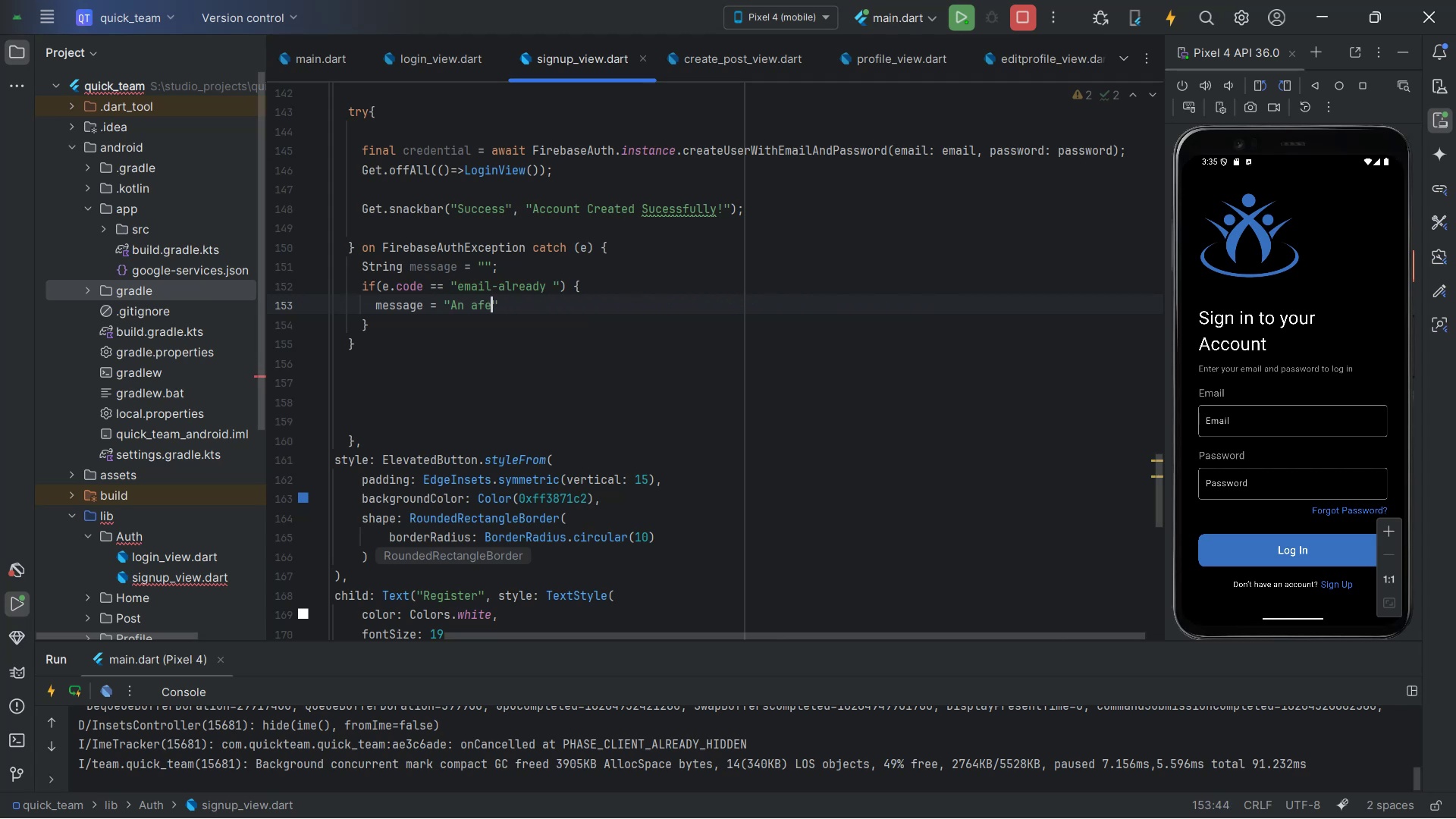 
key(Alt+AltLeft)
 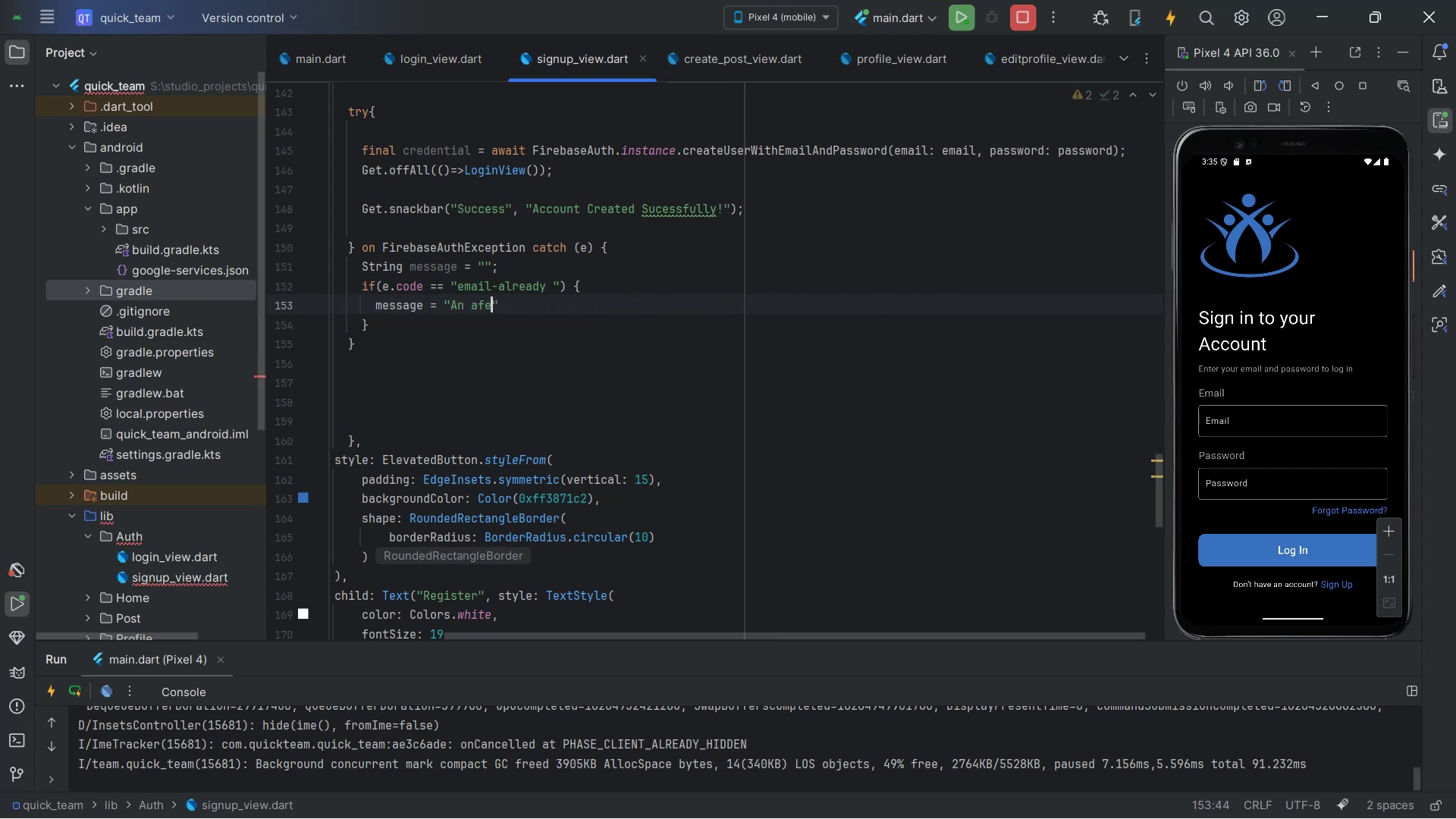 
key(Alt+Tab)
 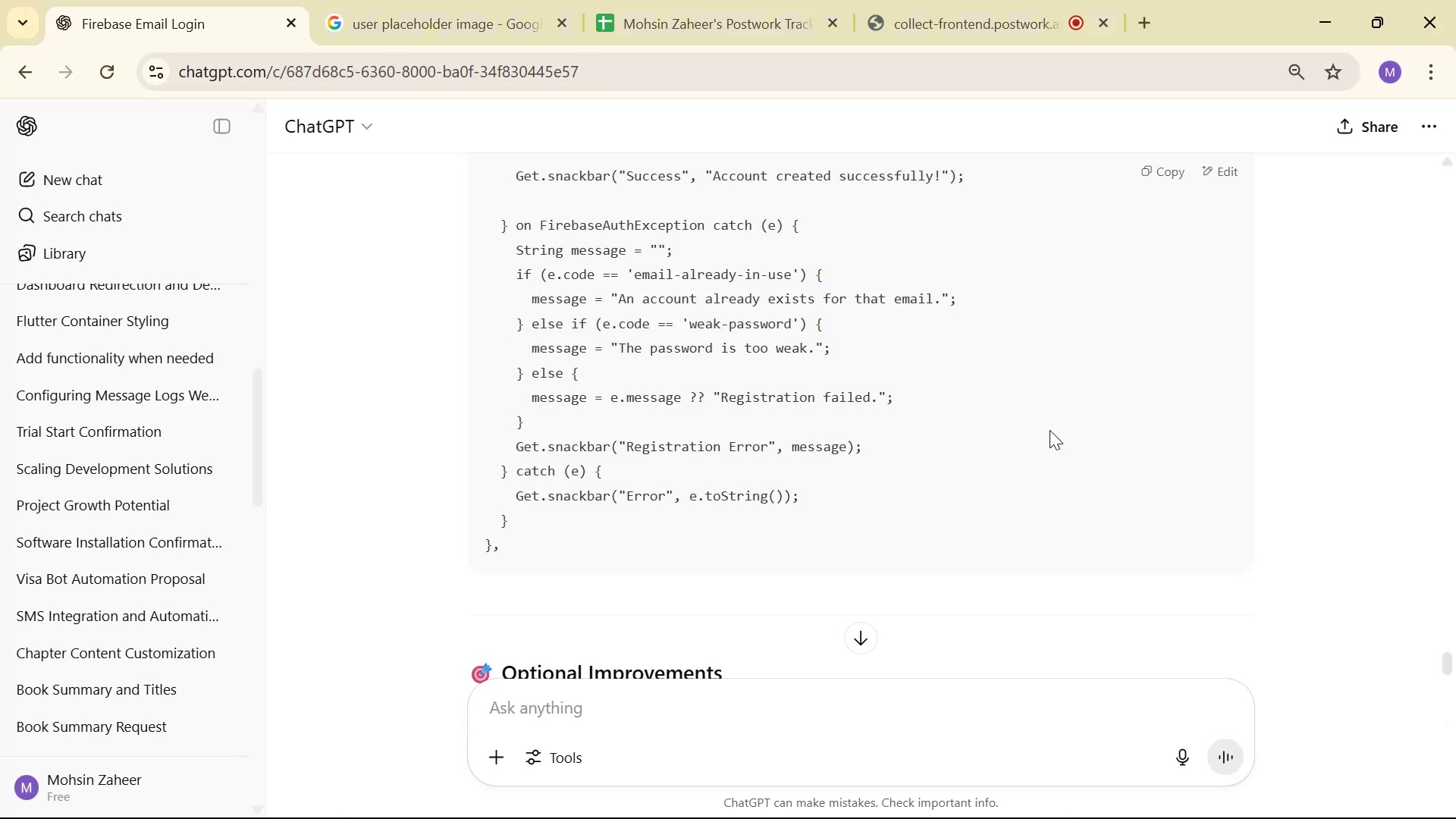 
key(Alt+AltLeft)
 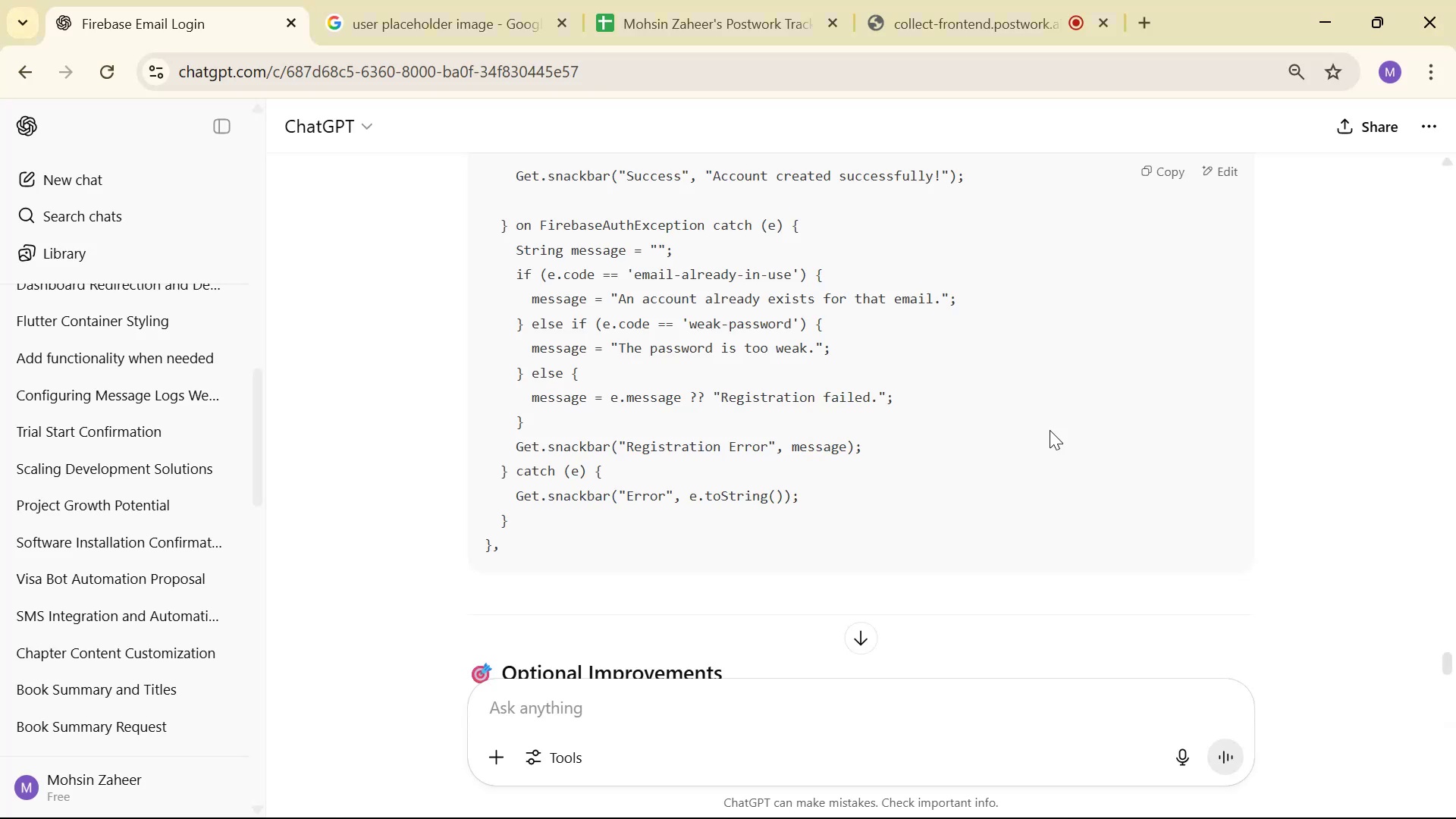 
key(Tab)
key(Backspace)
key(Backspace)
type(ccont a)
key(Backspace)
 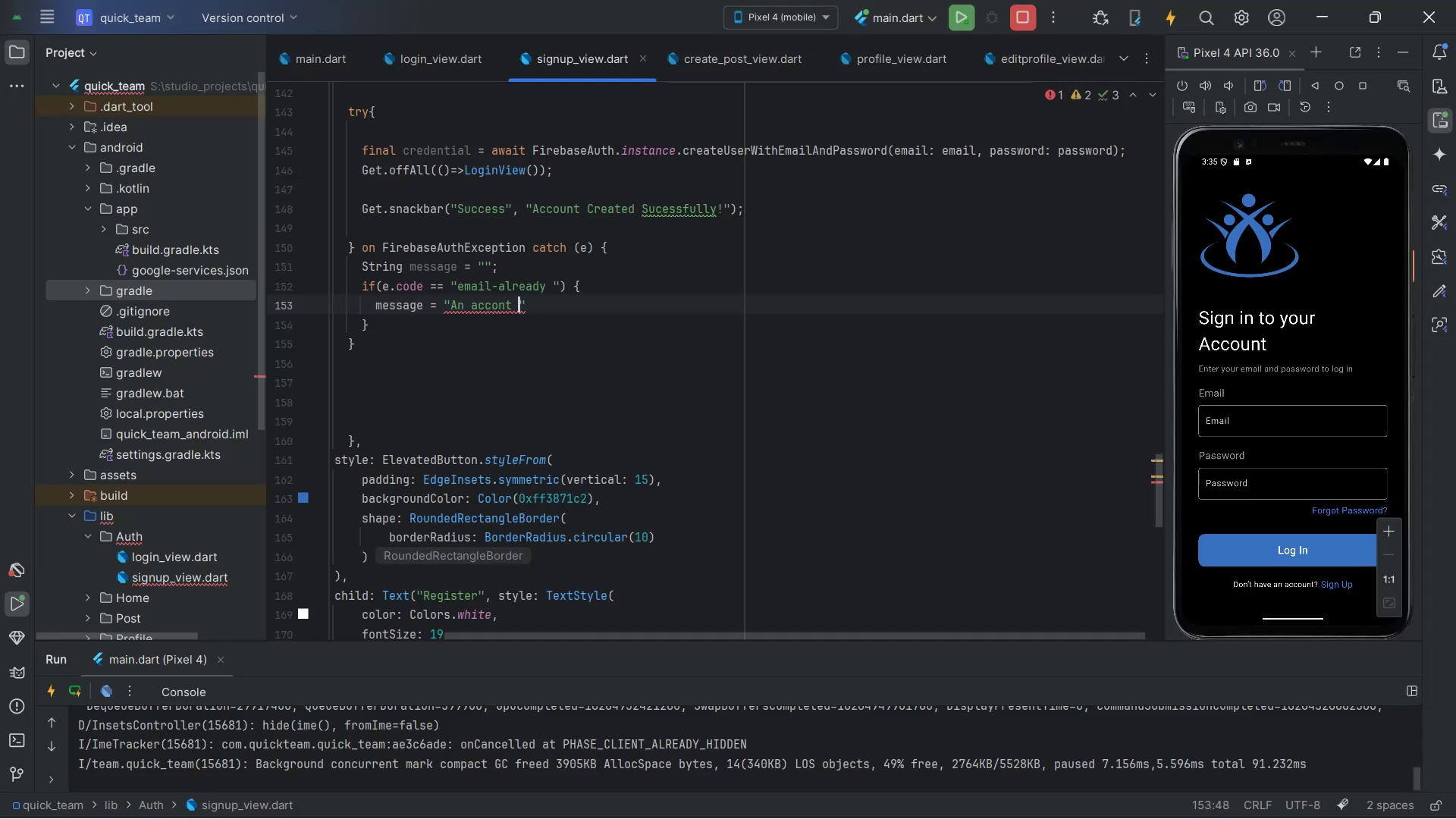 
key(ArrowLeft)
 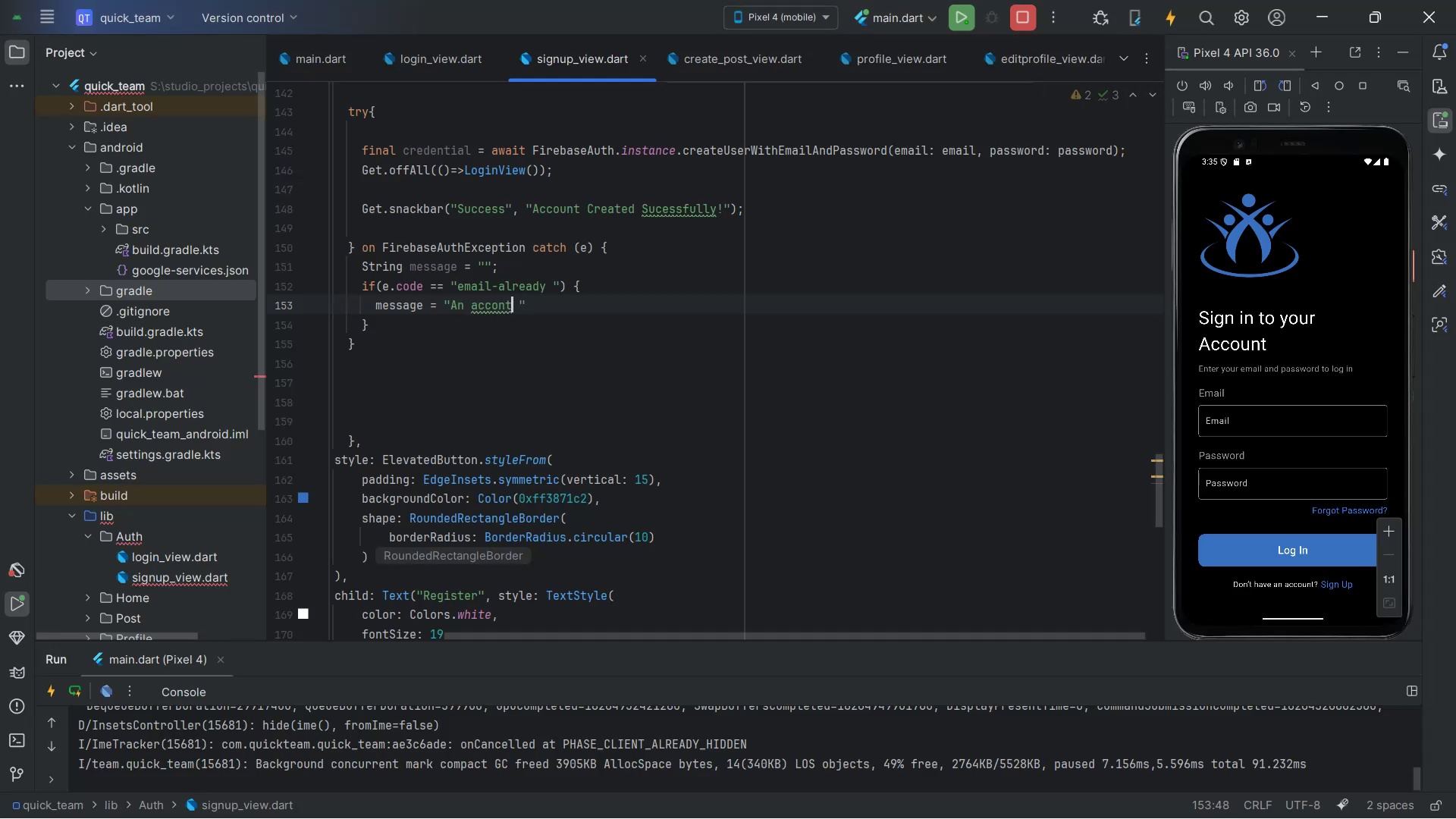 
key(ArrowLeft)
 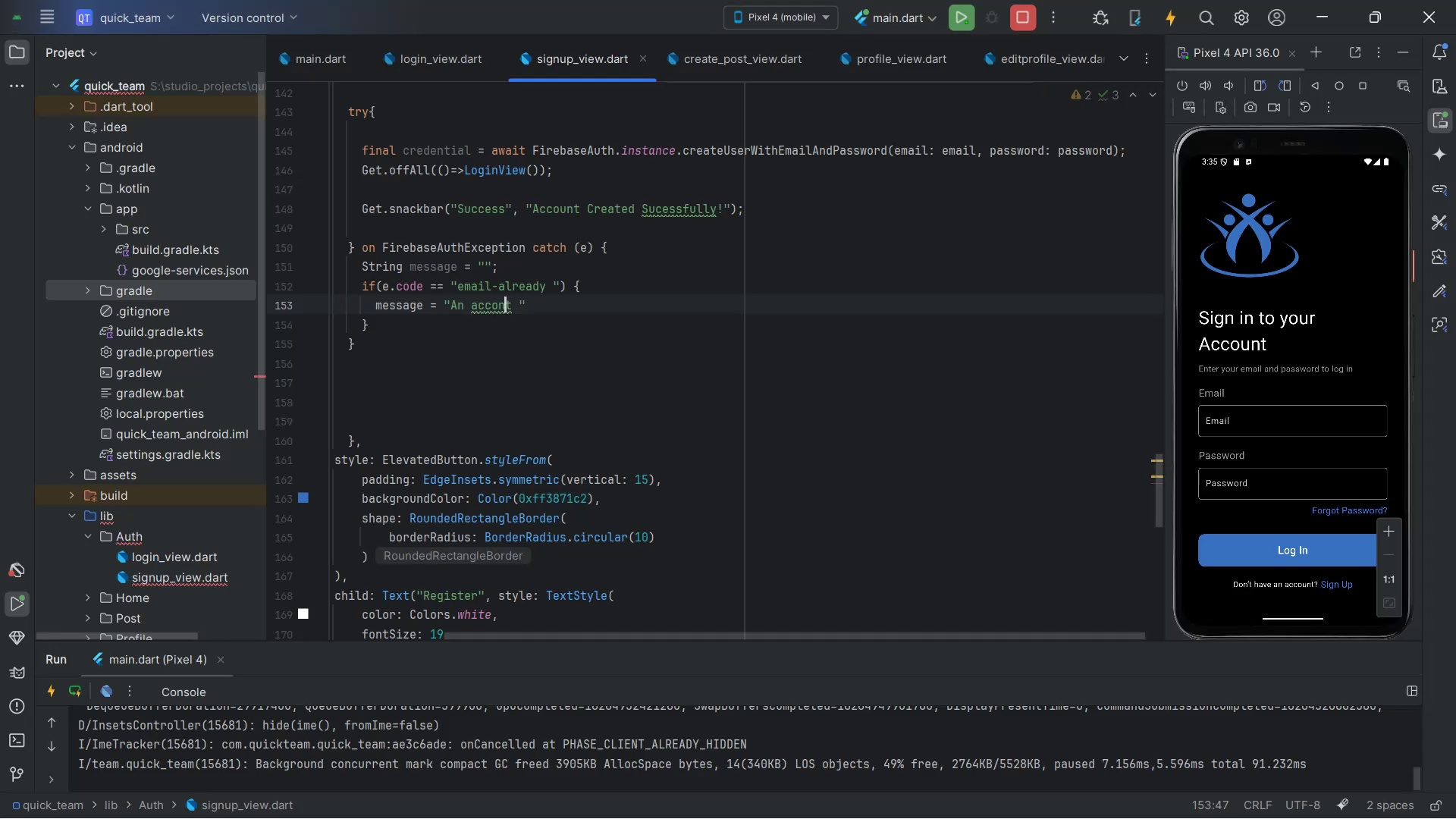 
key(ArrowLeft)
 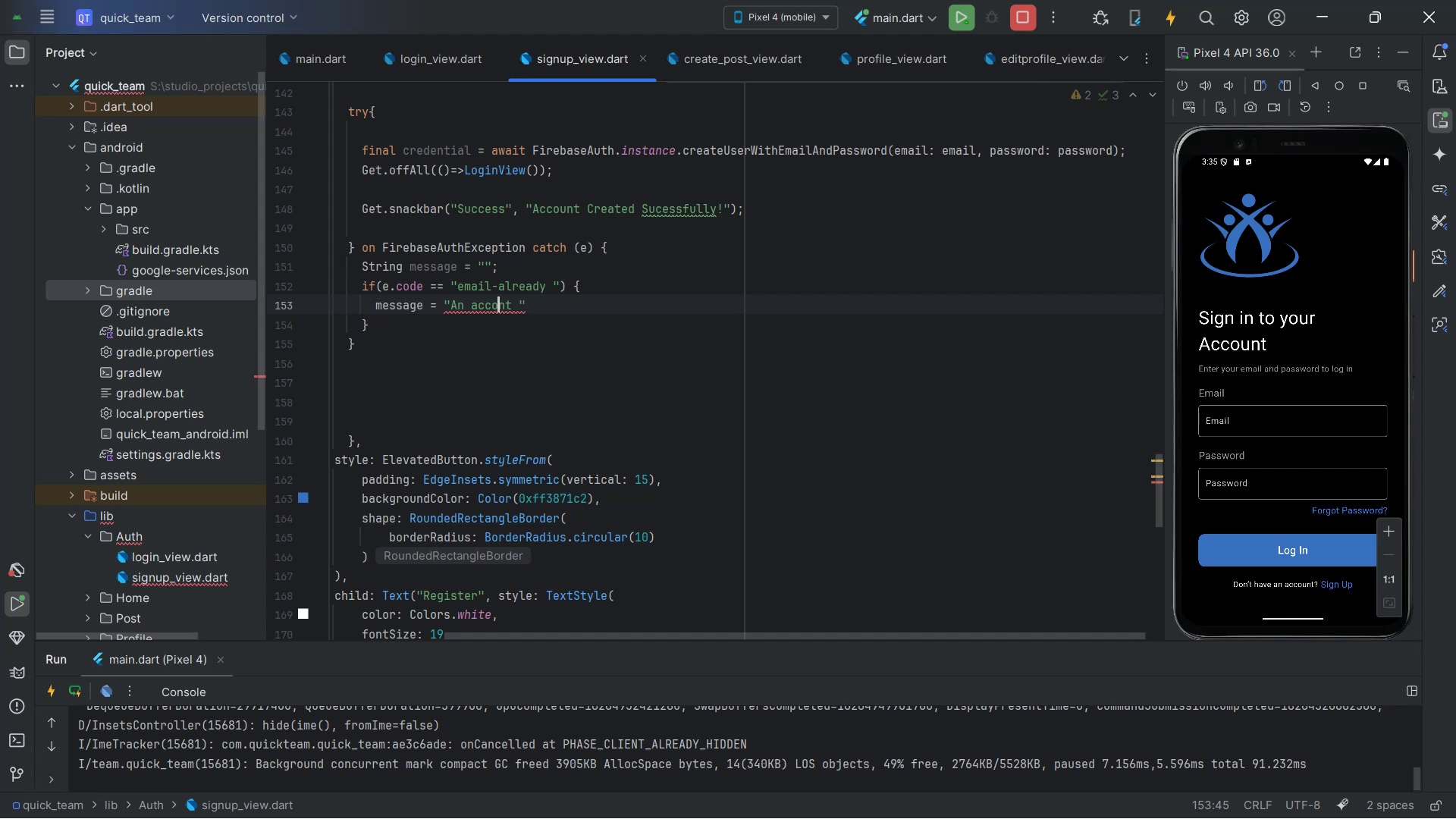 
key(U)
 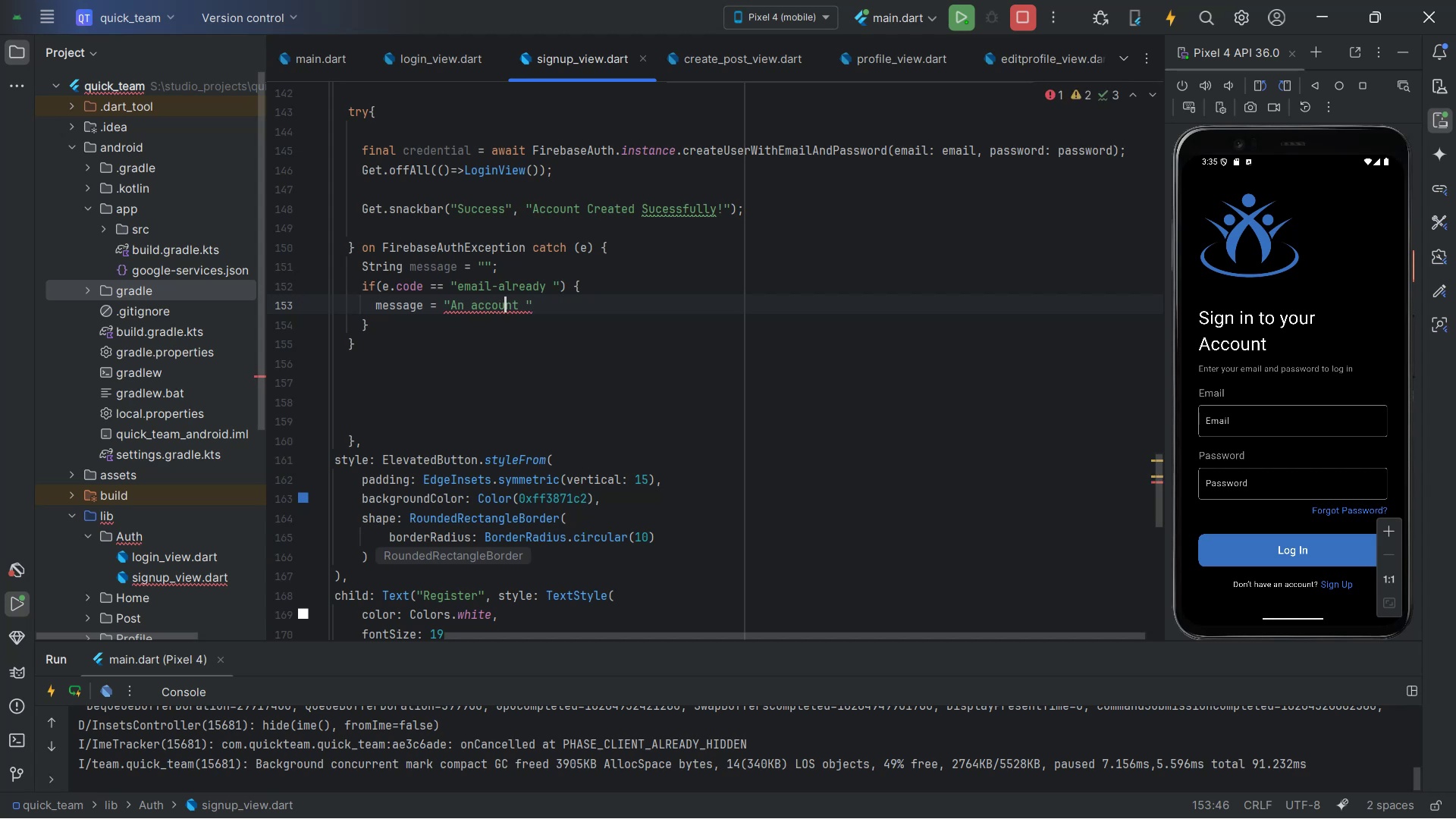 
hold_key(key=ArrowRight, duration=0.51)
 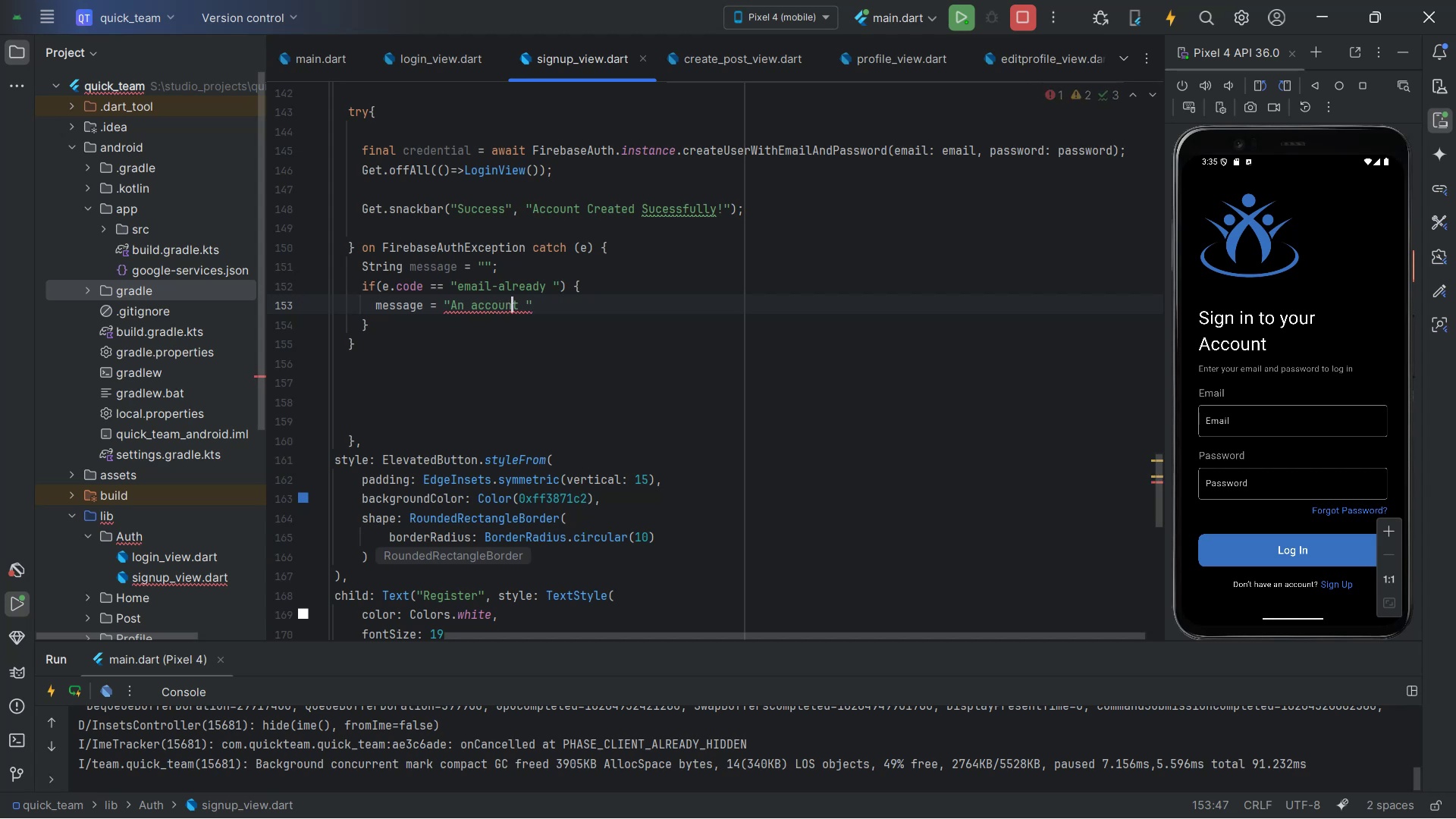 
key(ArrowRight)
 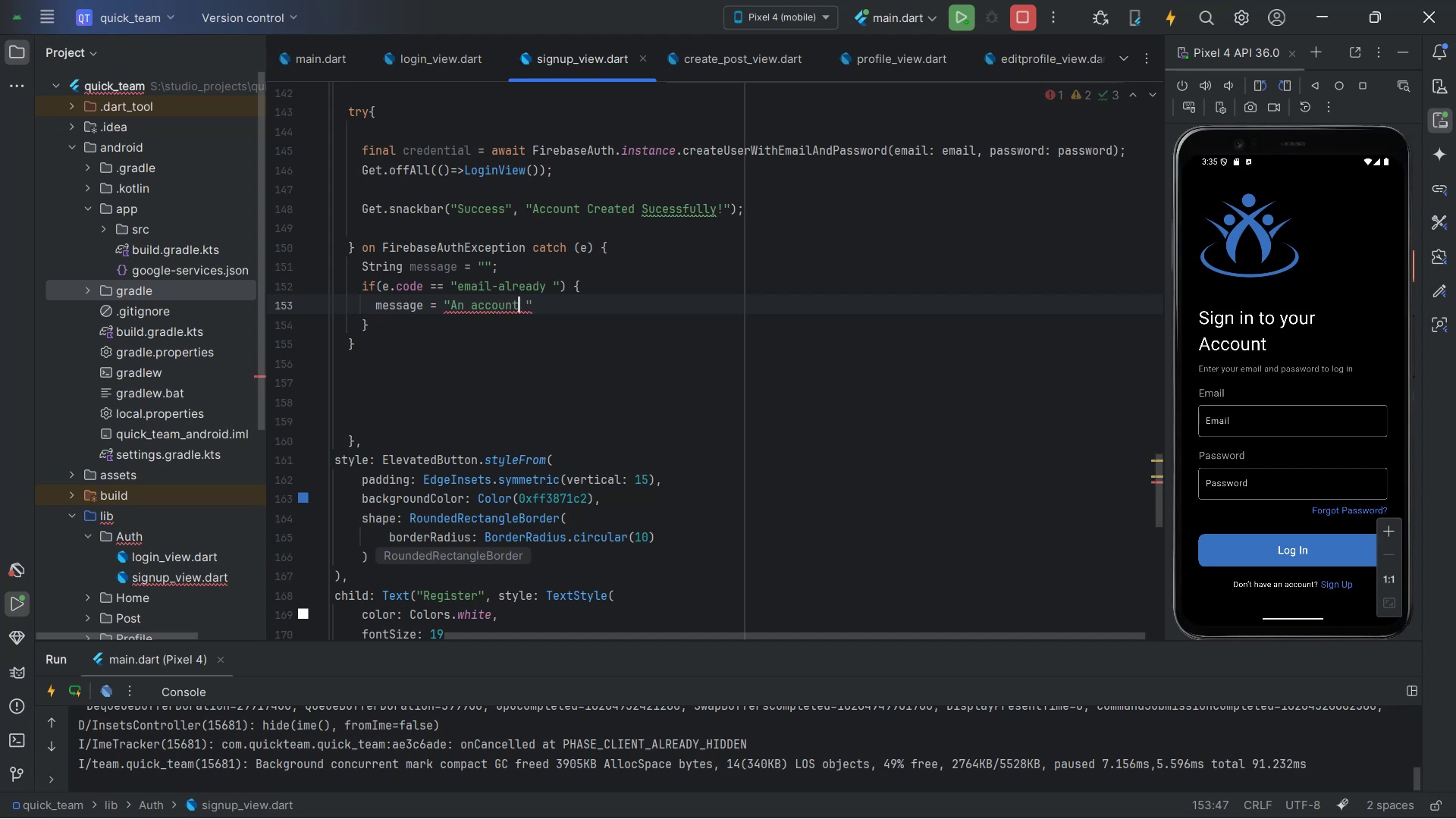 
key(ArrowRight)
 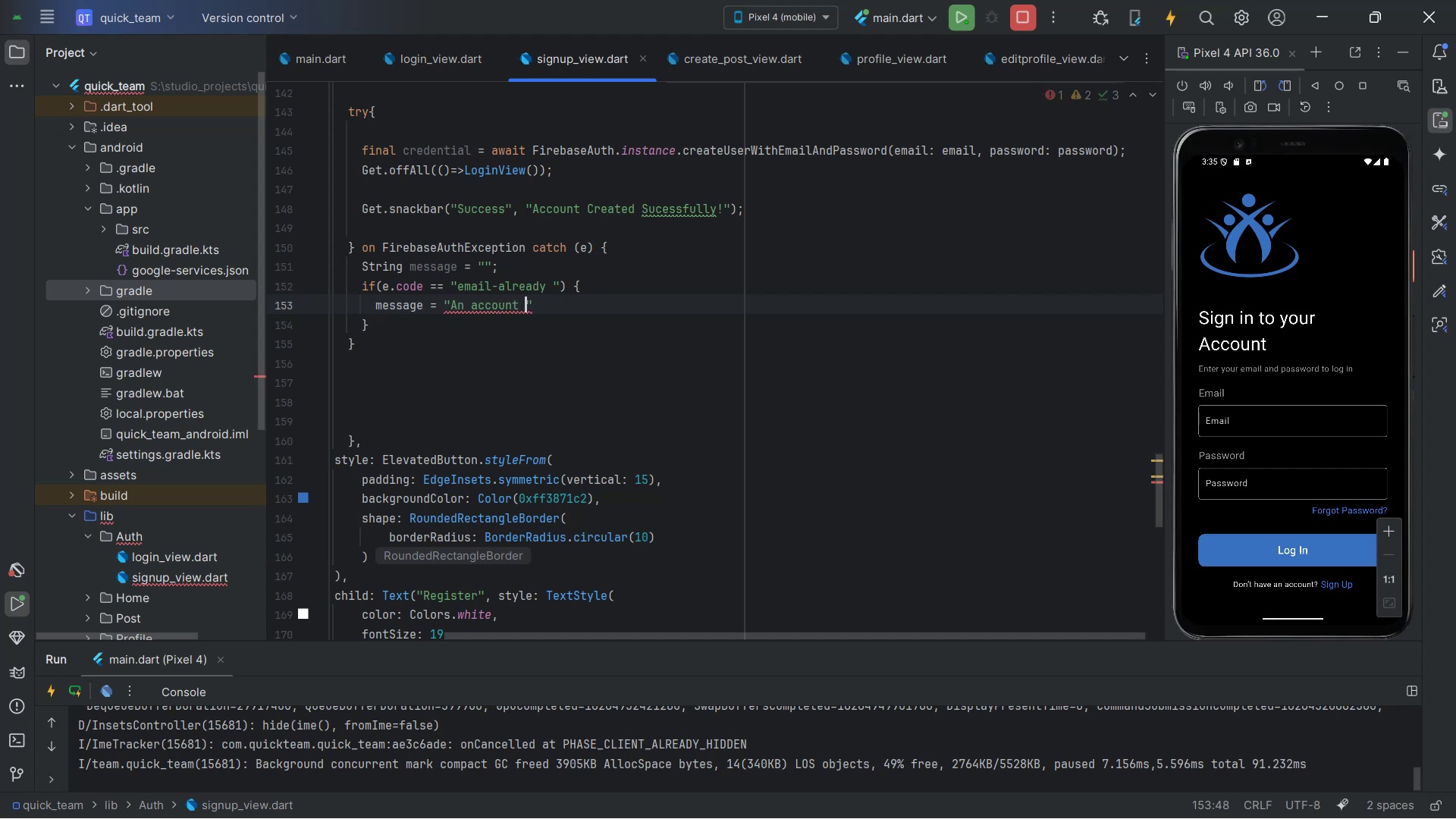 
key(Alt+AltLeft)
 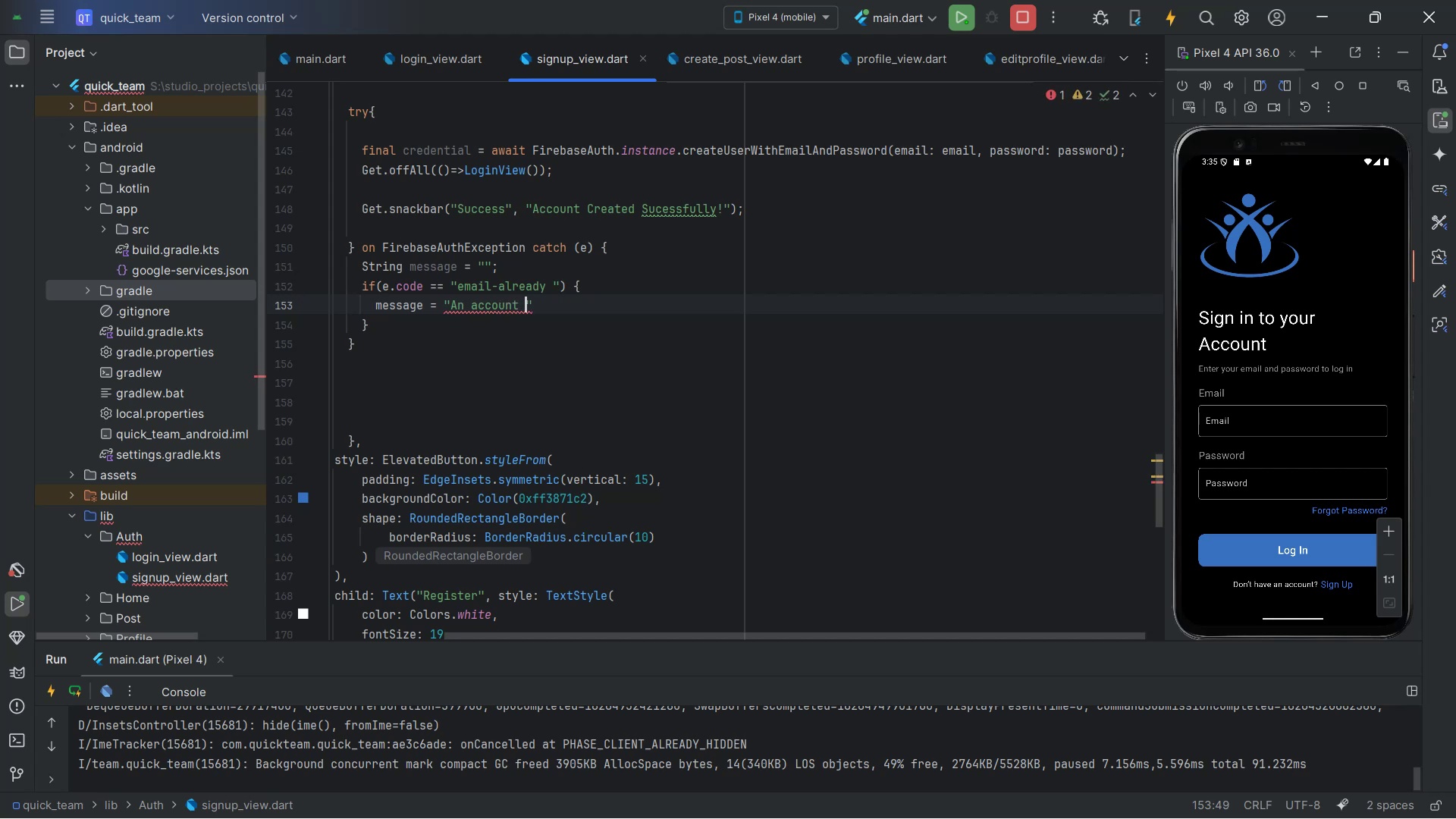 
key(Alt+Tab)
 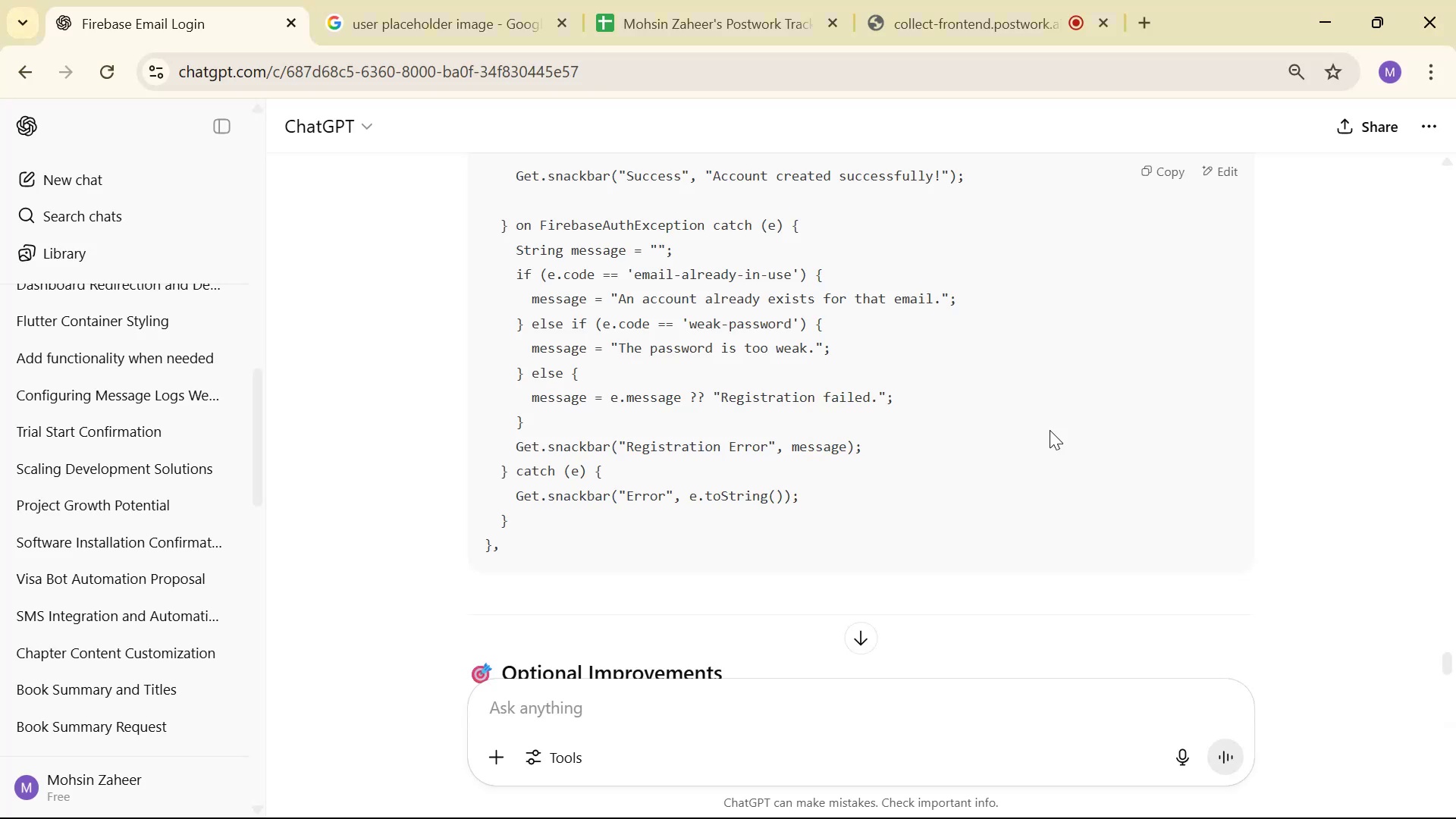 
key(Alt+AltLeft)
 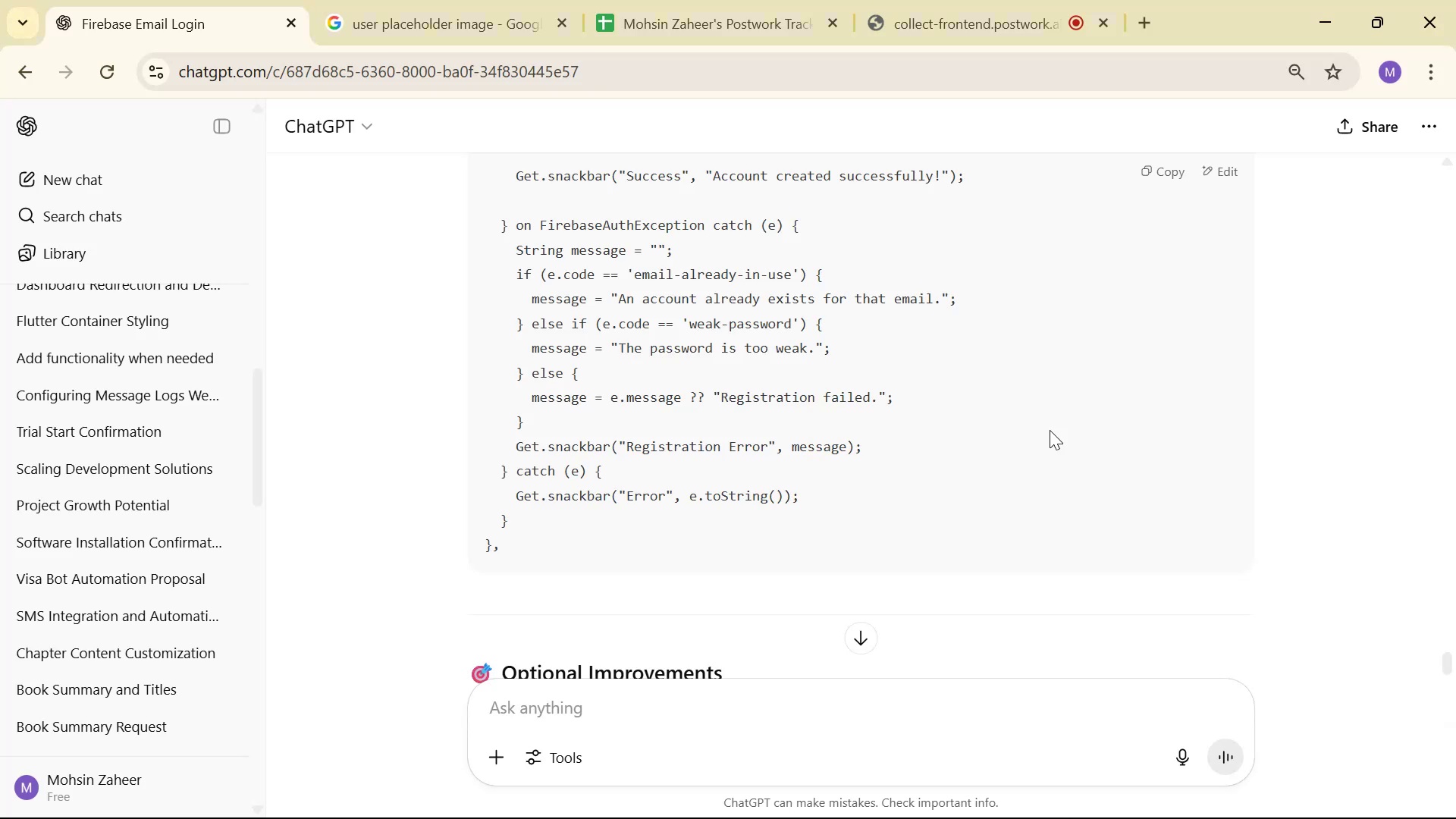 
key(Tab)
type(alread )
key(Backspace)
type(y ac)
 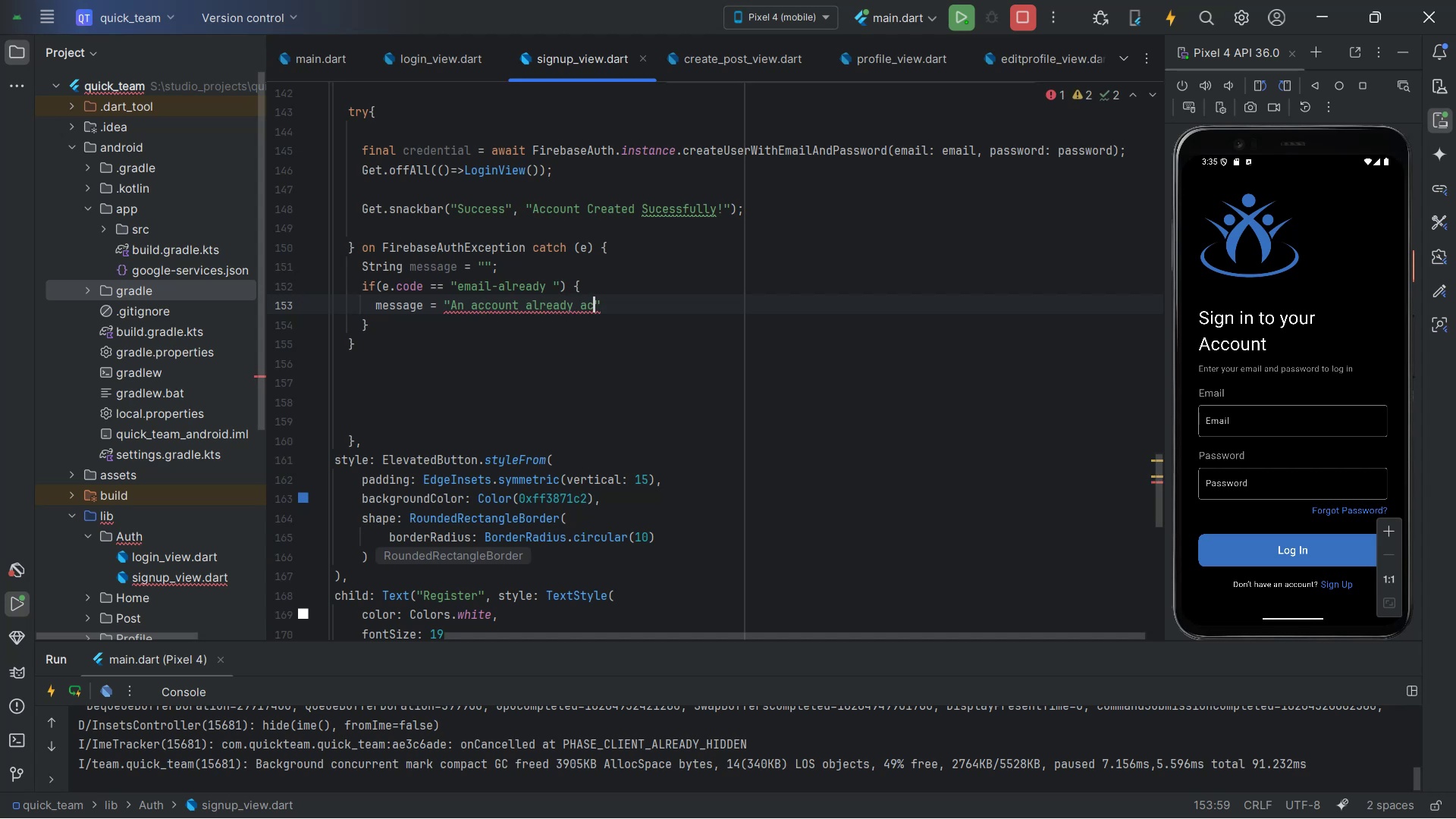 
hold_key(key=I, duration=1.52)
 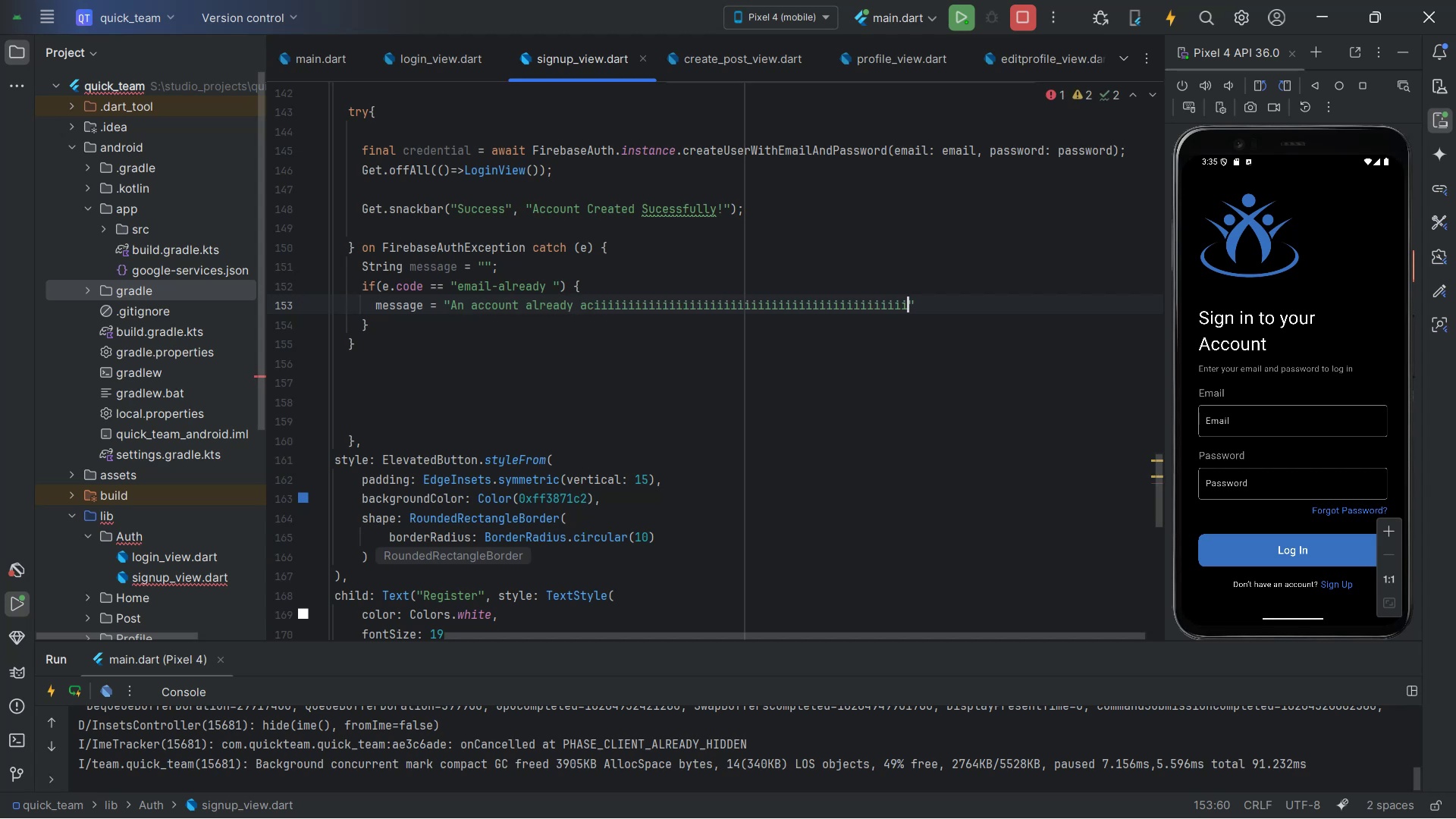 
hold_key(key=I, duration=1.21)
 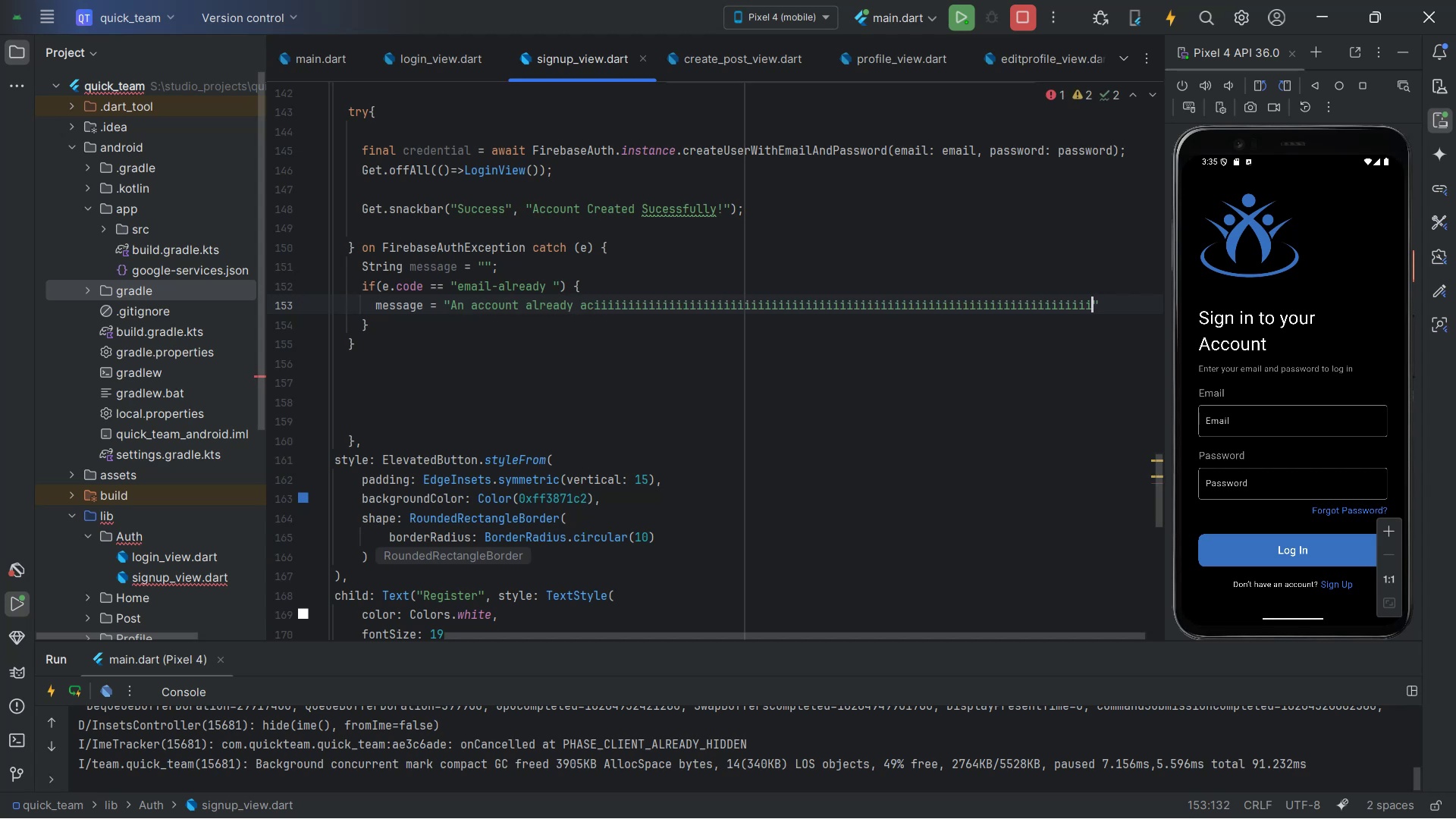 
hold_key(key=I, duration=1.51)
 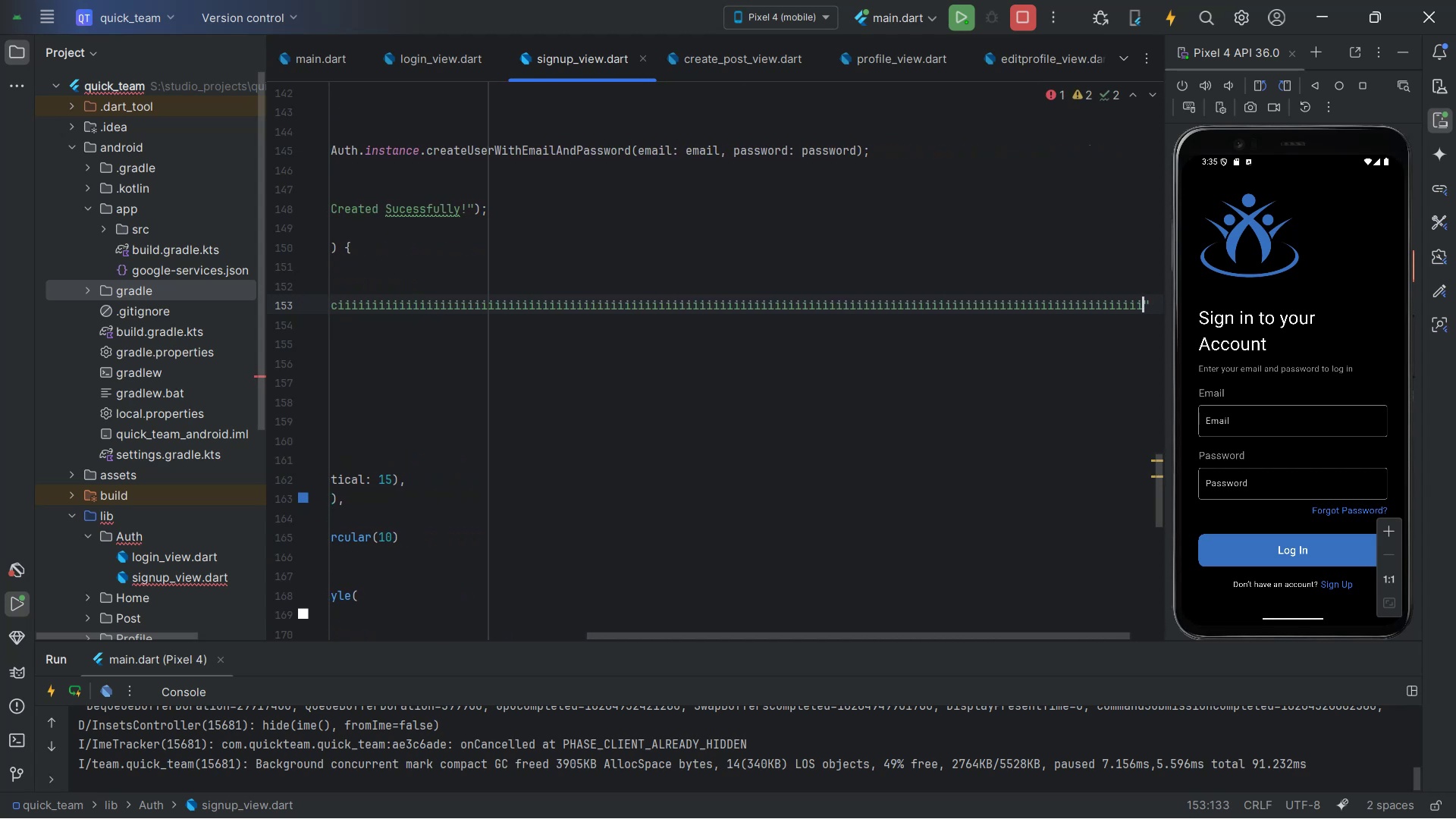 
hold_key(key=I, duration=1.53)
 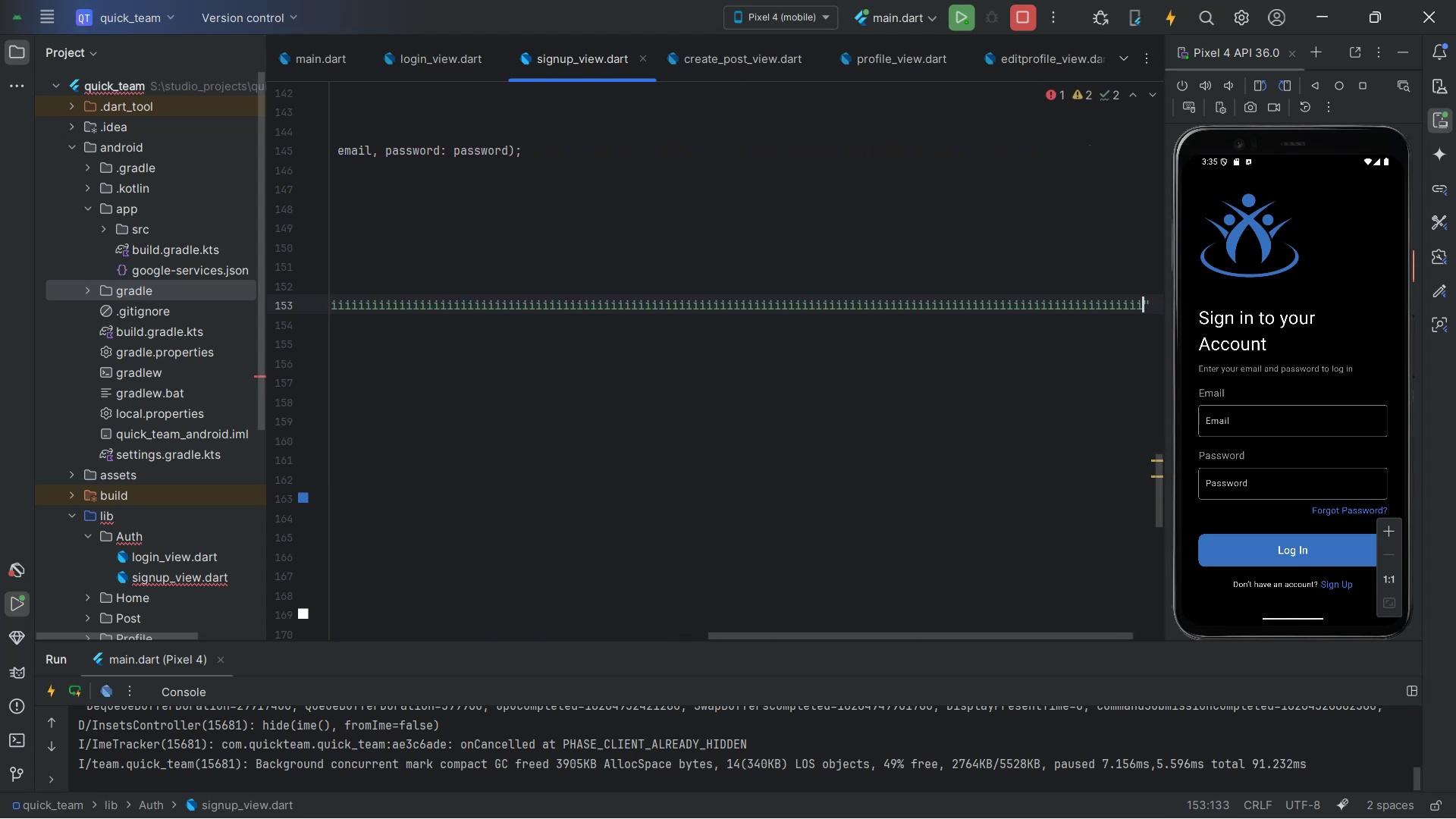 
hold_key(key=I, duration=1.52)
 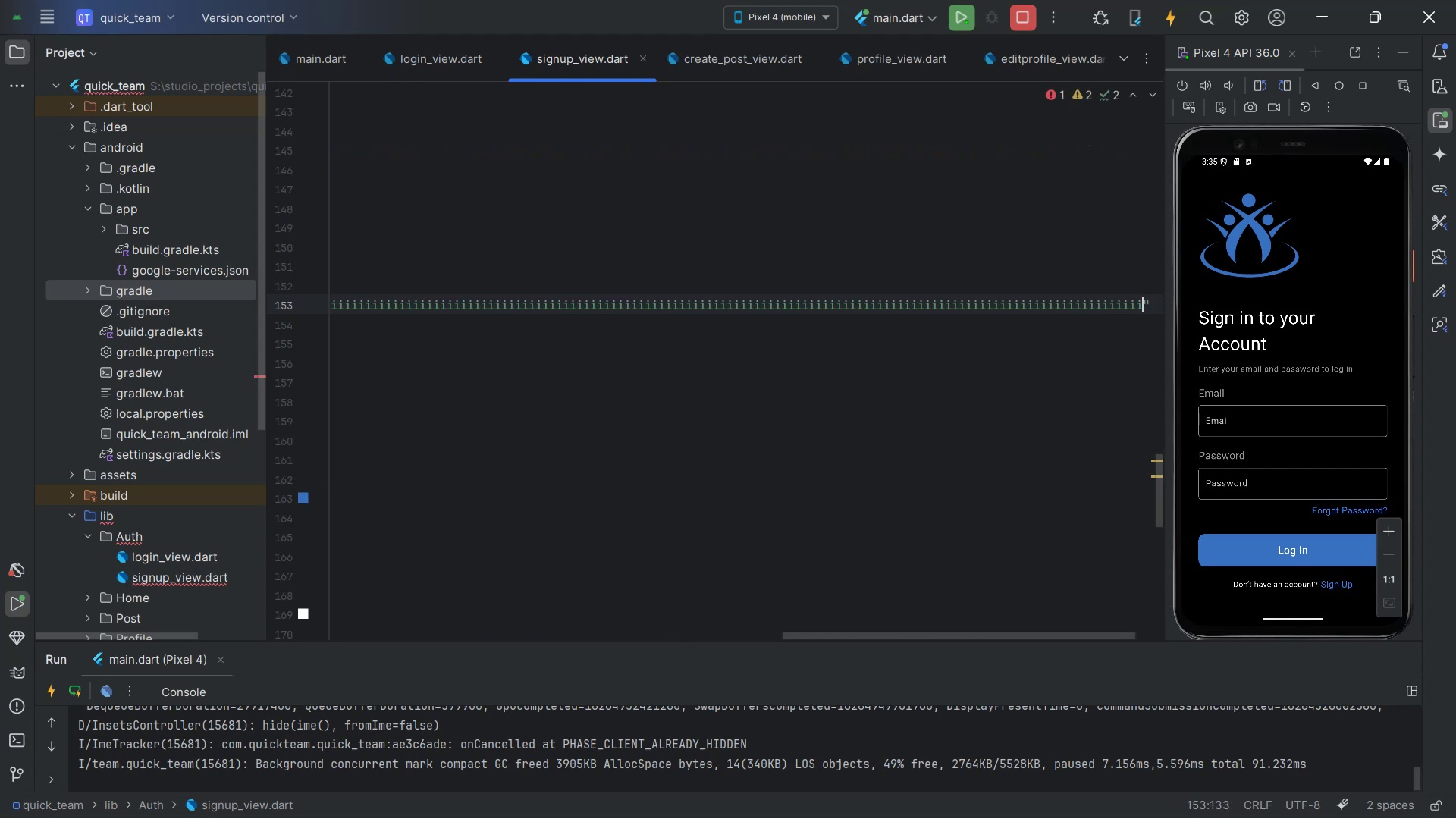 
hold_key(key=I, duration=1.51)
 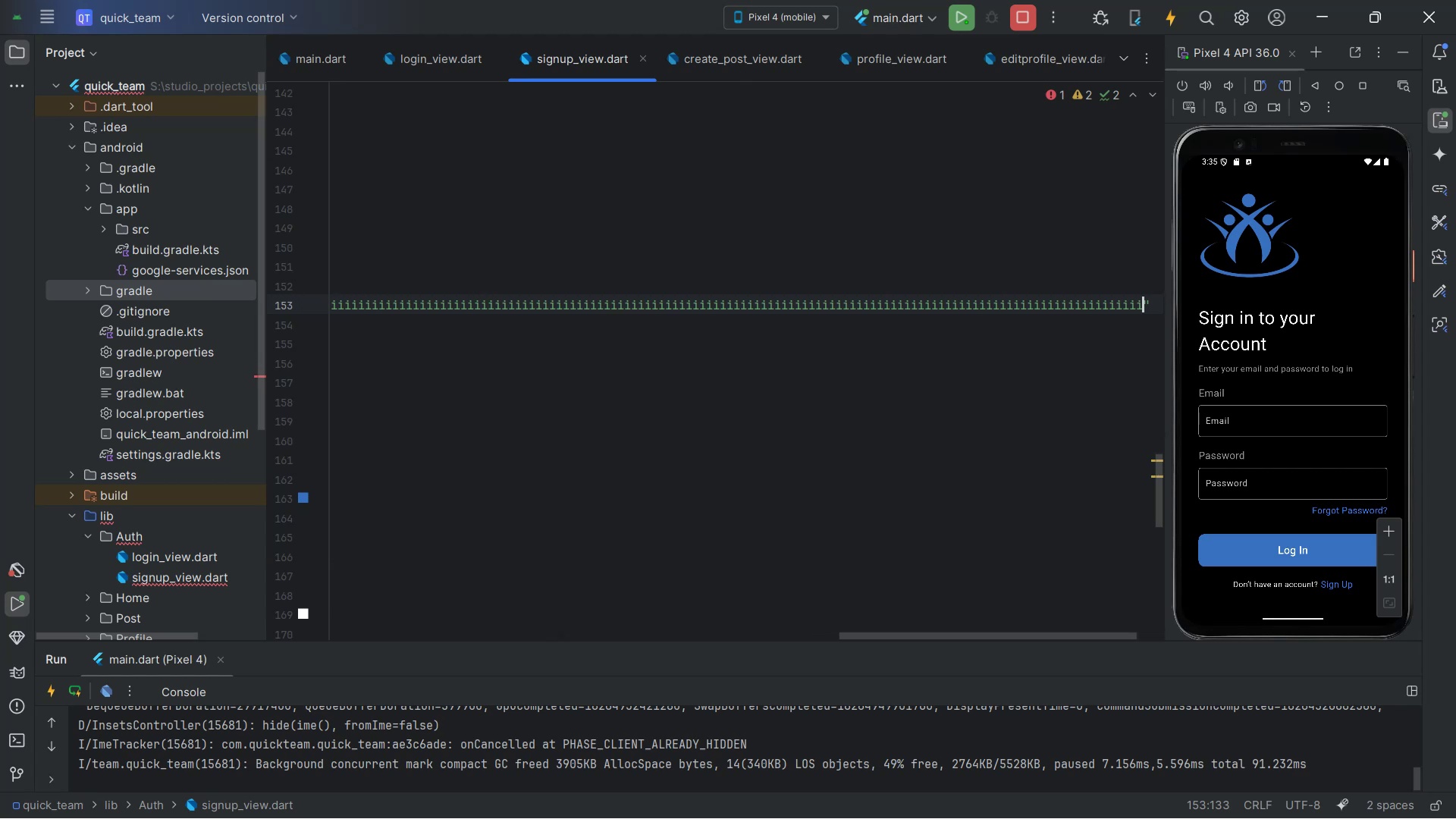 
hold_key(key=I, duration=1.53)
 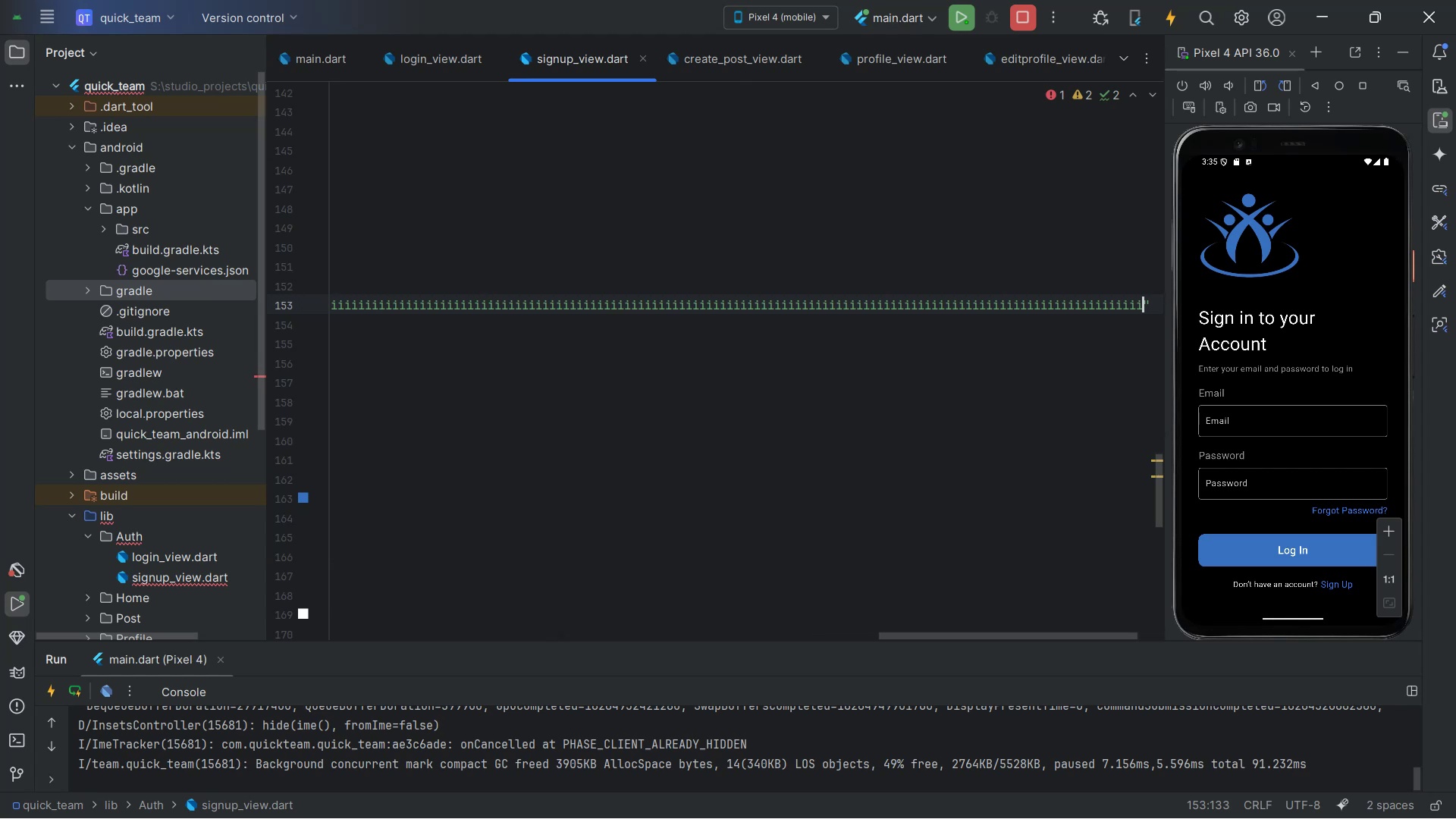 
hold_key(key=I, duration=1.52)
 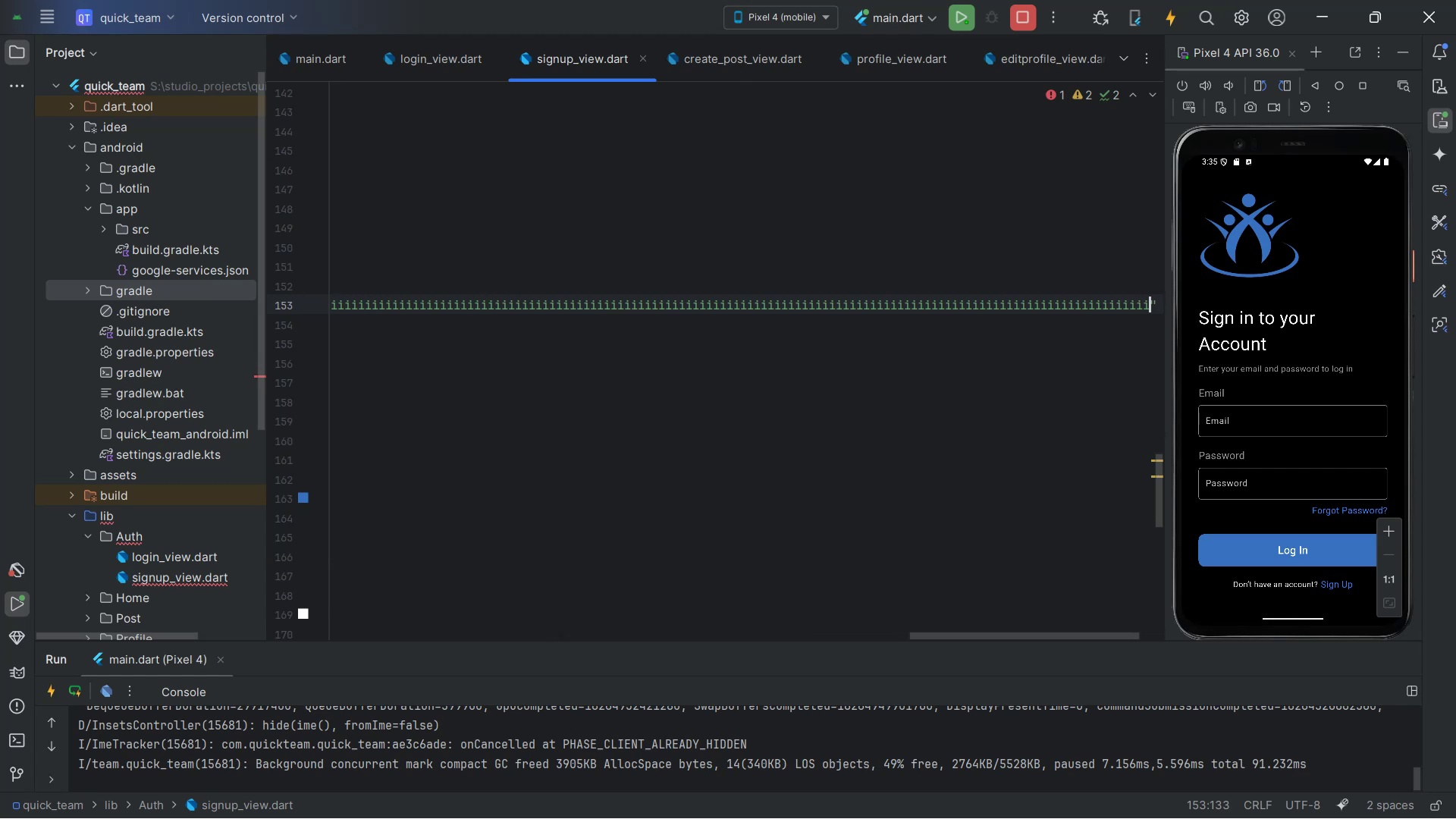 
hold_key(key=I, duration=1.53)
 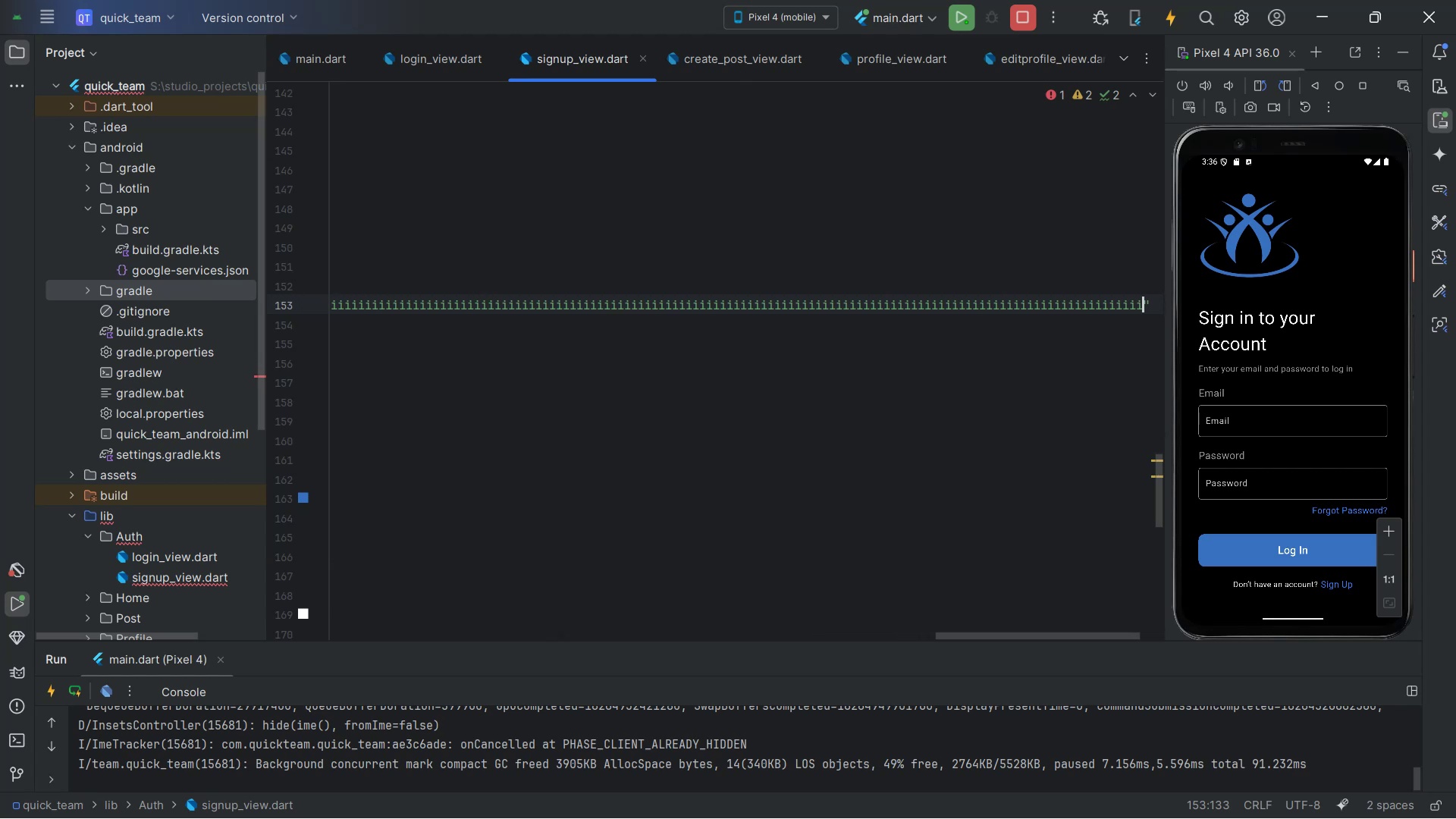 
hold_key(key=I, duration=1.53)
 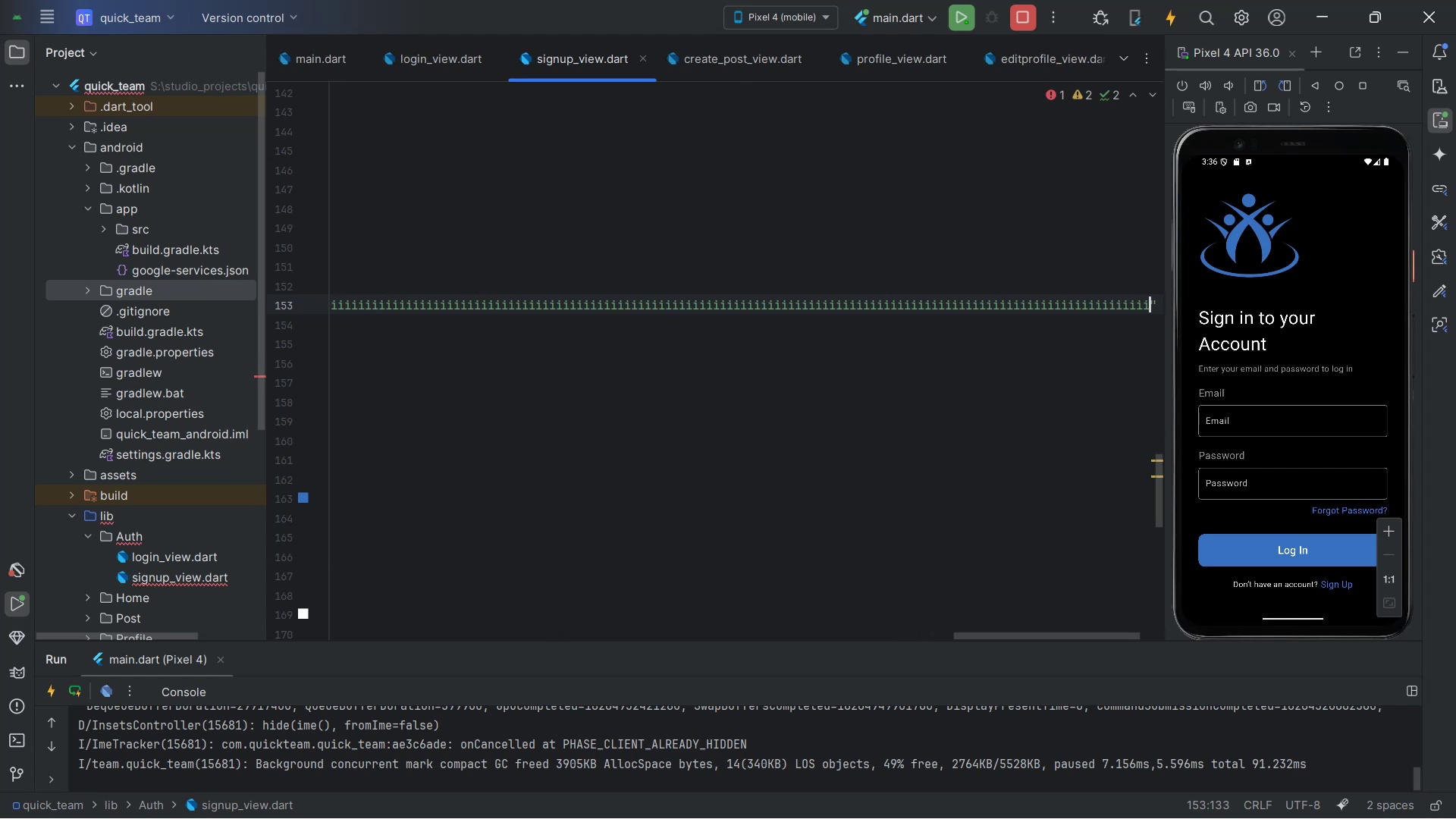 
hold_key(key=I, duration=1.53)
 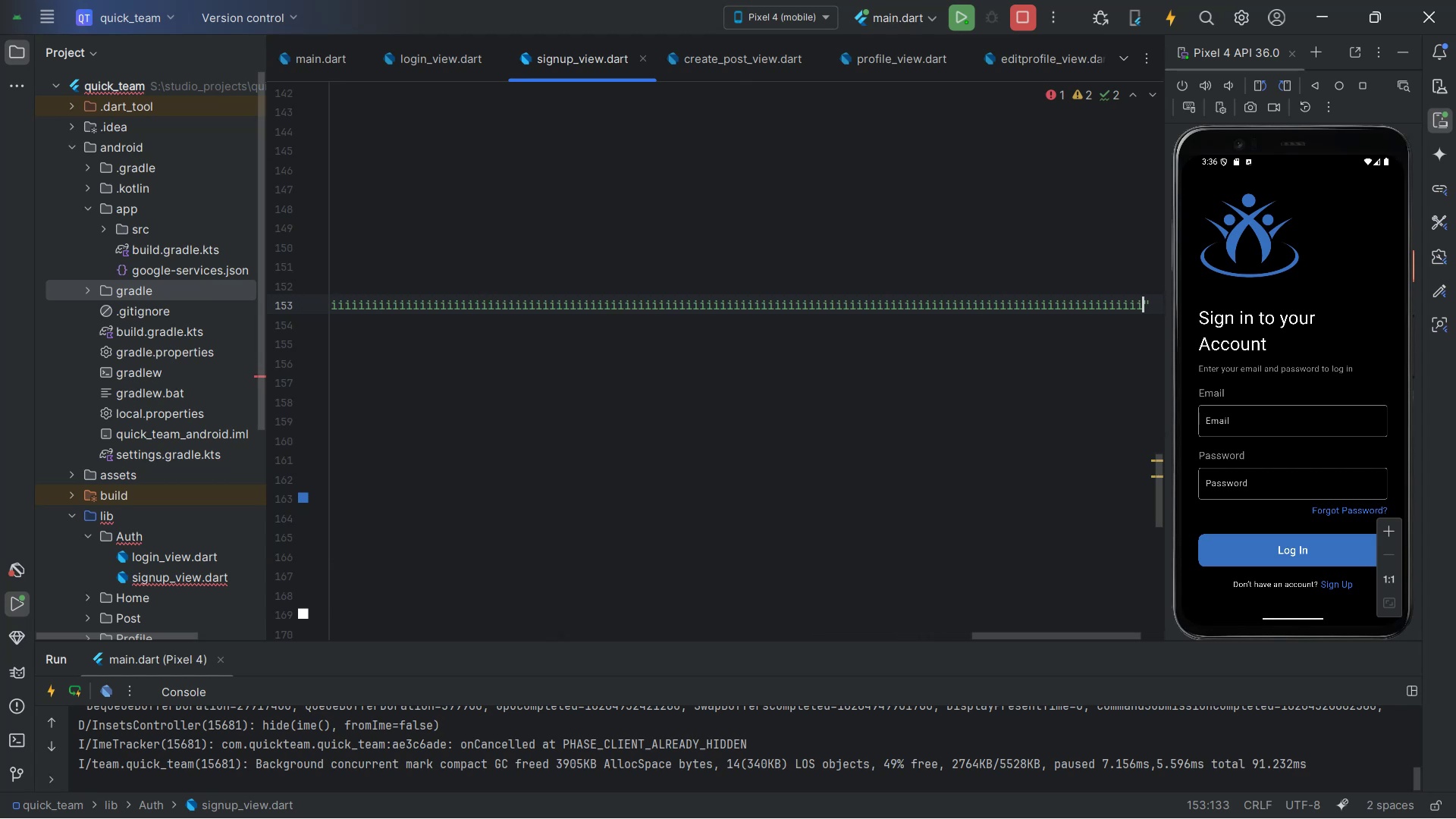 
hold_key(key=I, duration=1.52)
 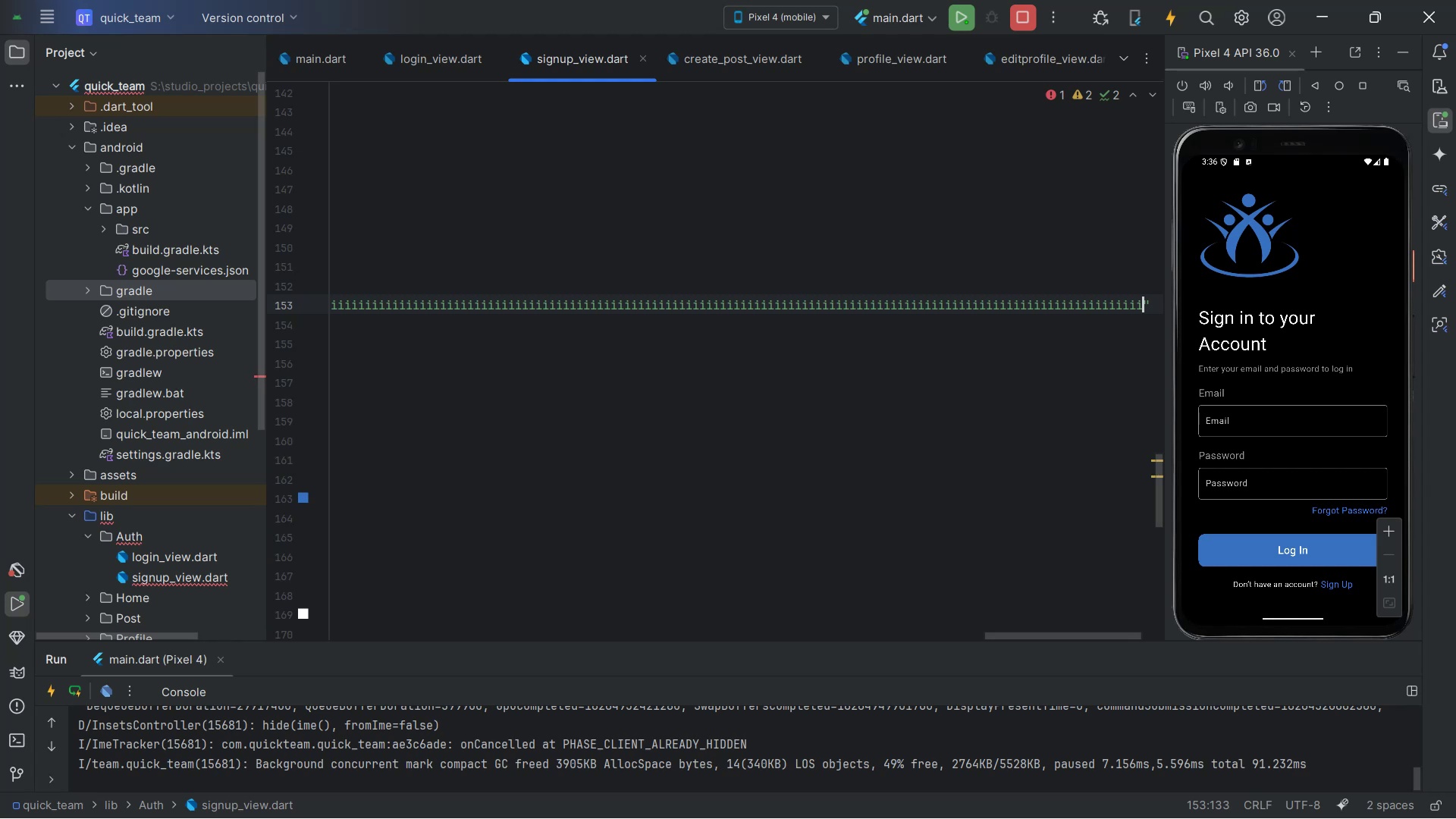 
hold_key(key=I, duration=1.53)
 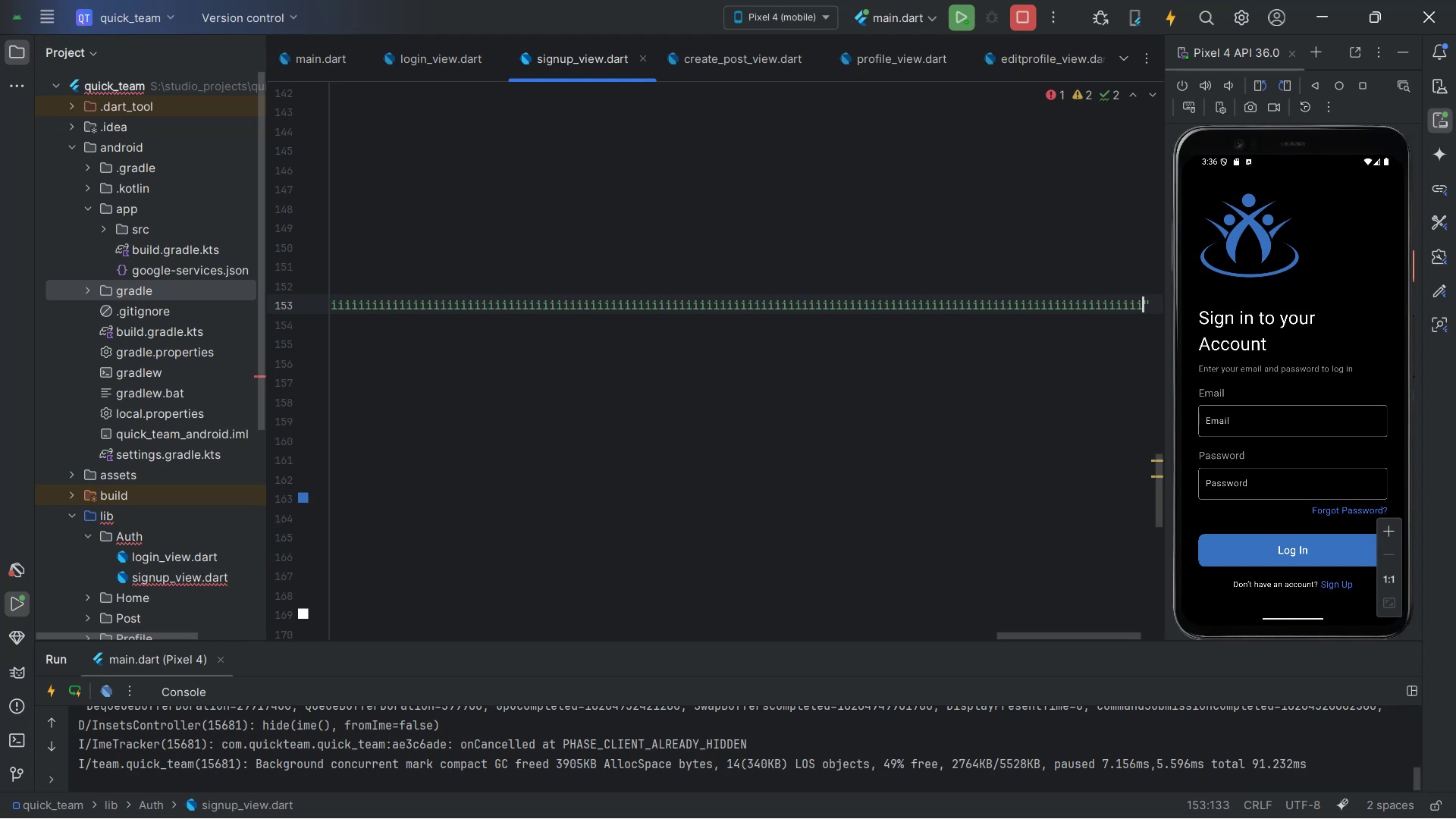 
hold_key(key=I, duration=1.52)
 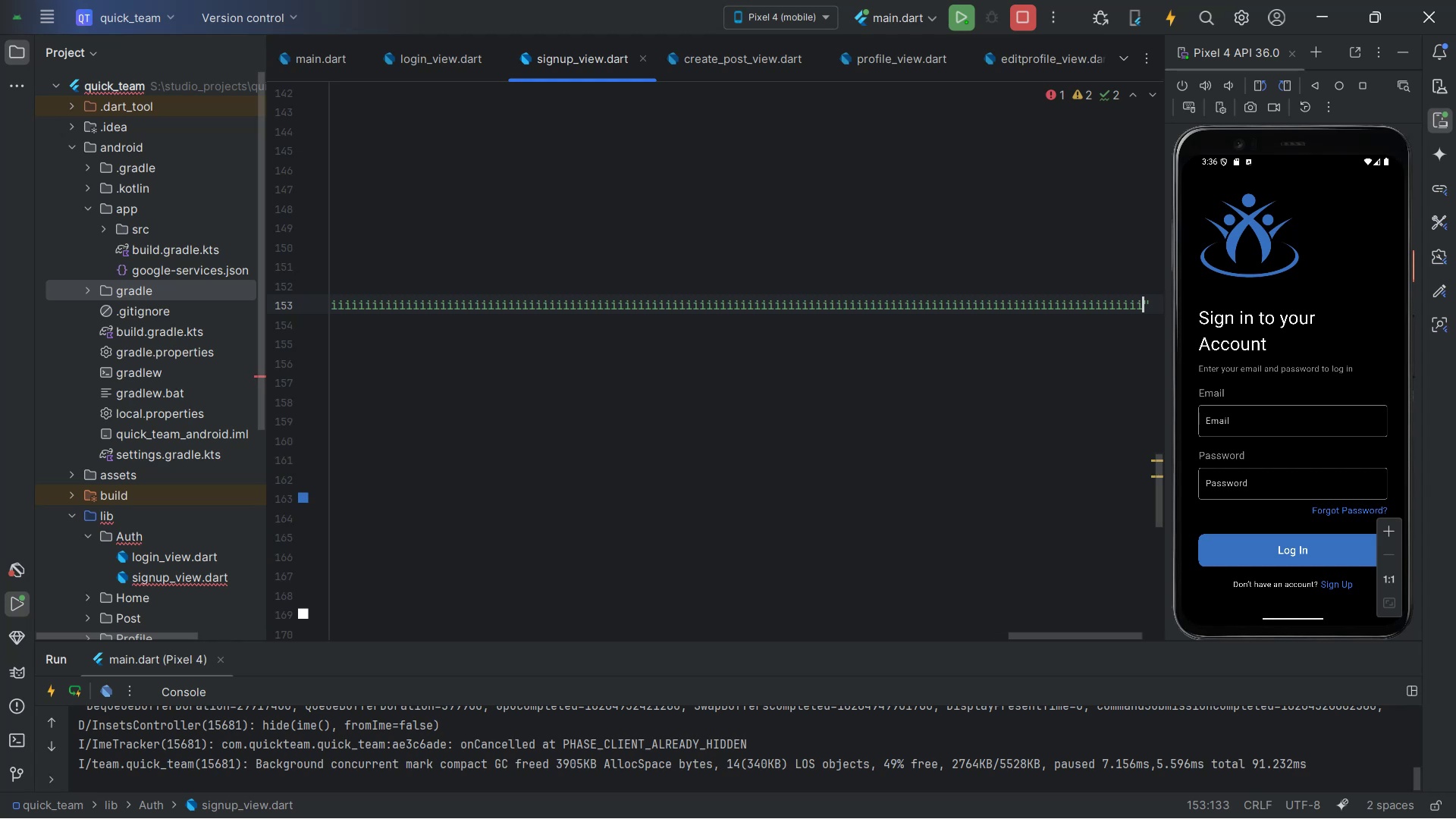 
hold_key(key=I, duration=1.07)
 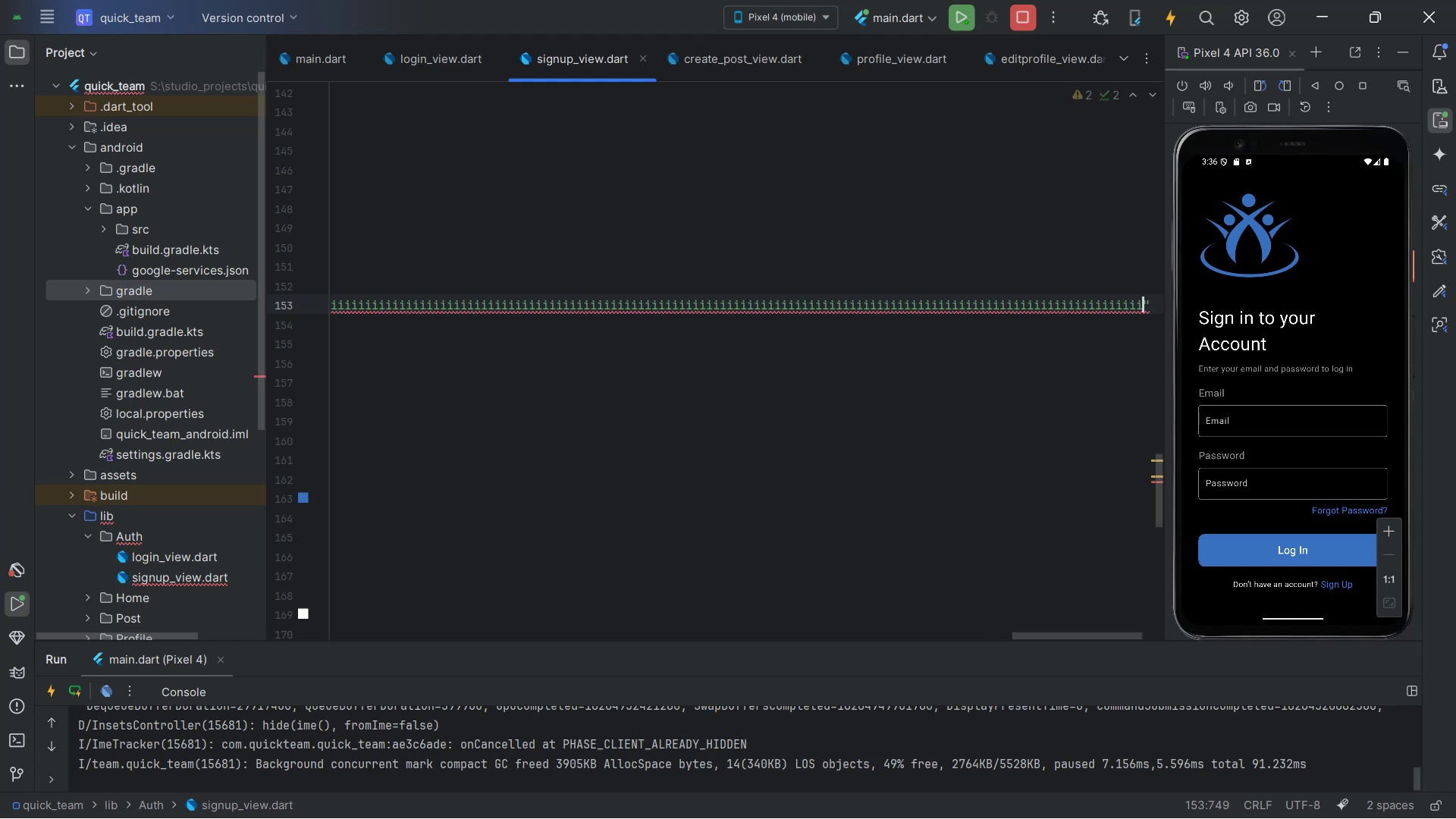 
hold_key(key=Backspace, duration=1.52)
 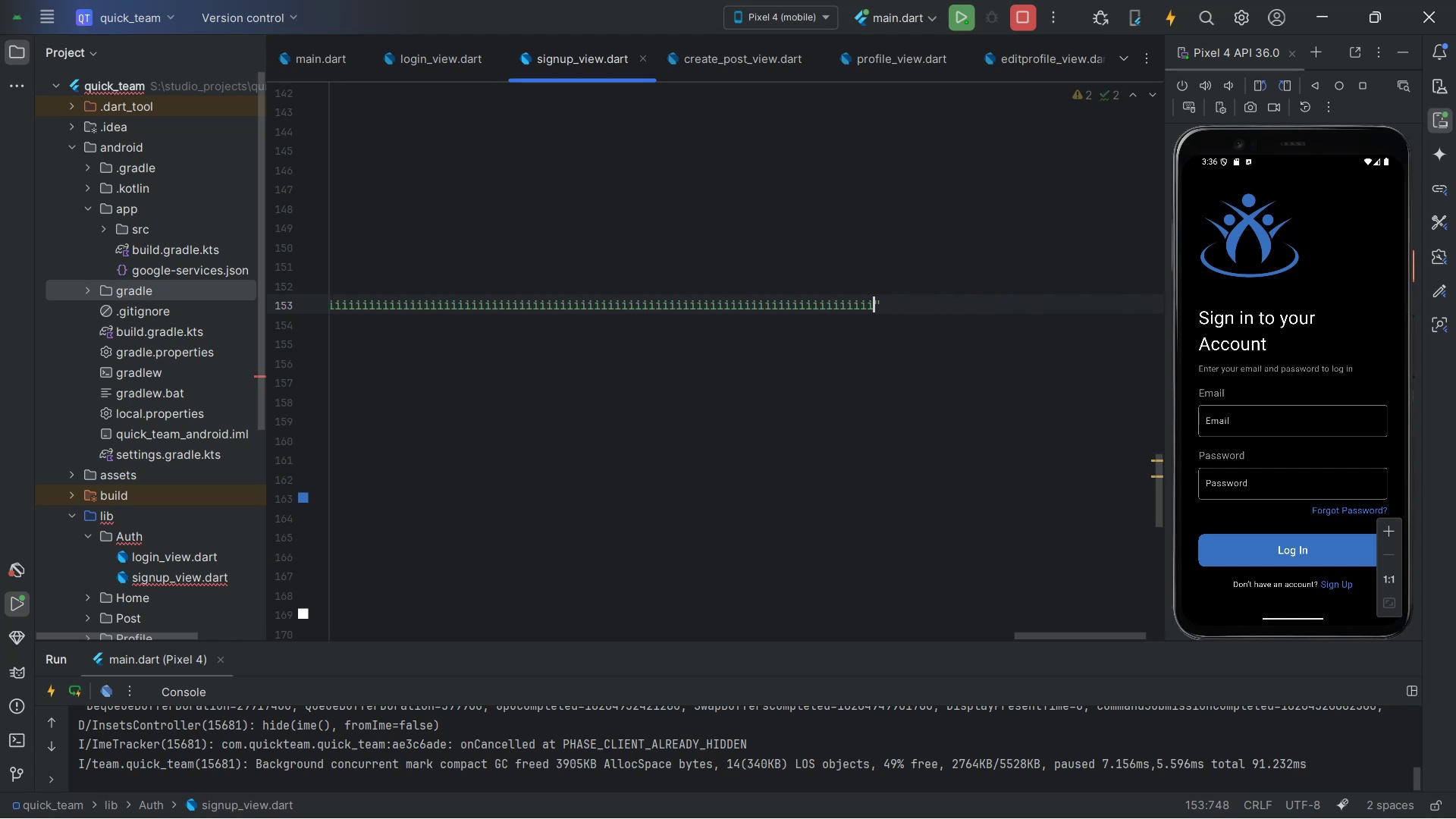 
hold_key(key=Backspace, duration=1.53)
 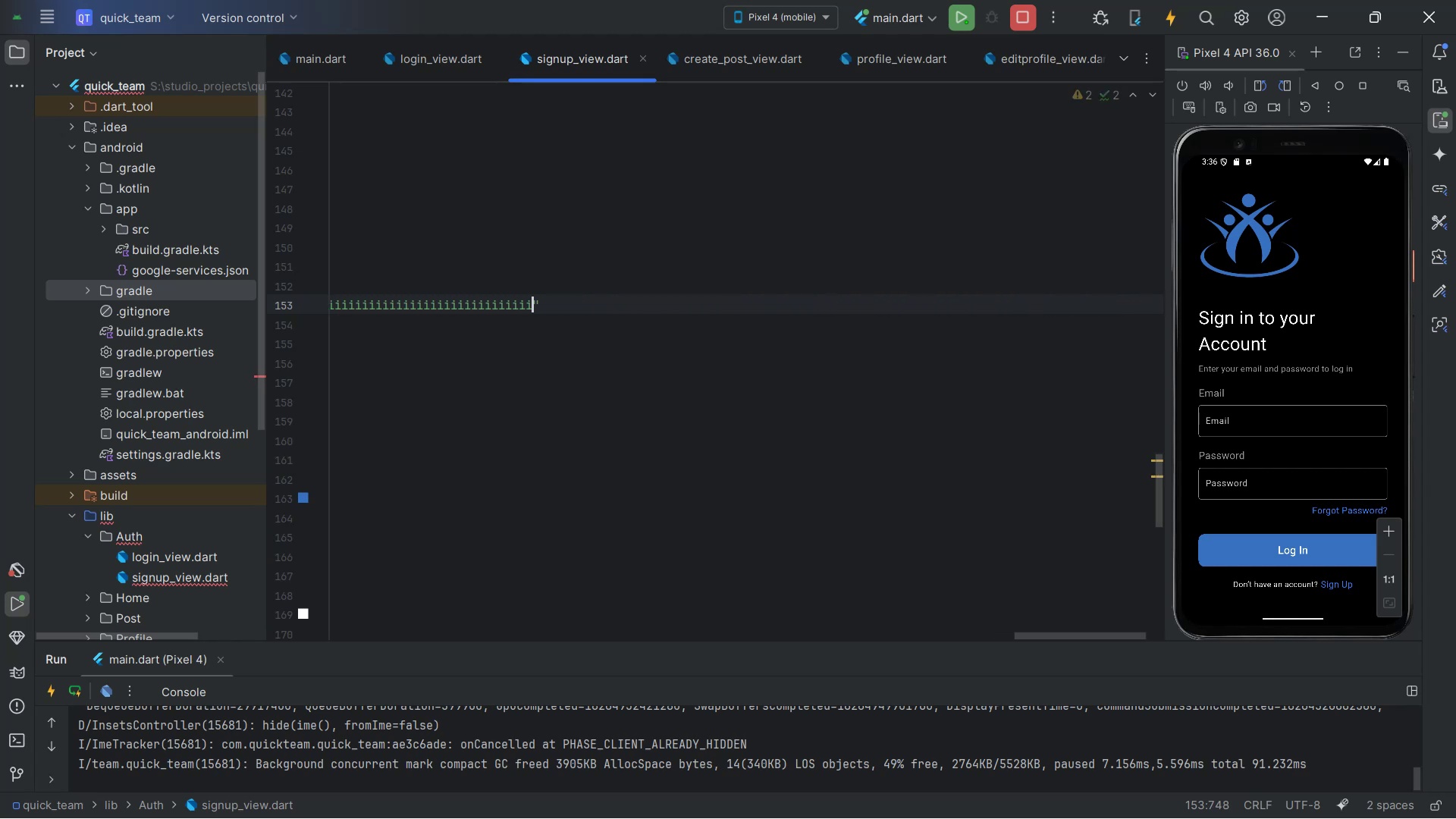 
hold_key(key=Backspace, duration=1.52)
 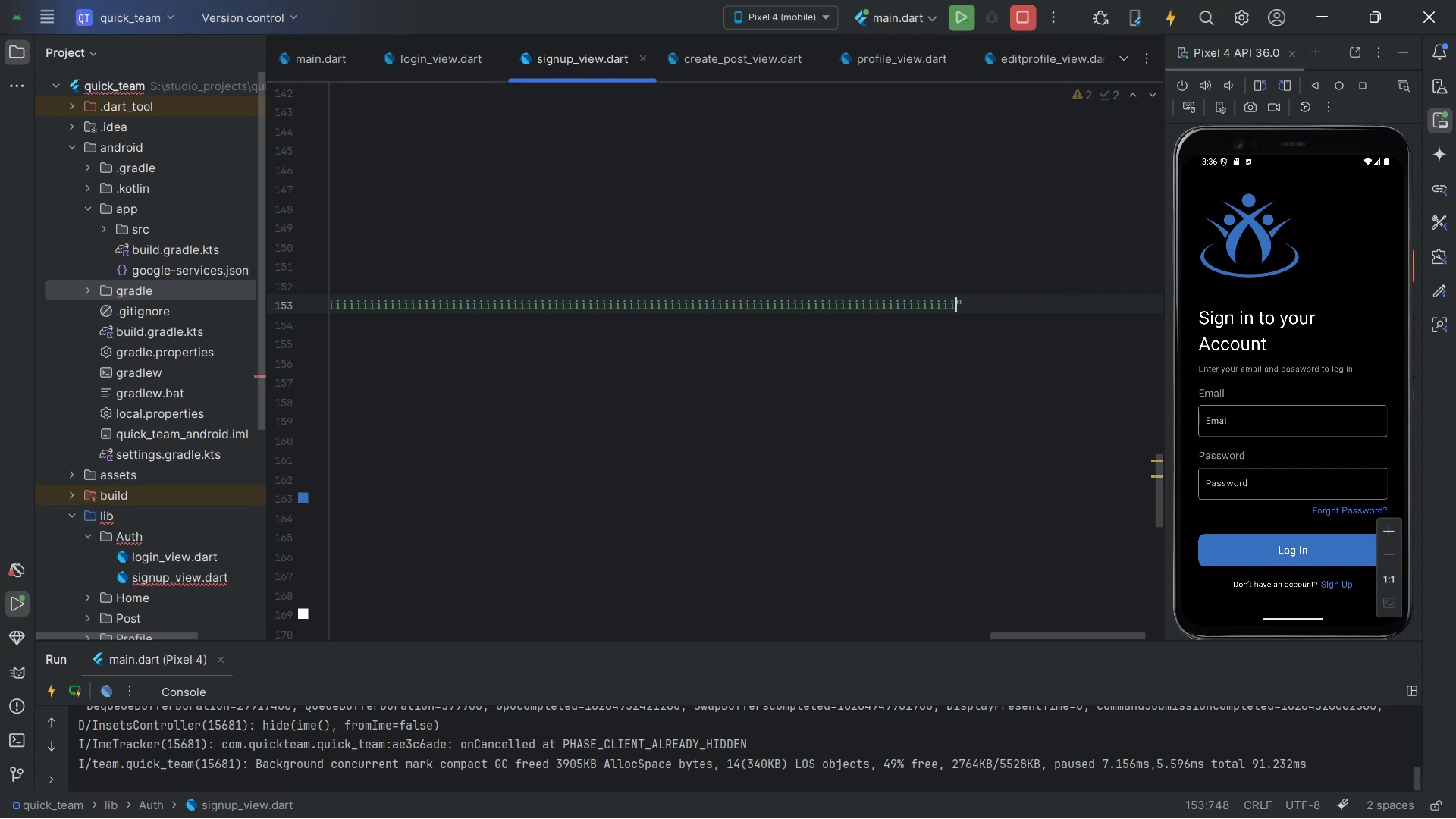 
hold_key(key=Backspace, duration=1.53)
 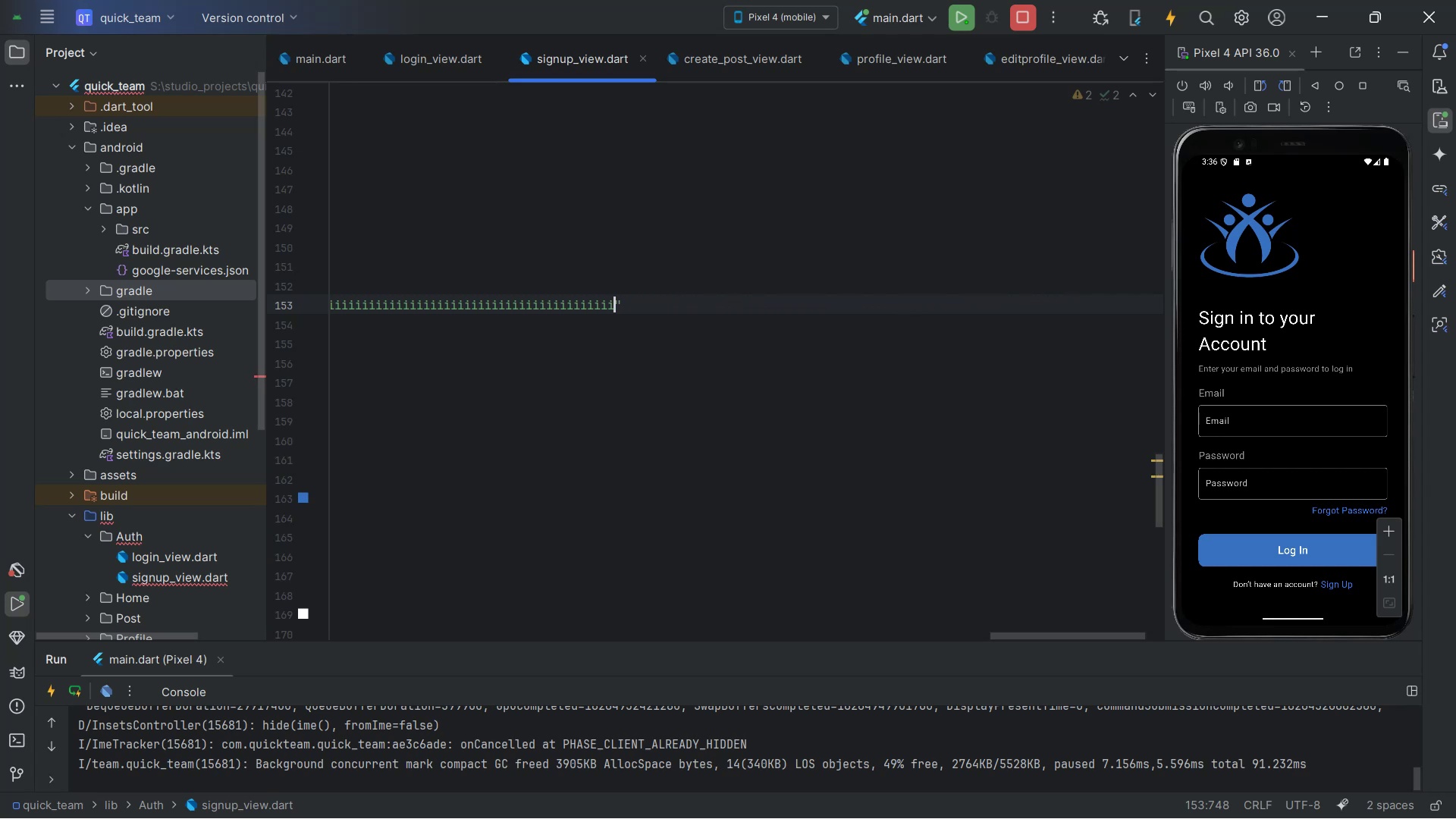 
hold_key(key=Backspace, duration=1.52)
 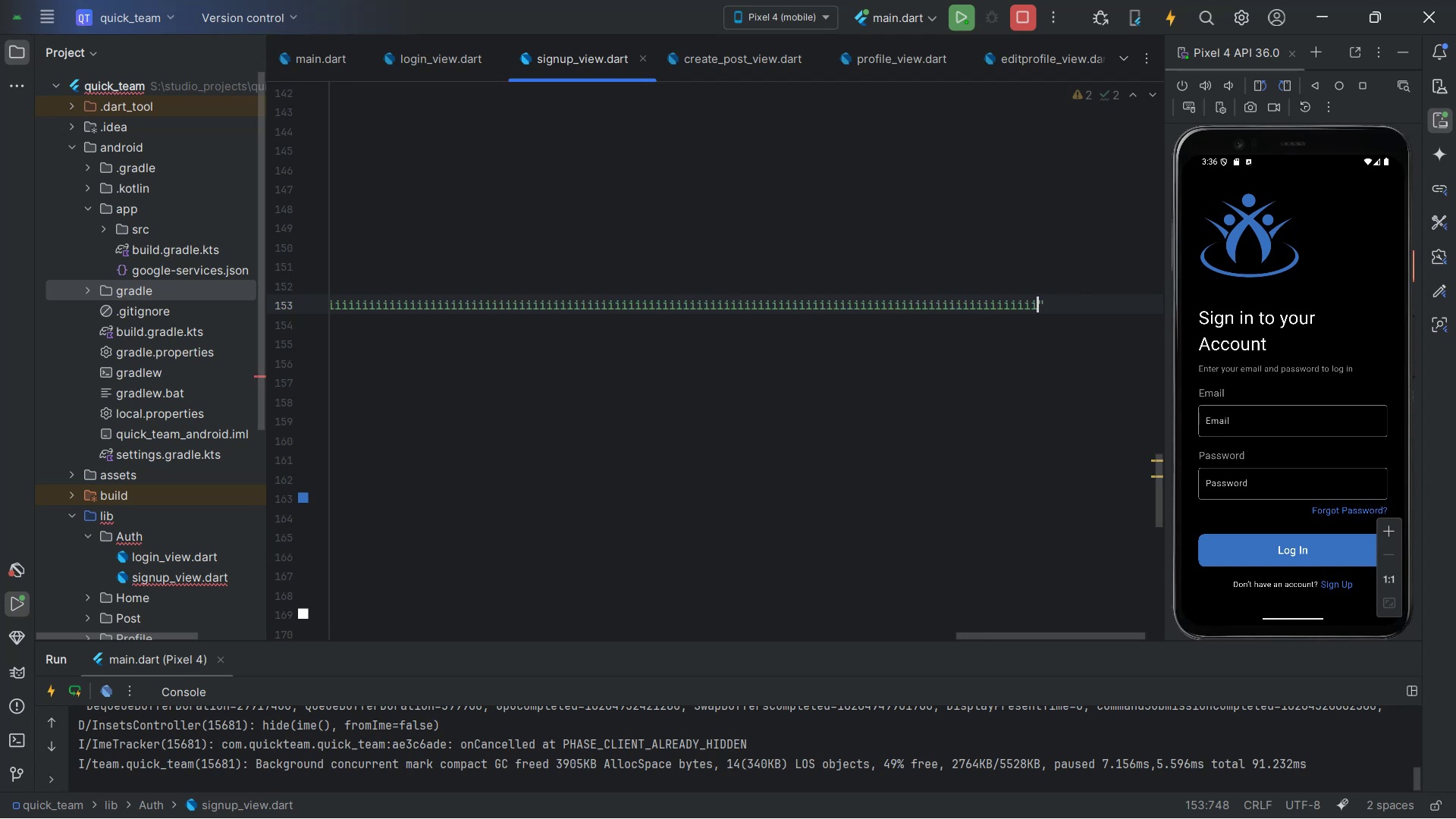 
hold_key(key=Backspace, duration=1.52)
 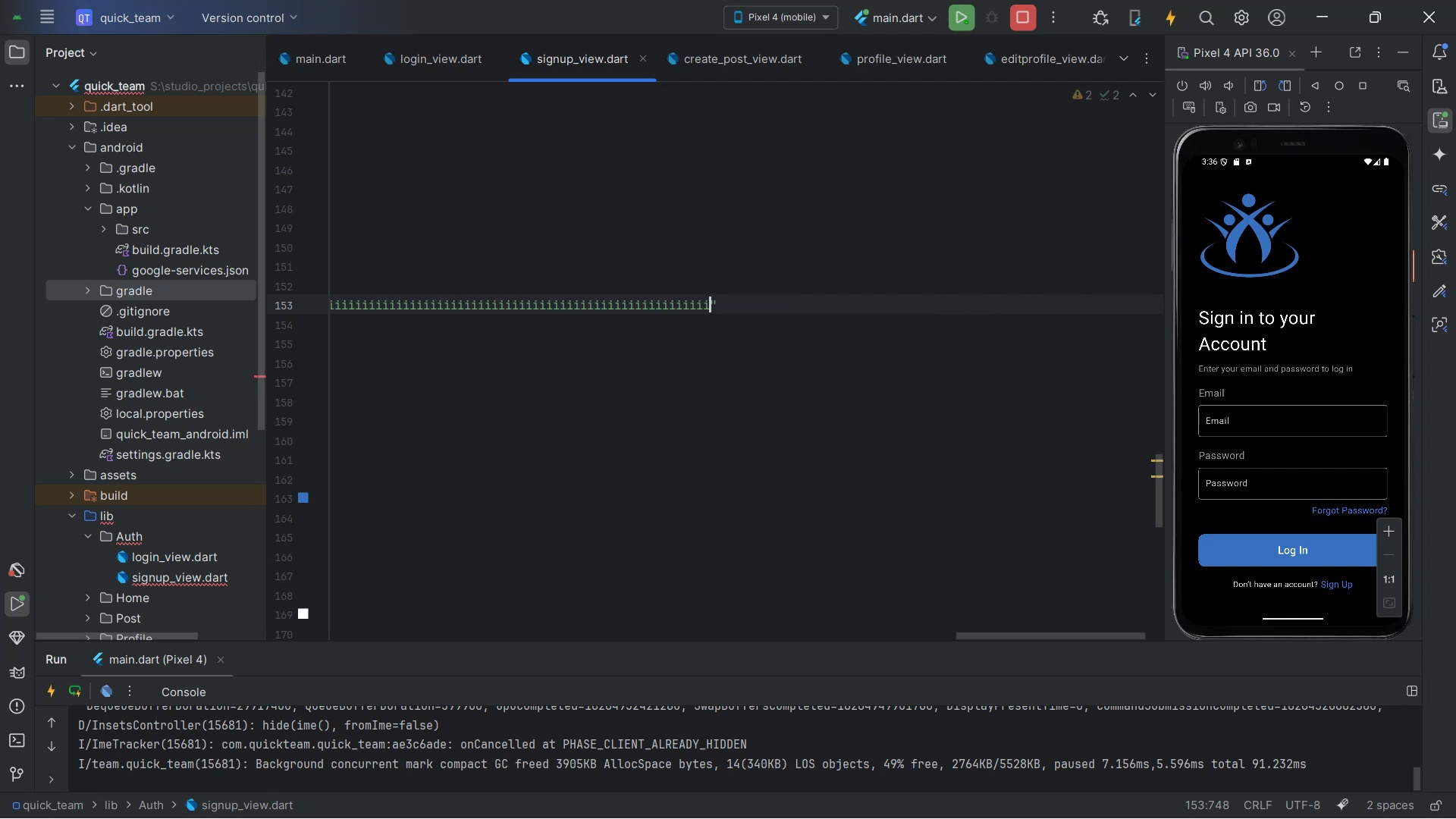 
hold_key(key=Backspace, duration=1.53)
 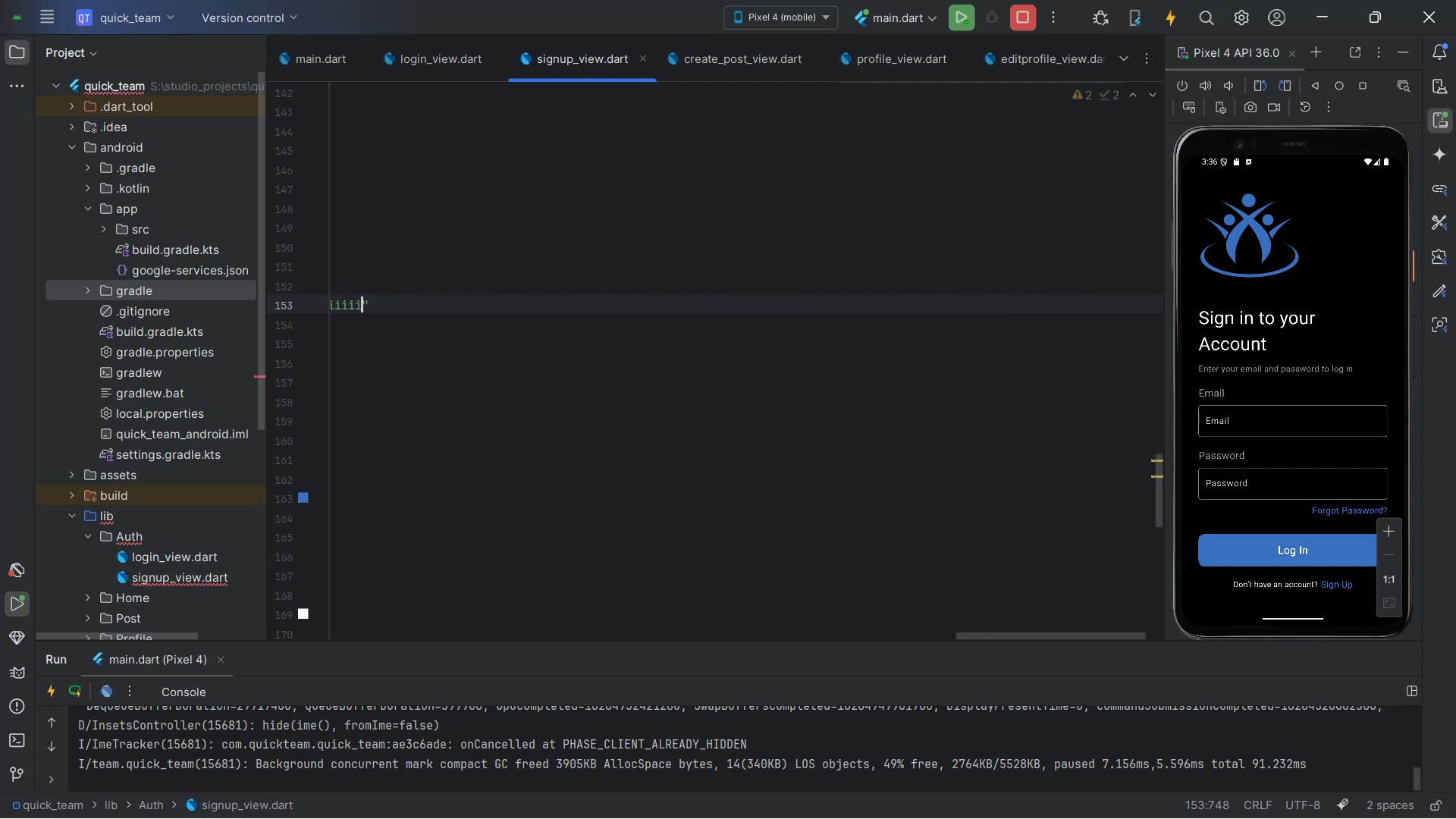 
hold_key(key=Backspace, duration=1.53)
 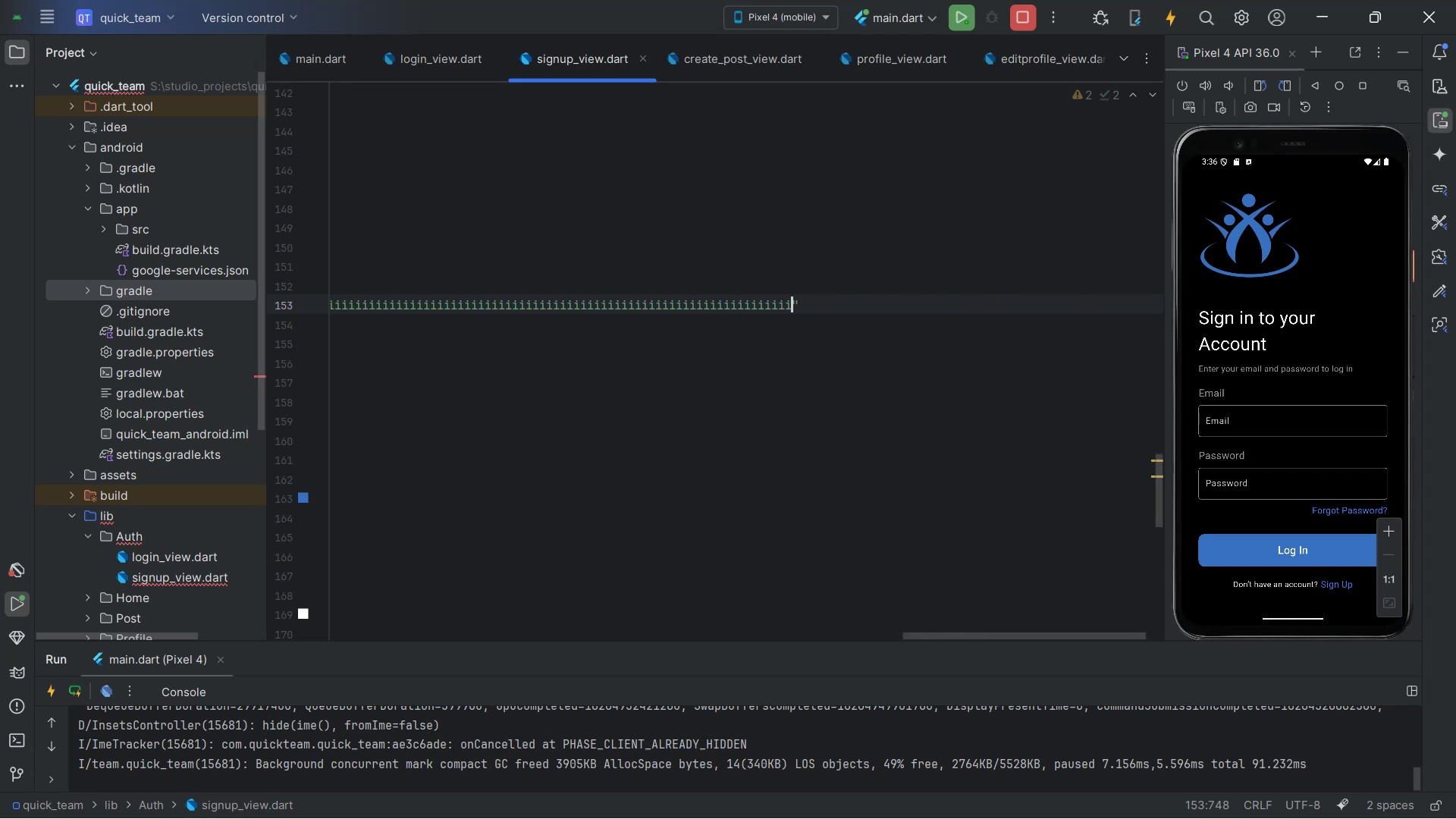 
hold_key(key=Backspace, duration=1.53)
 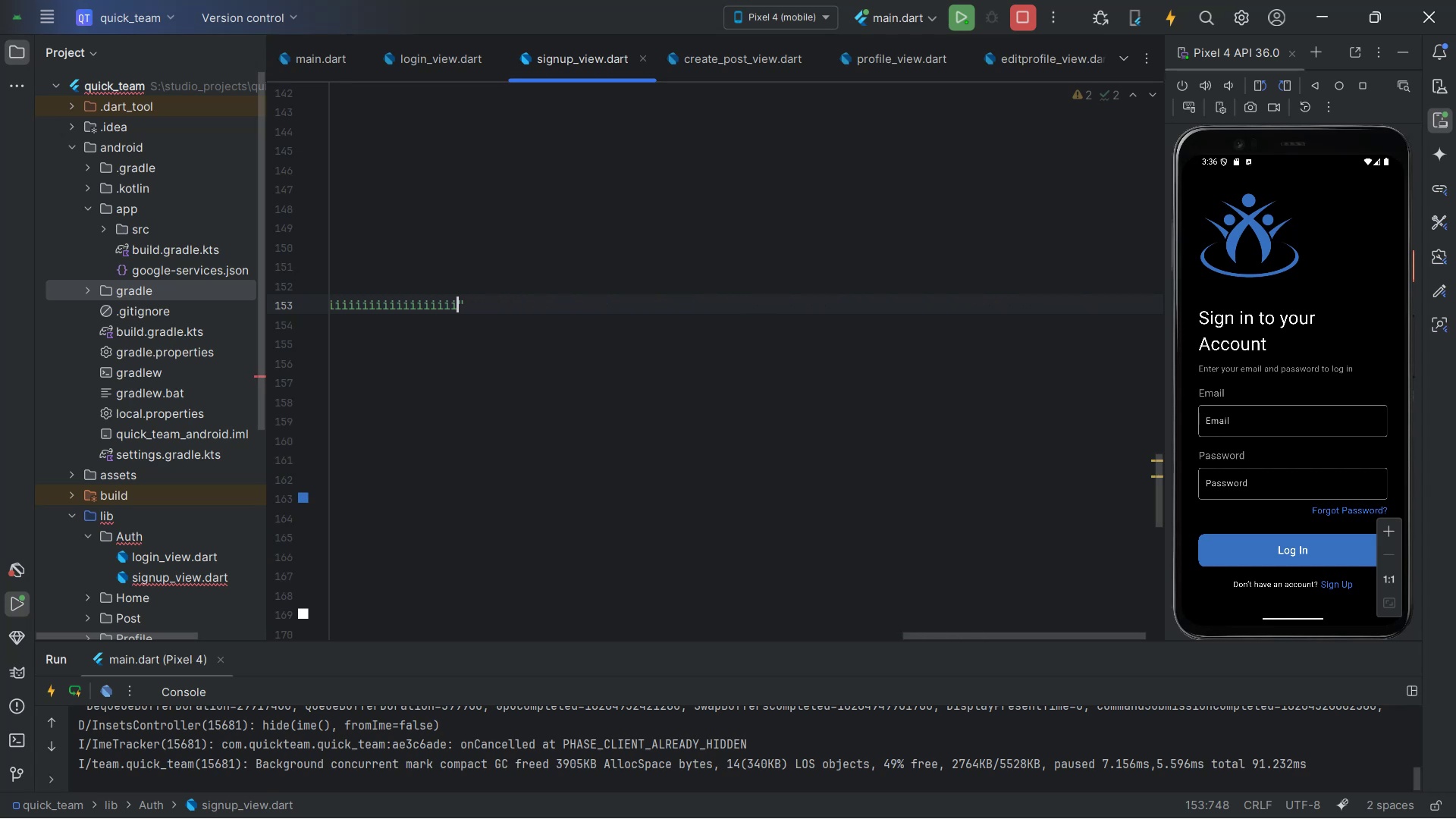 
hold_key(key=Backspace, duration=1.52)
 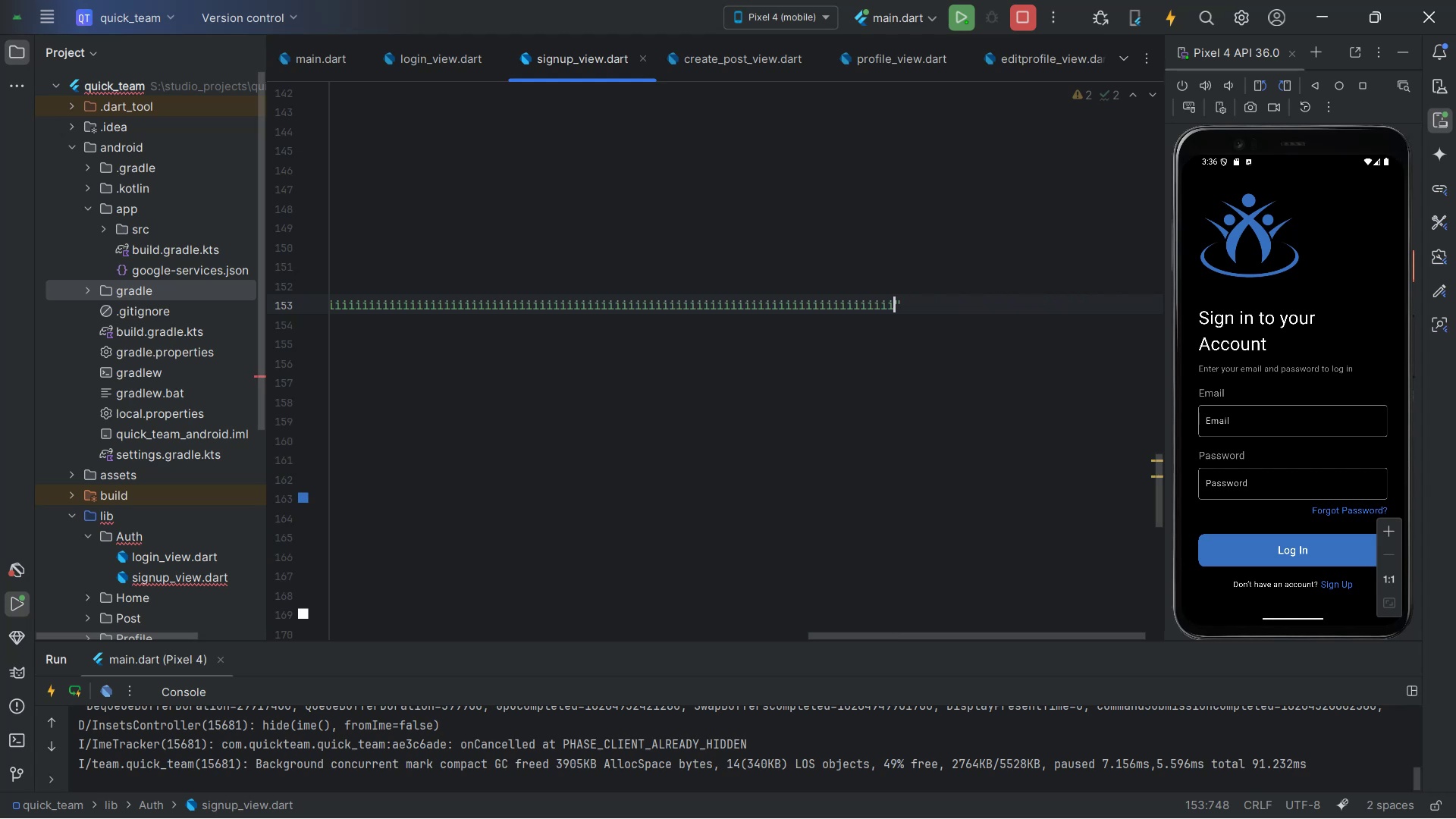 
hold_key(key=Backspace, duration=1.53)
 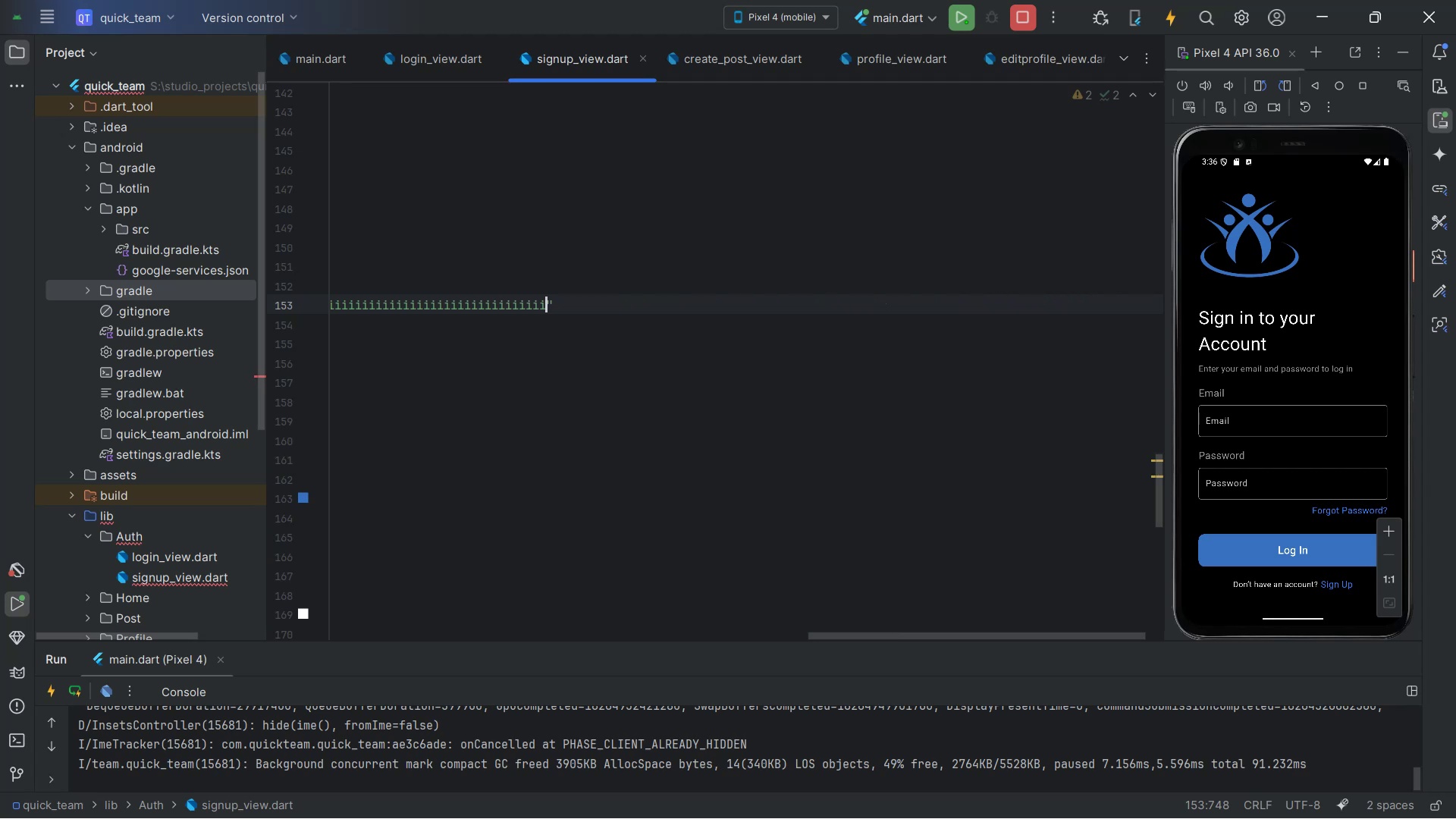 
hold_key(key=Backspace, duration=8.03)
 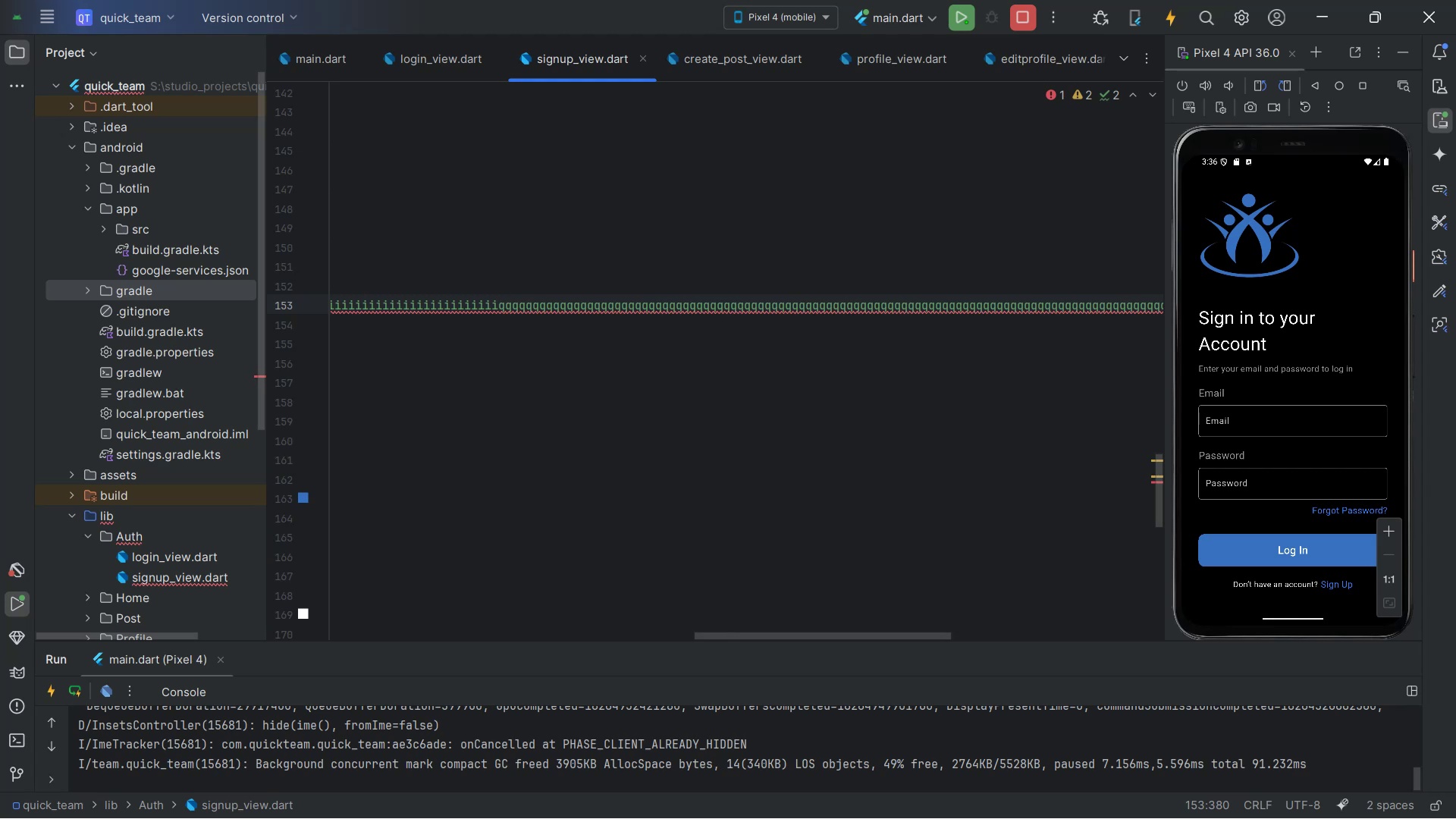 
hold_key(key=Q, duration=1.52)
 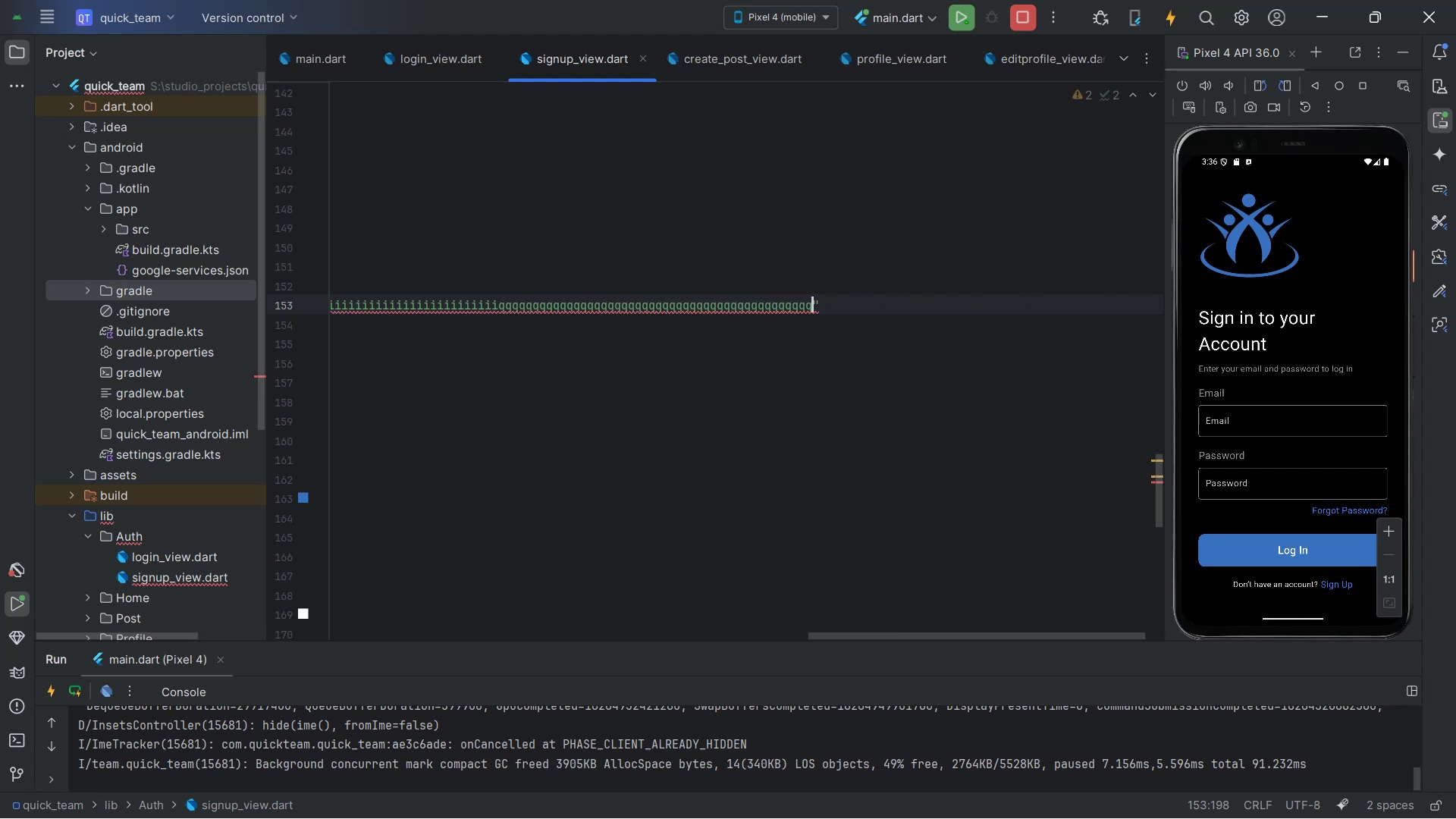 
hold_key(key=Q, duration=1.53)
 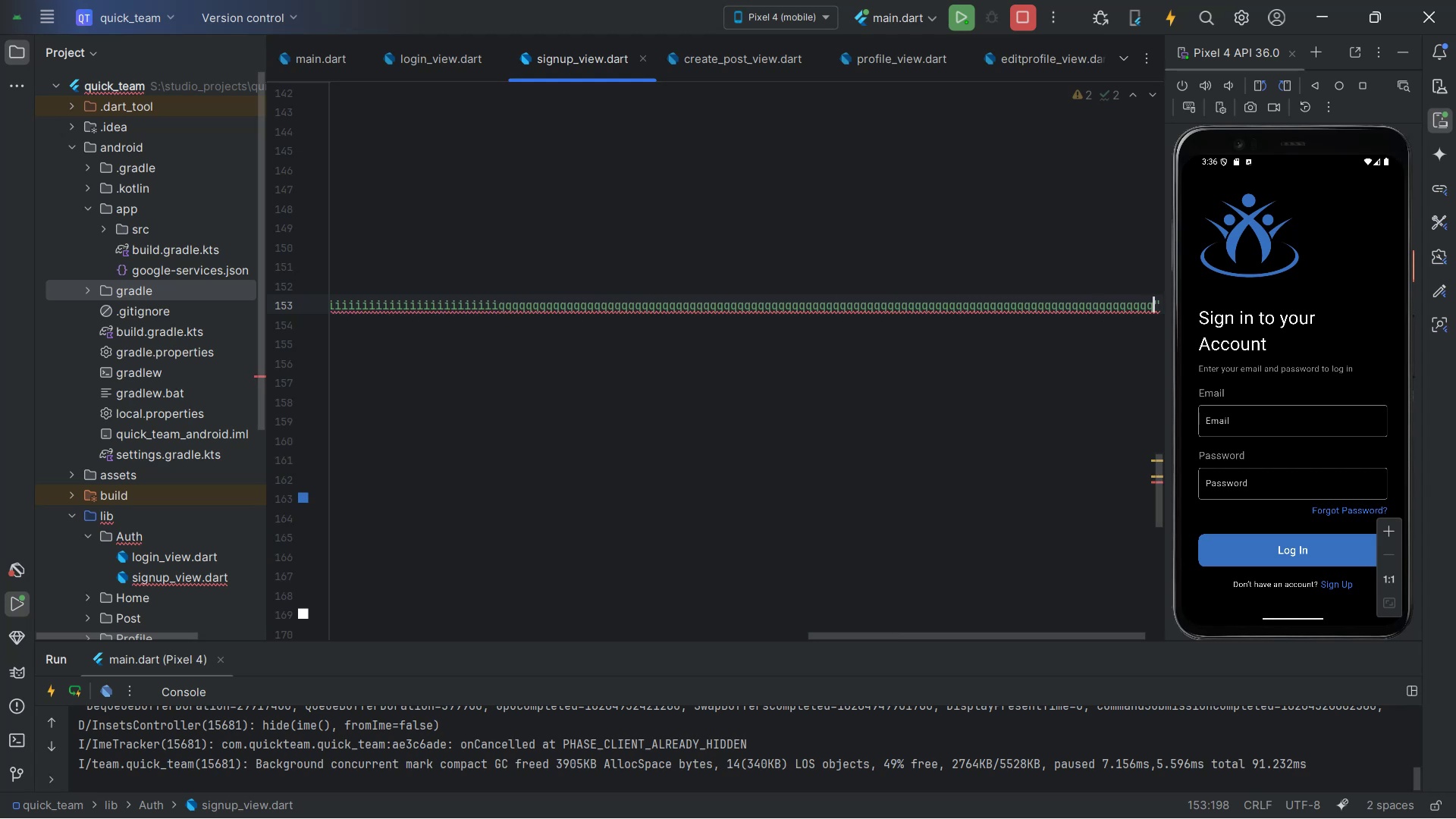 
hold_key(key=Q, duration=1.53)
 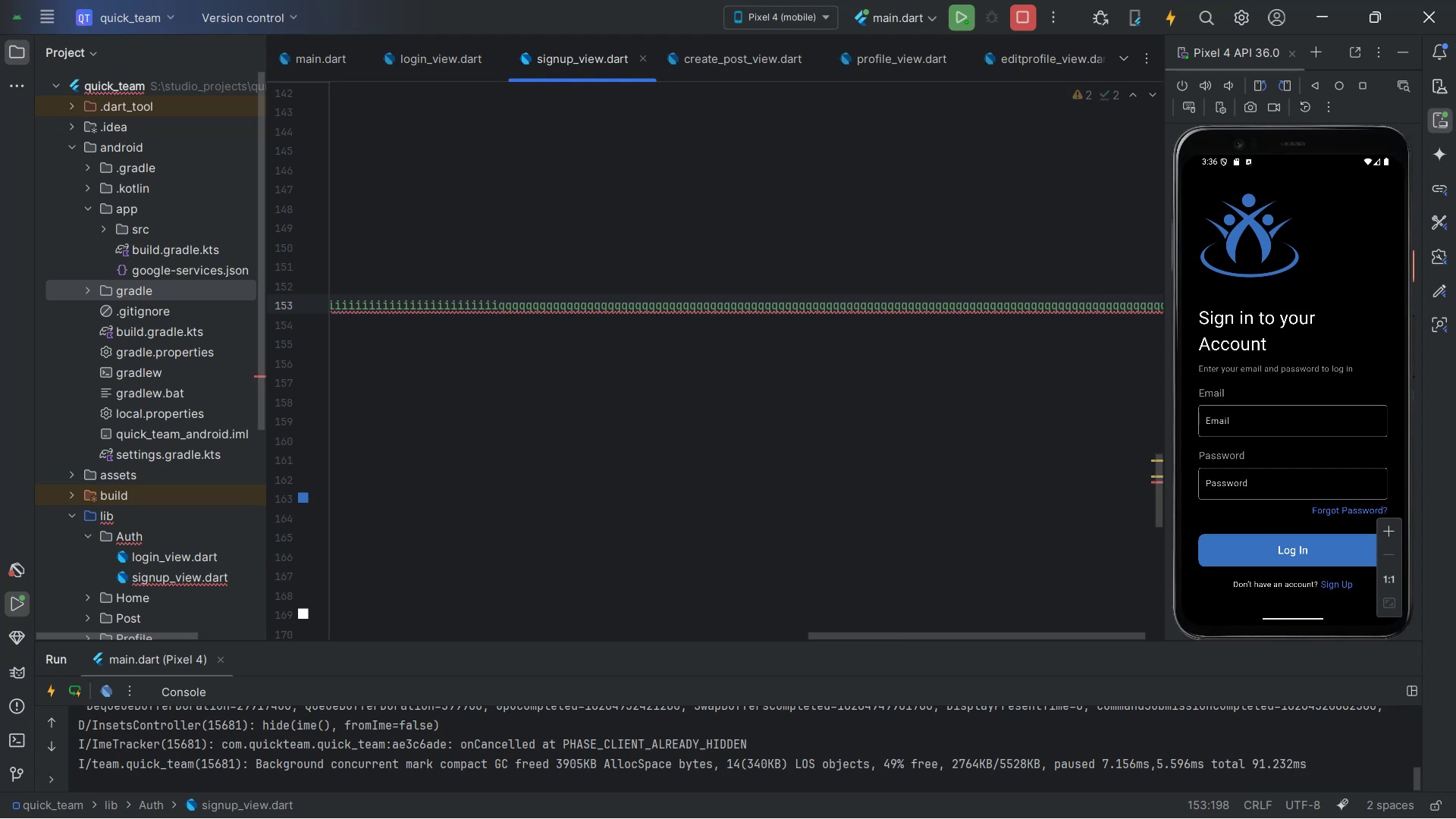 
hold_key(key=Q, duration=1.48)
 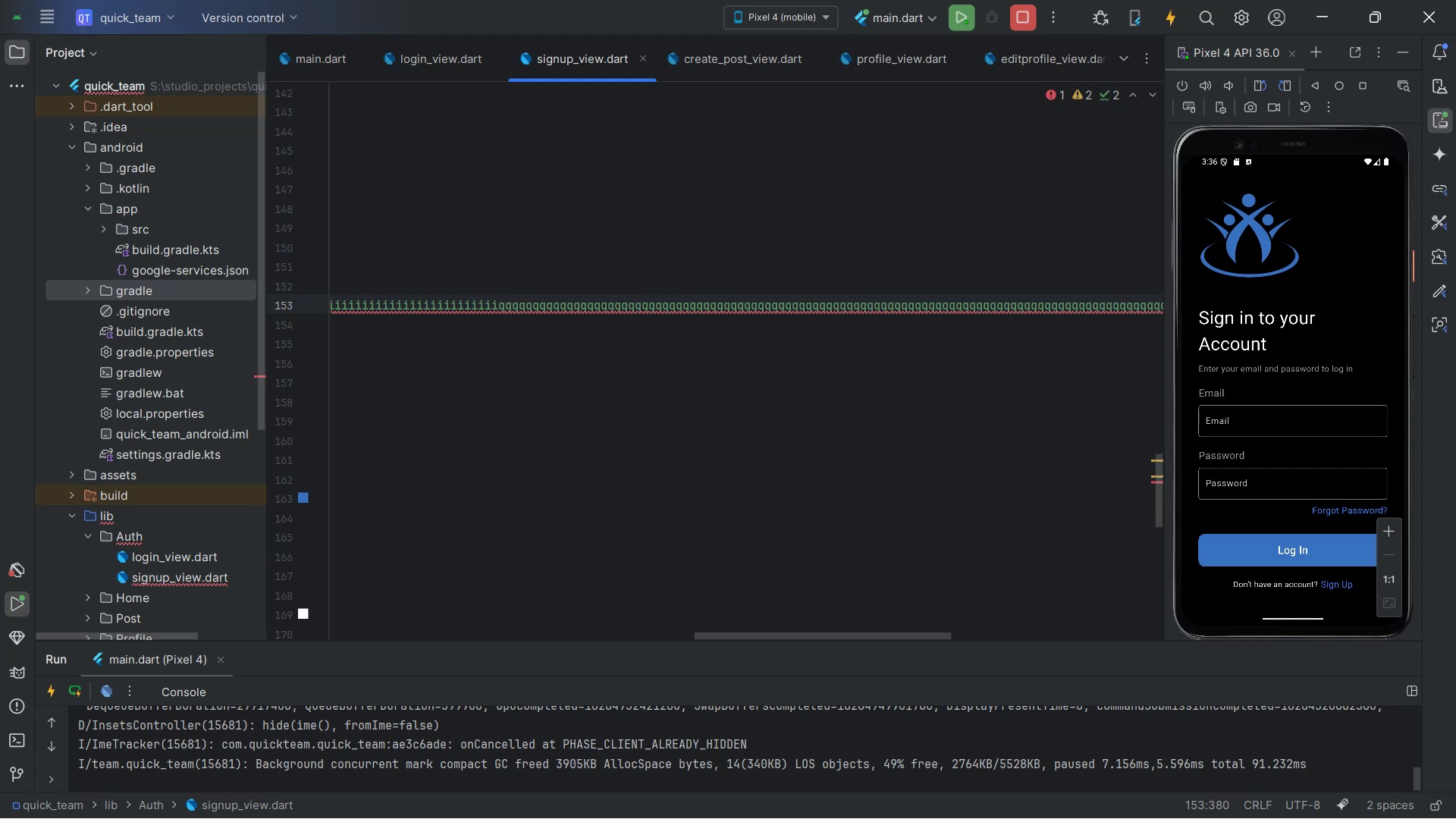 
hold_key(key=Backspace, duration=1.51)
 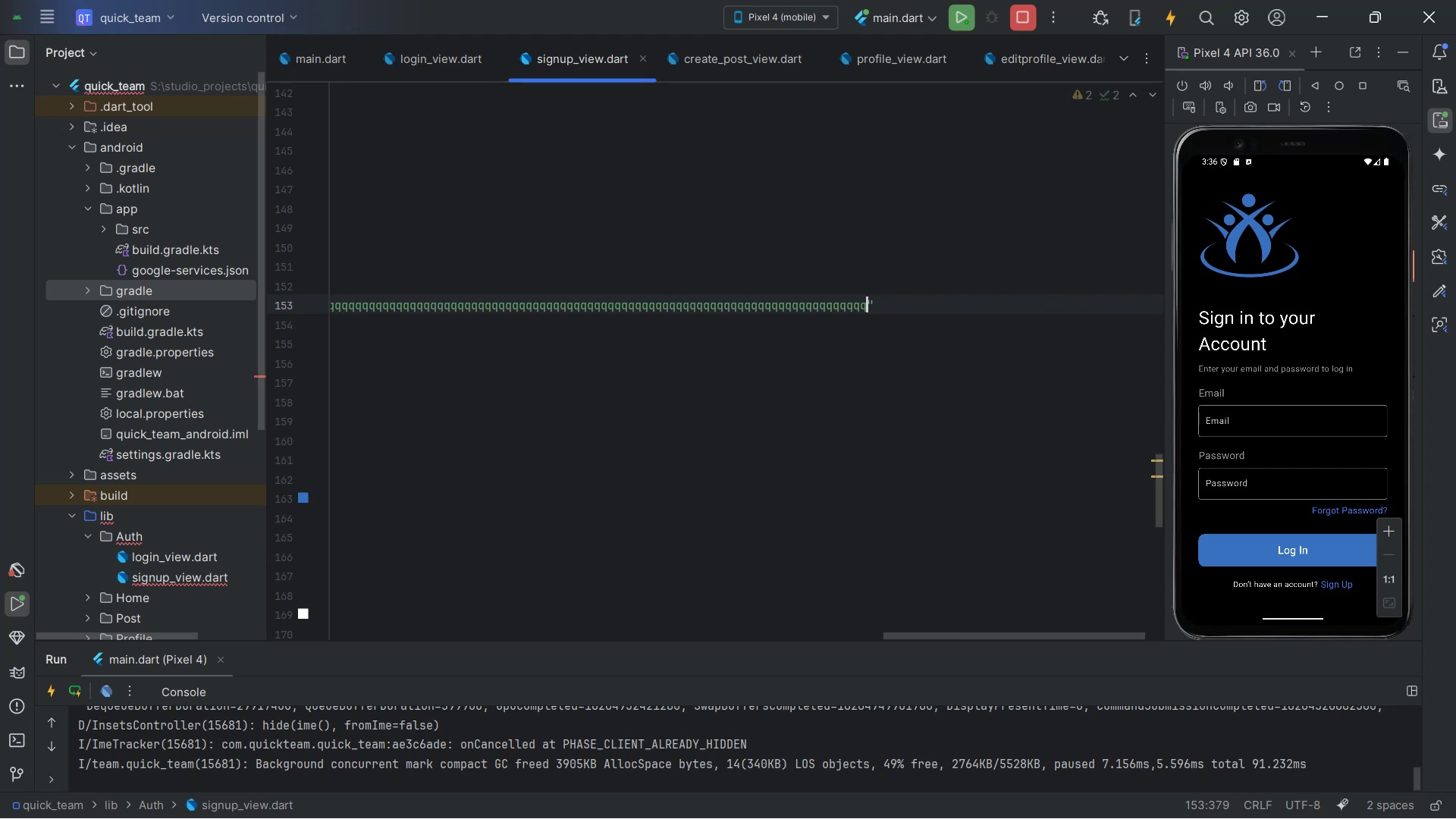 
hold_key(key=Backspace, duration=1.52)
 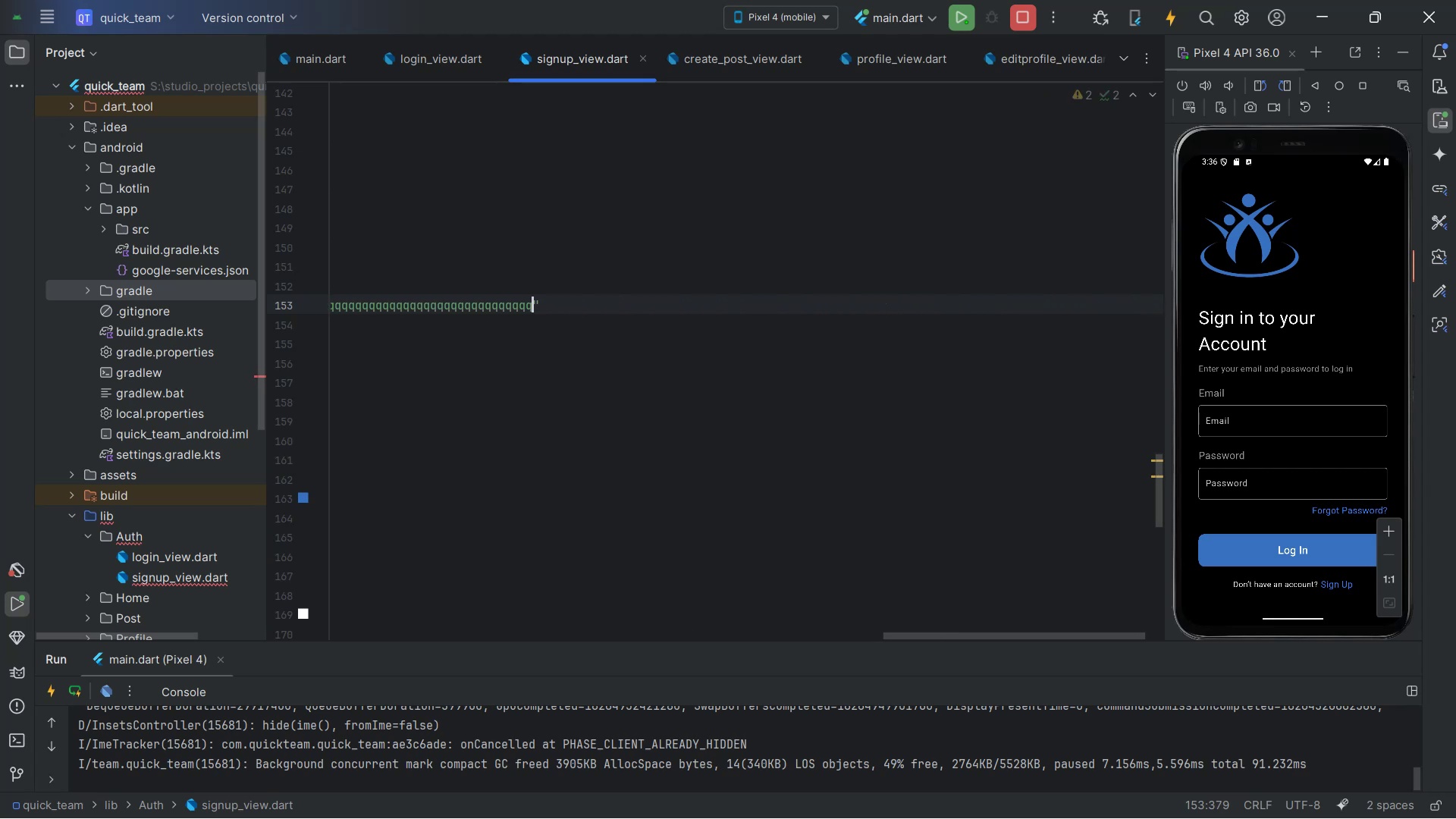 
hold_key(key=Backspace, duration=1.53)
 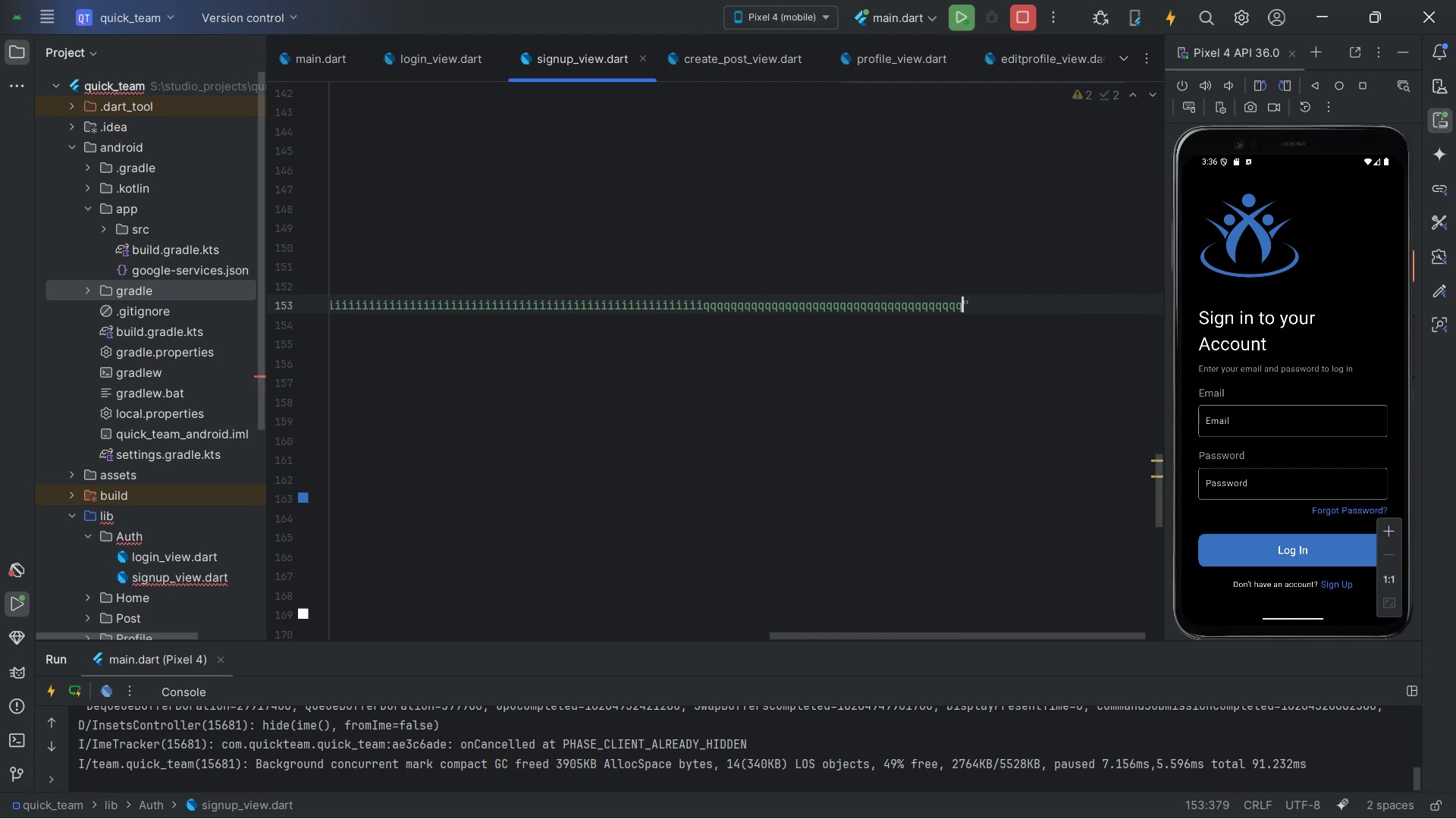 
hold_key(key=Backspace, duration=0.88)
 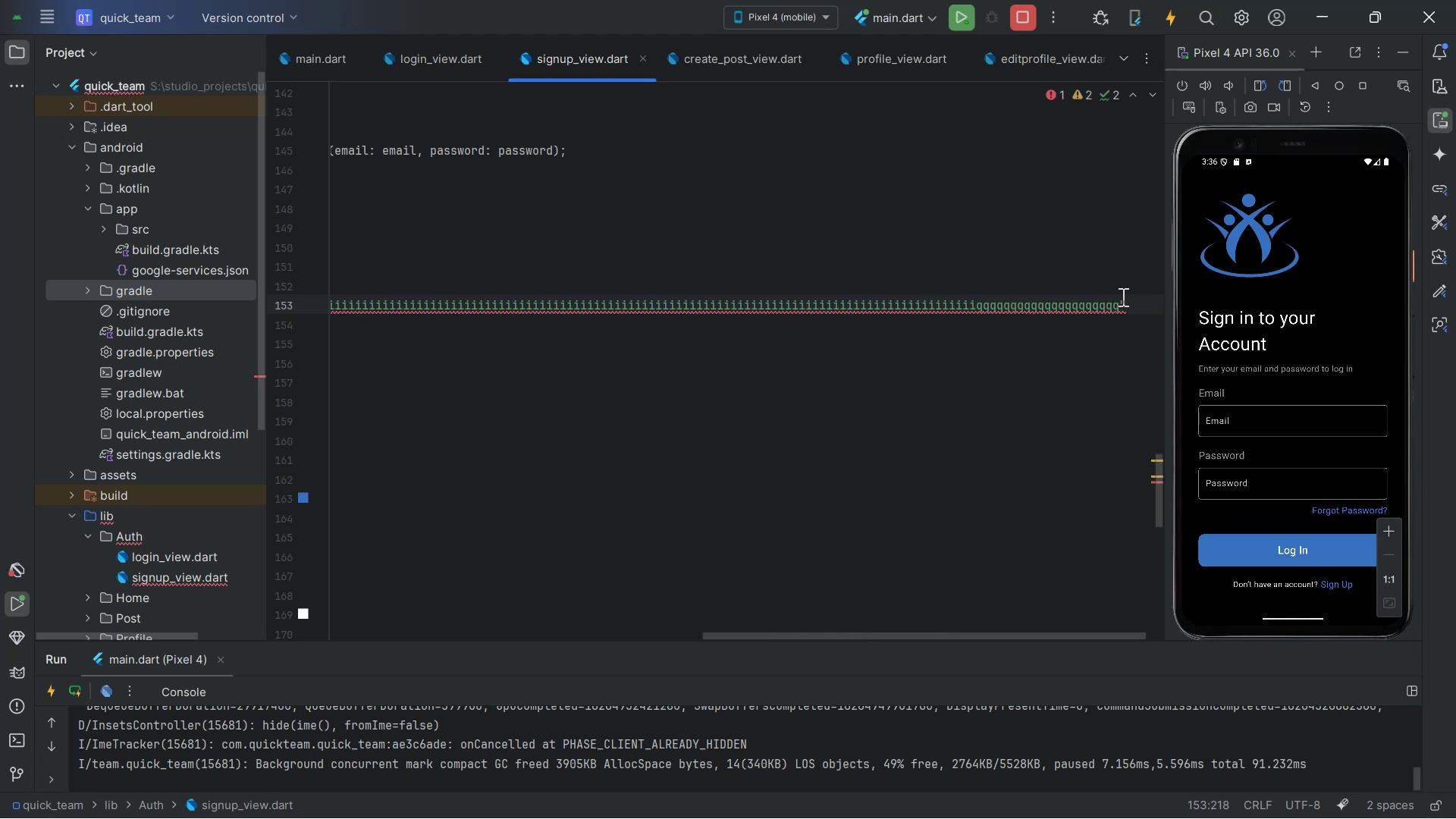 
left_click_drag(start_coordinate=[1121, 300], to_coordinate=[709, 303])
 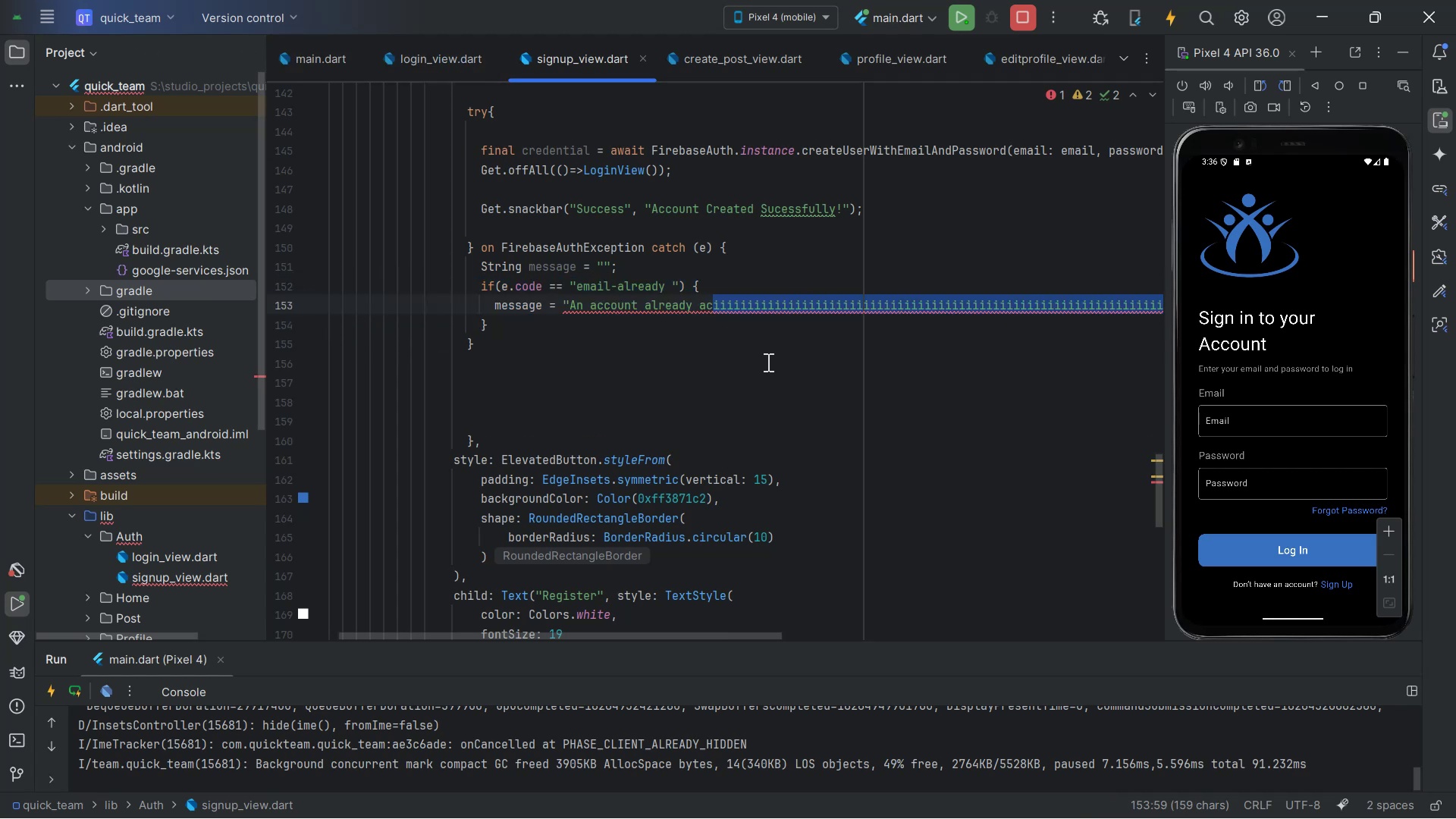 
key(Backspace)
 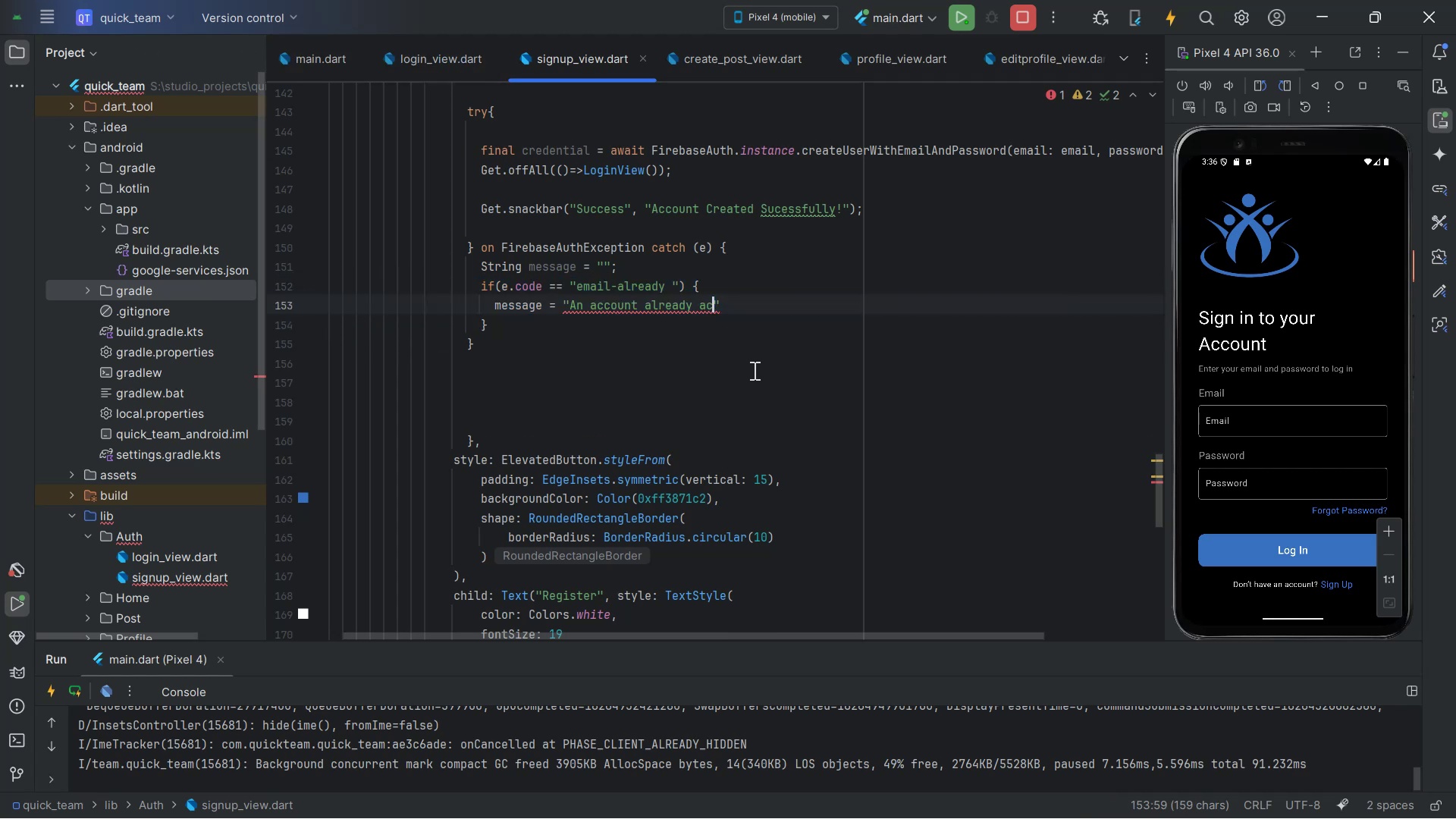 
key(Alt+AltLeft)
 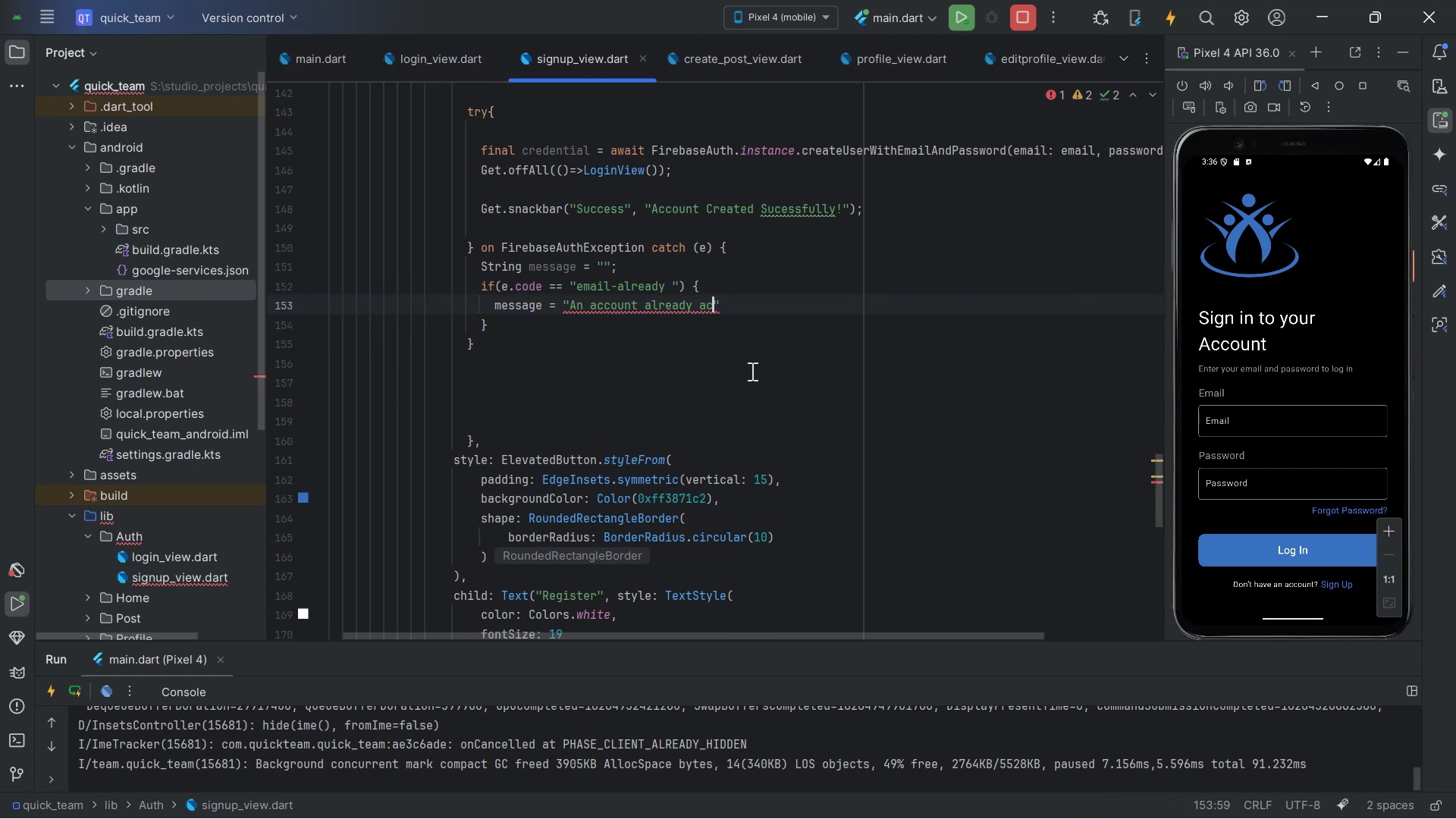 
key(Alt+Tab)
 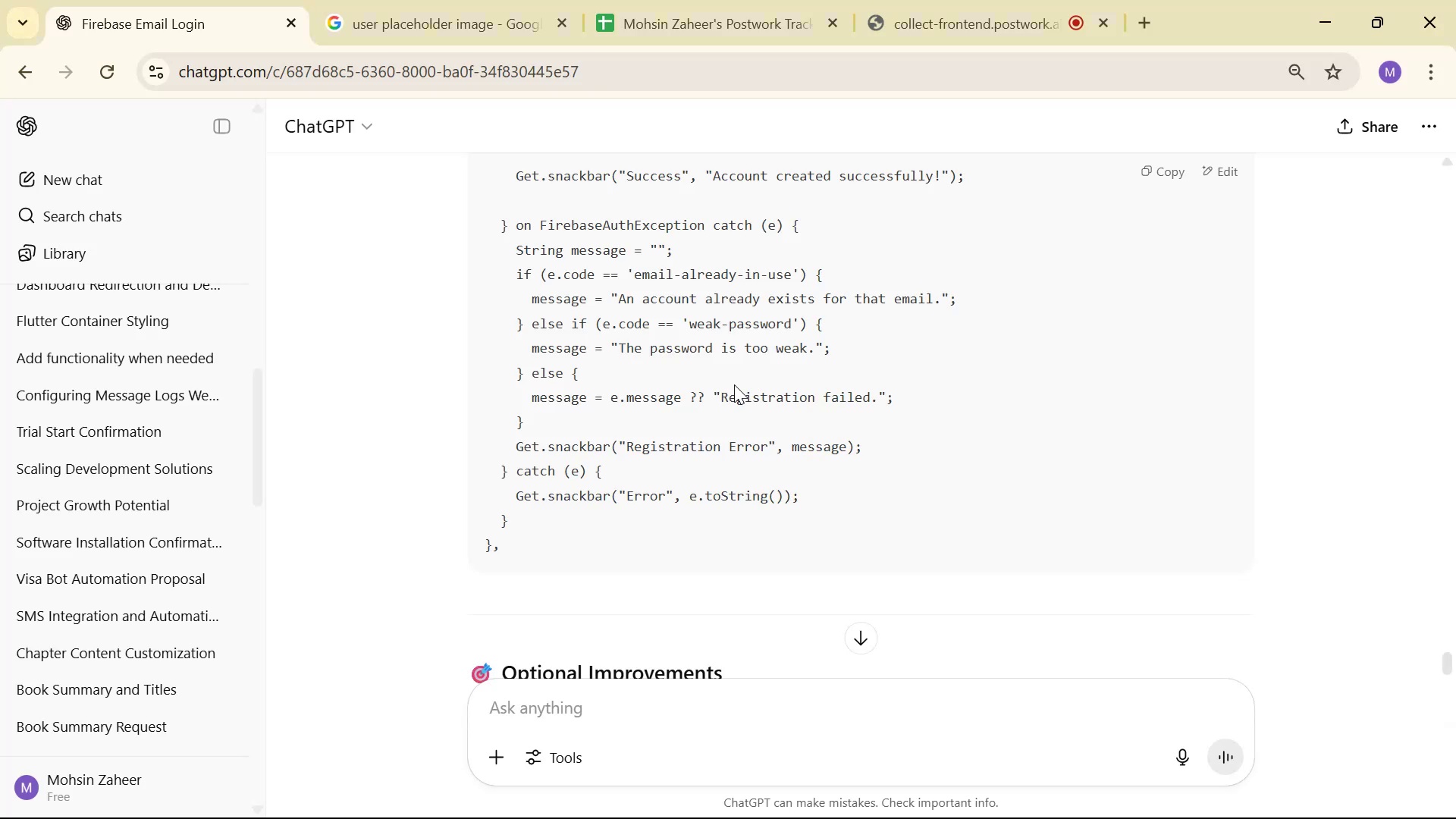 
key(Alt+AltLeft)
 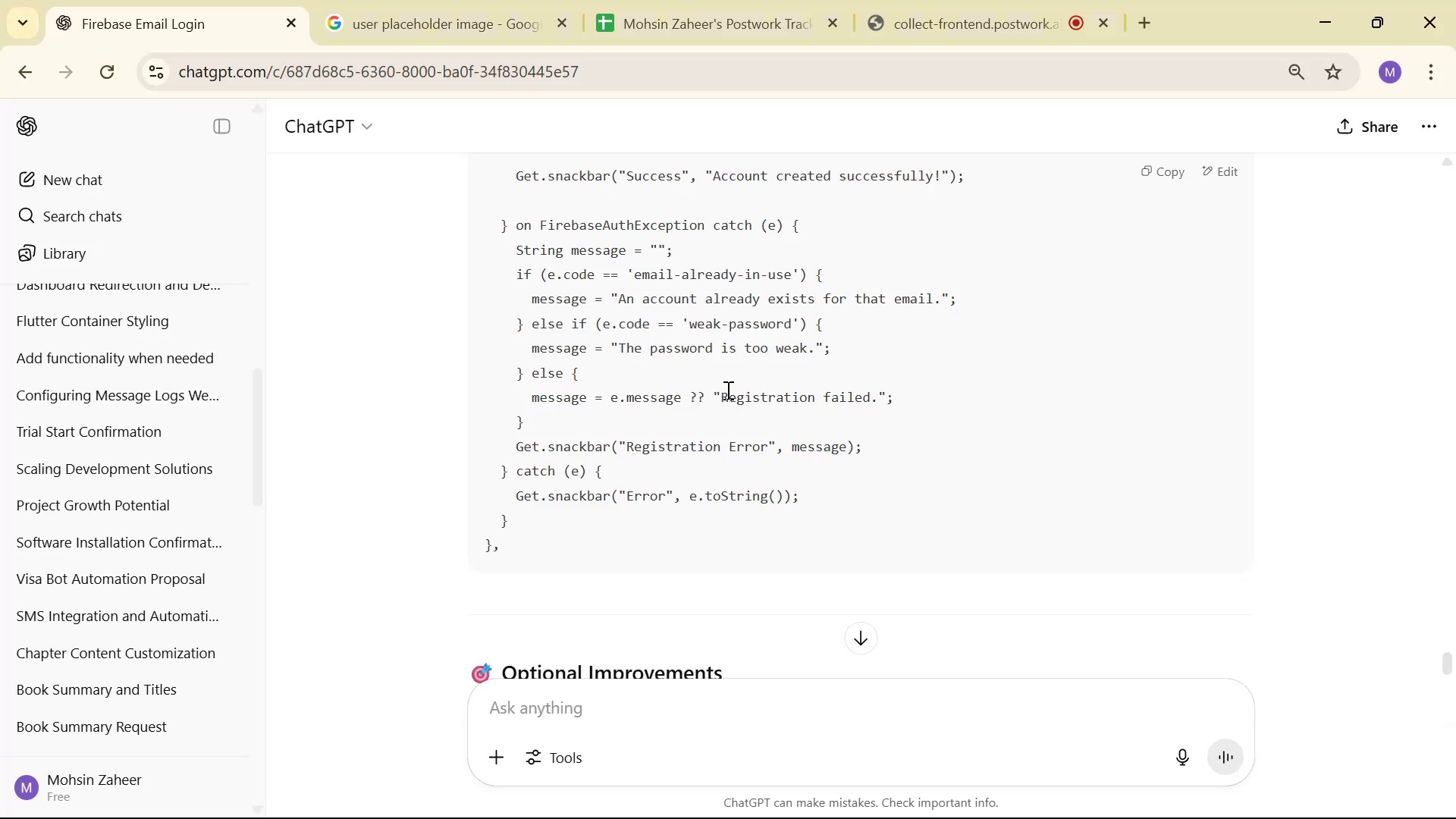 
key(Tab)
key(Backspace)
key(Backspace)
type(exist )
 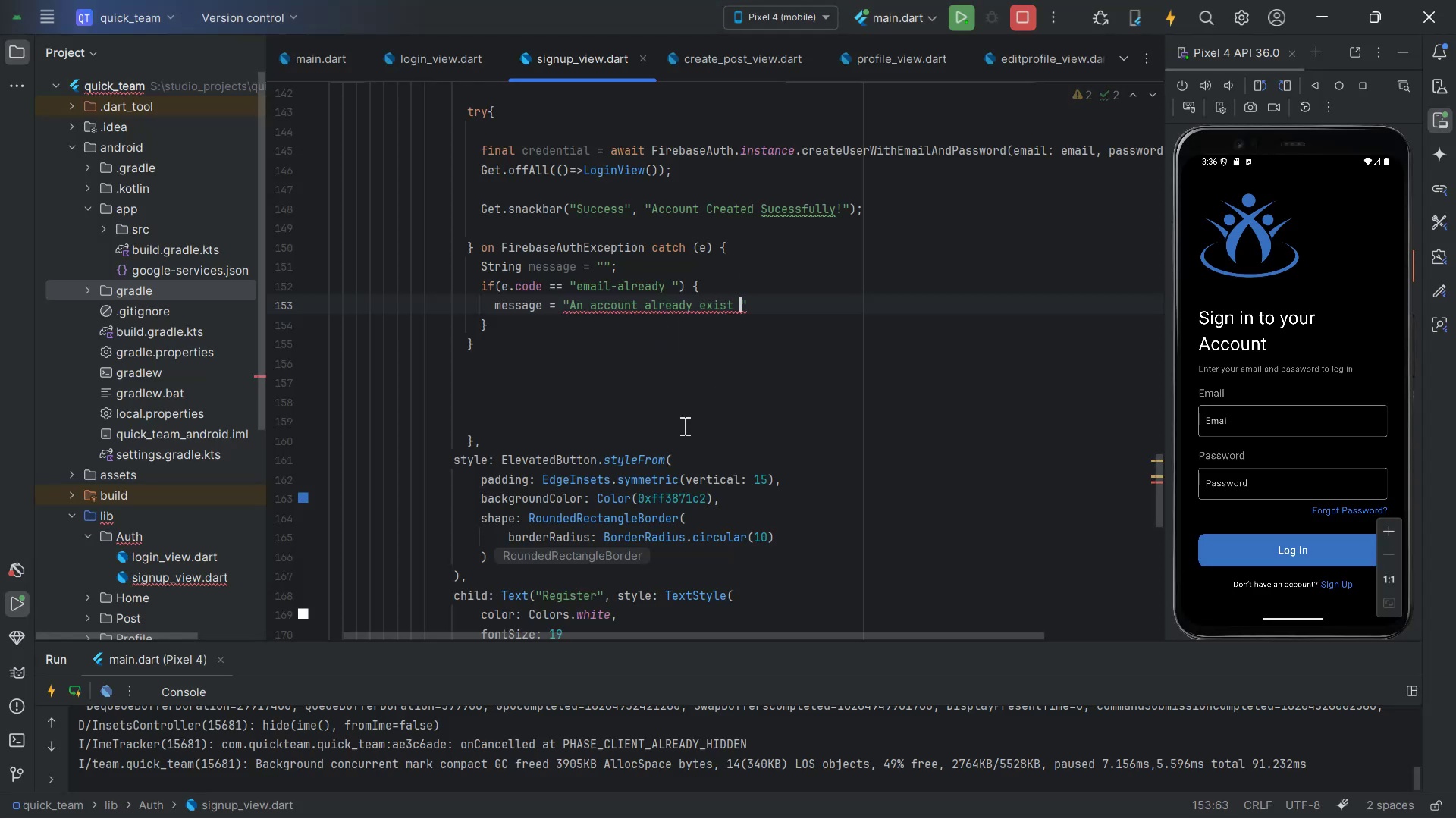 
key(Alt+AltLeft)
 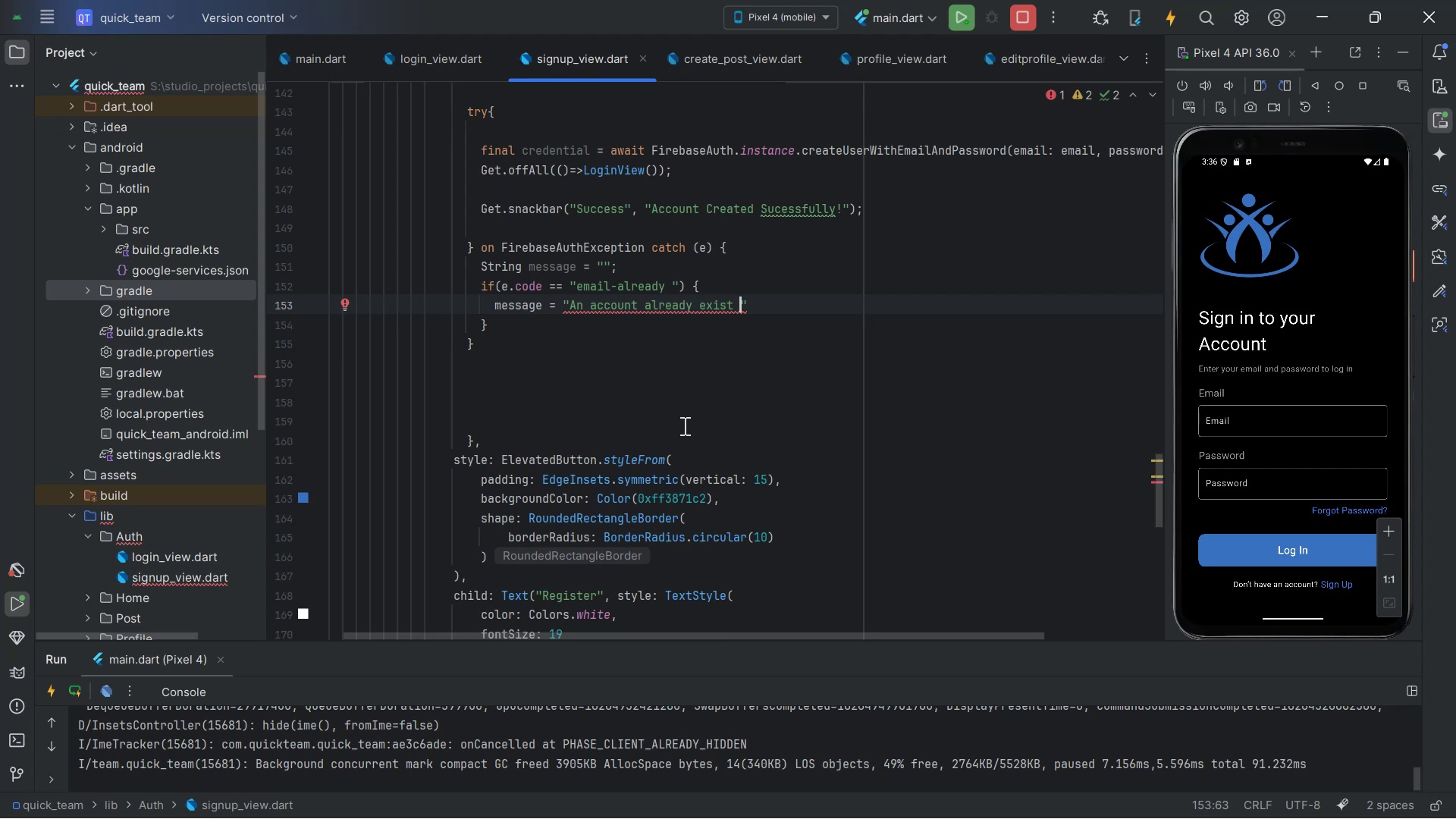 
key(Alt+Tab)
 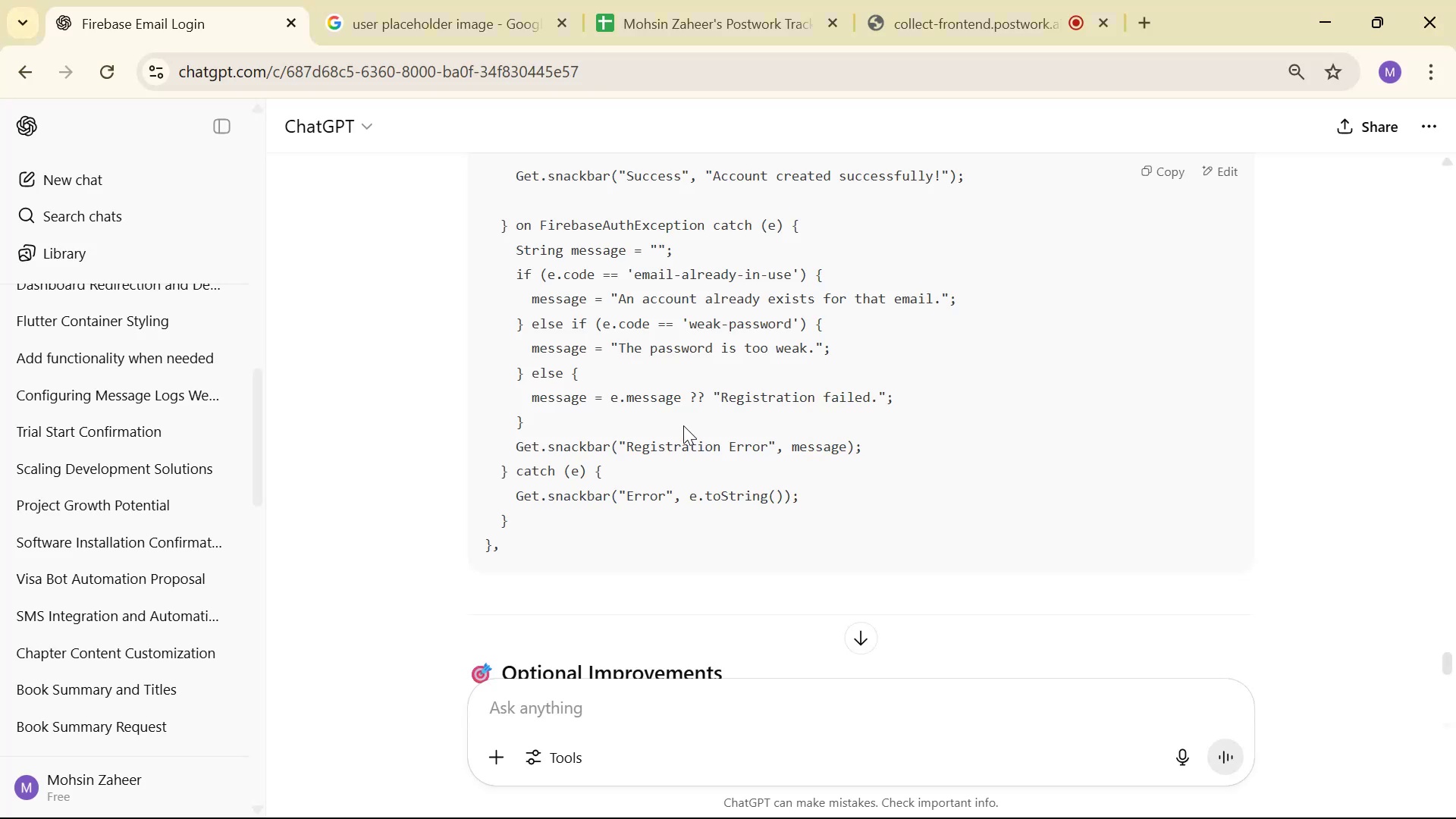 
key(Alt+AltLeft)
 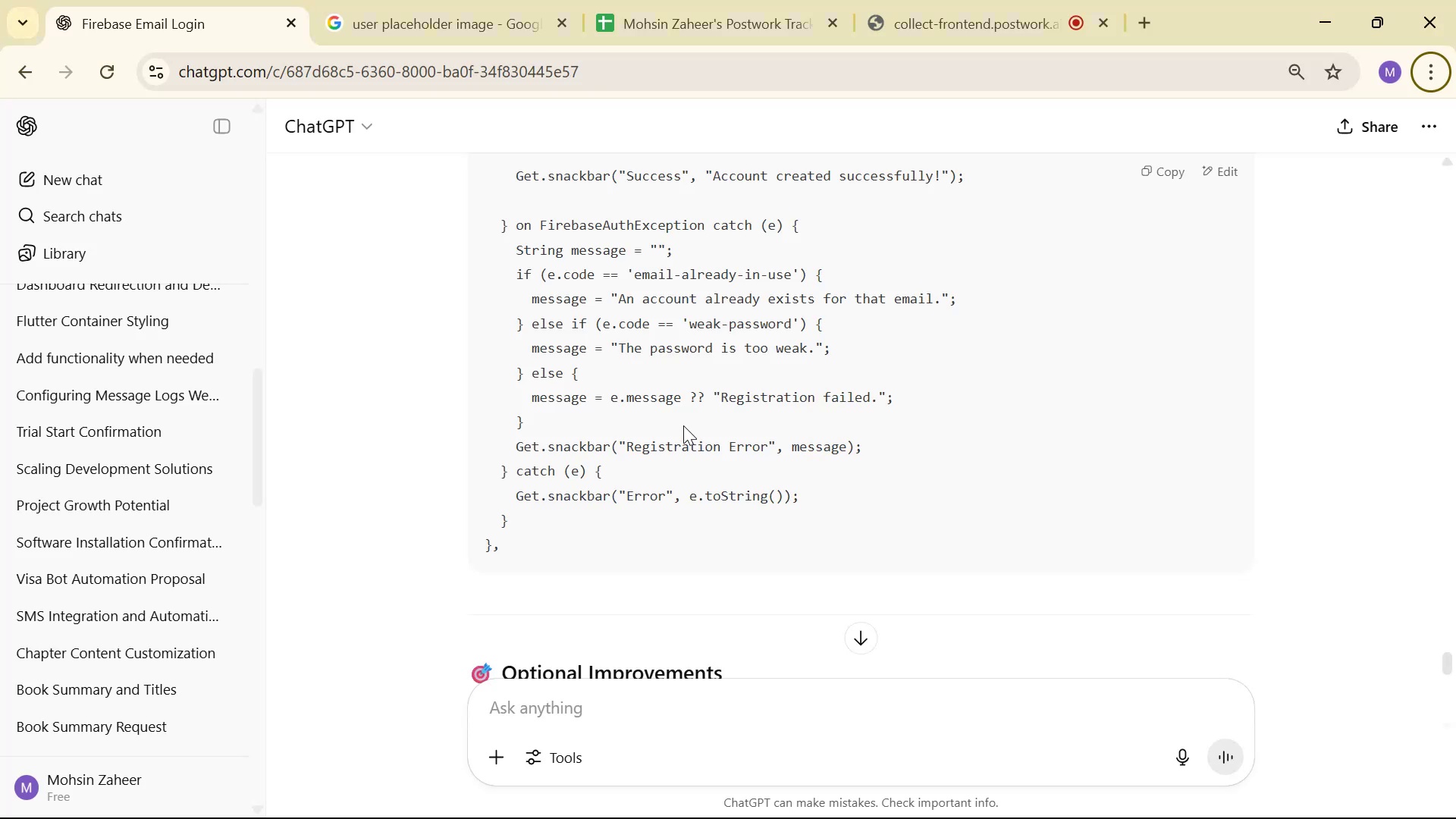 
key(Alt+AltLeft)
 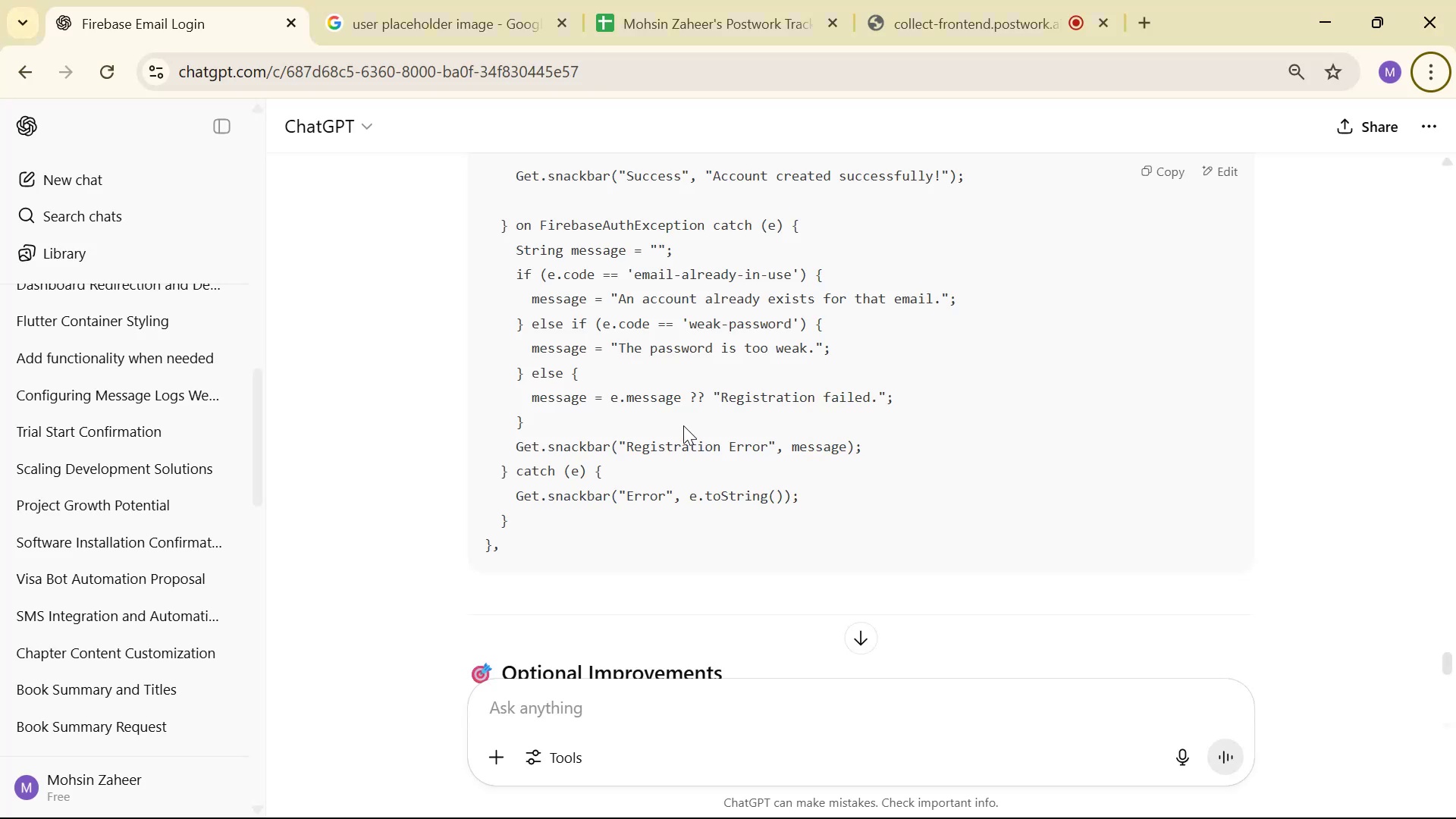 
key(Tab)
type(for that email.)
key(Backspace)
 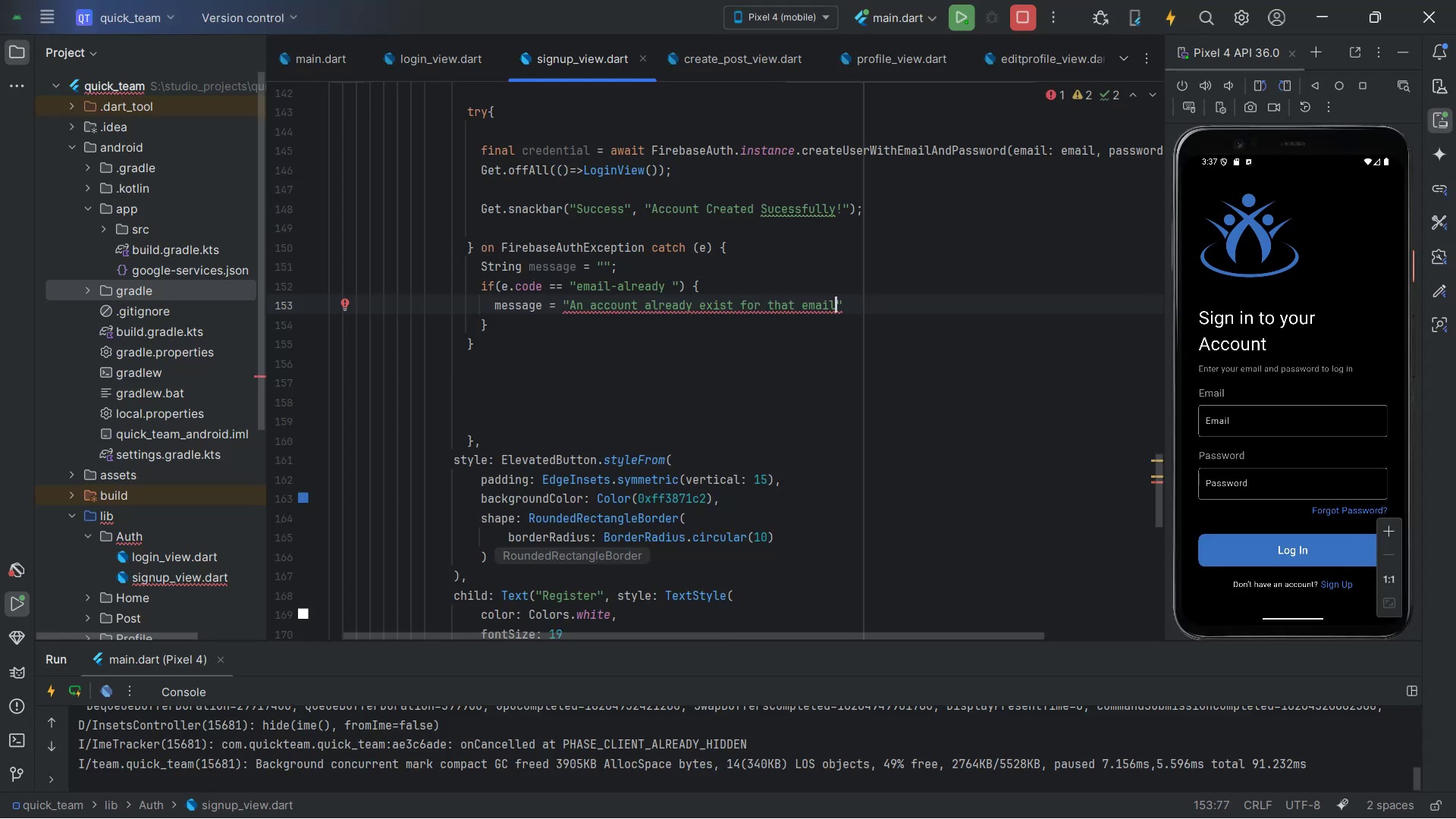 
key(ArrowRight)
 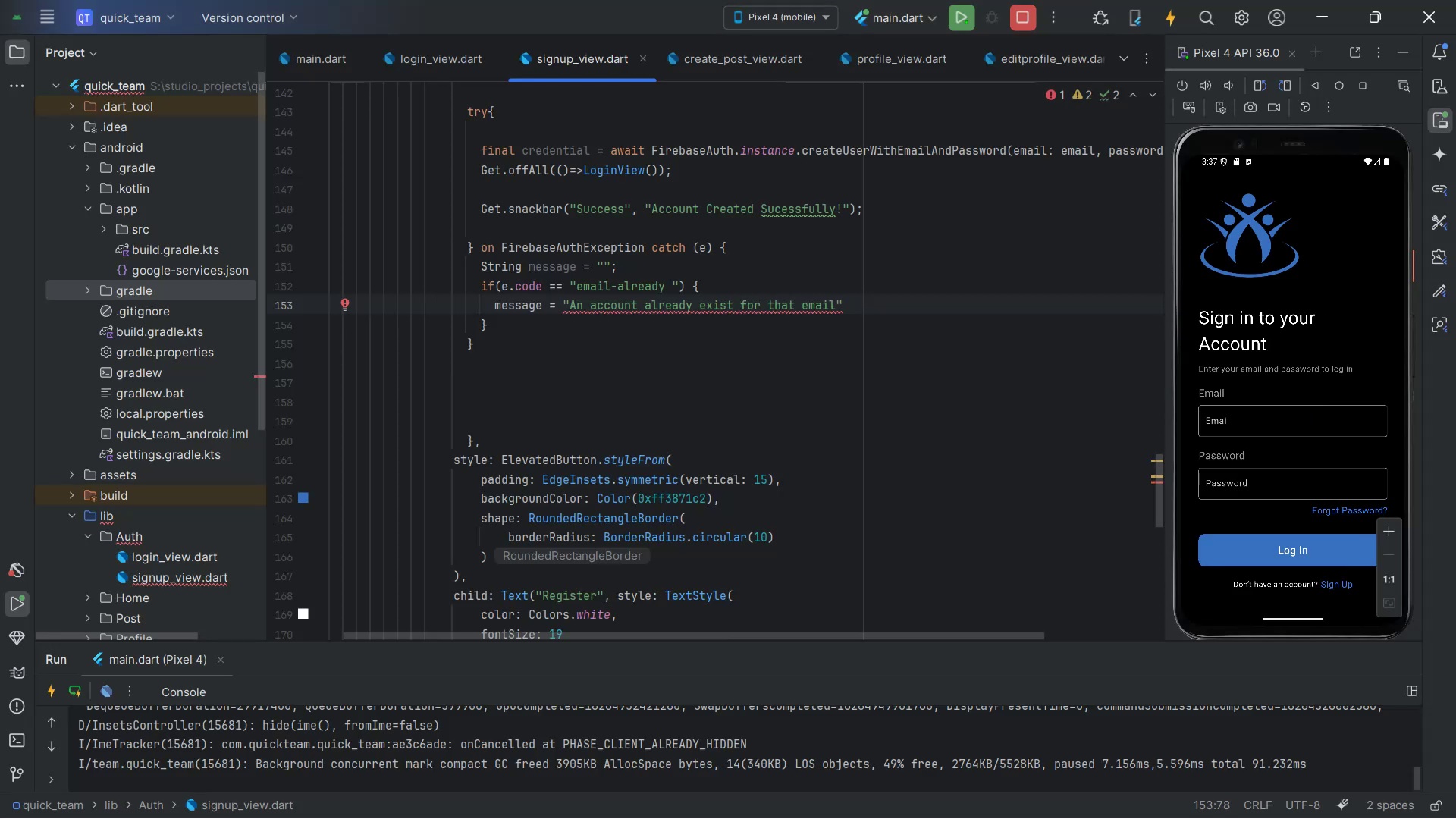 
key(Comma)
 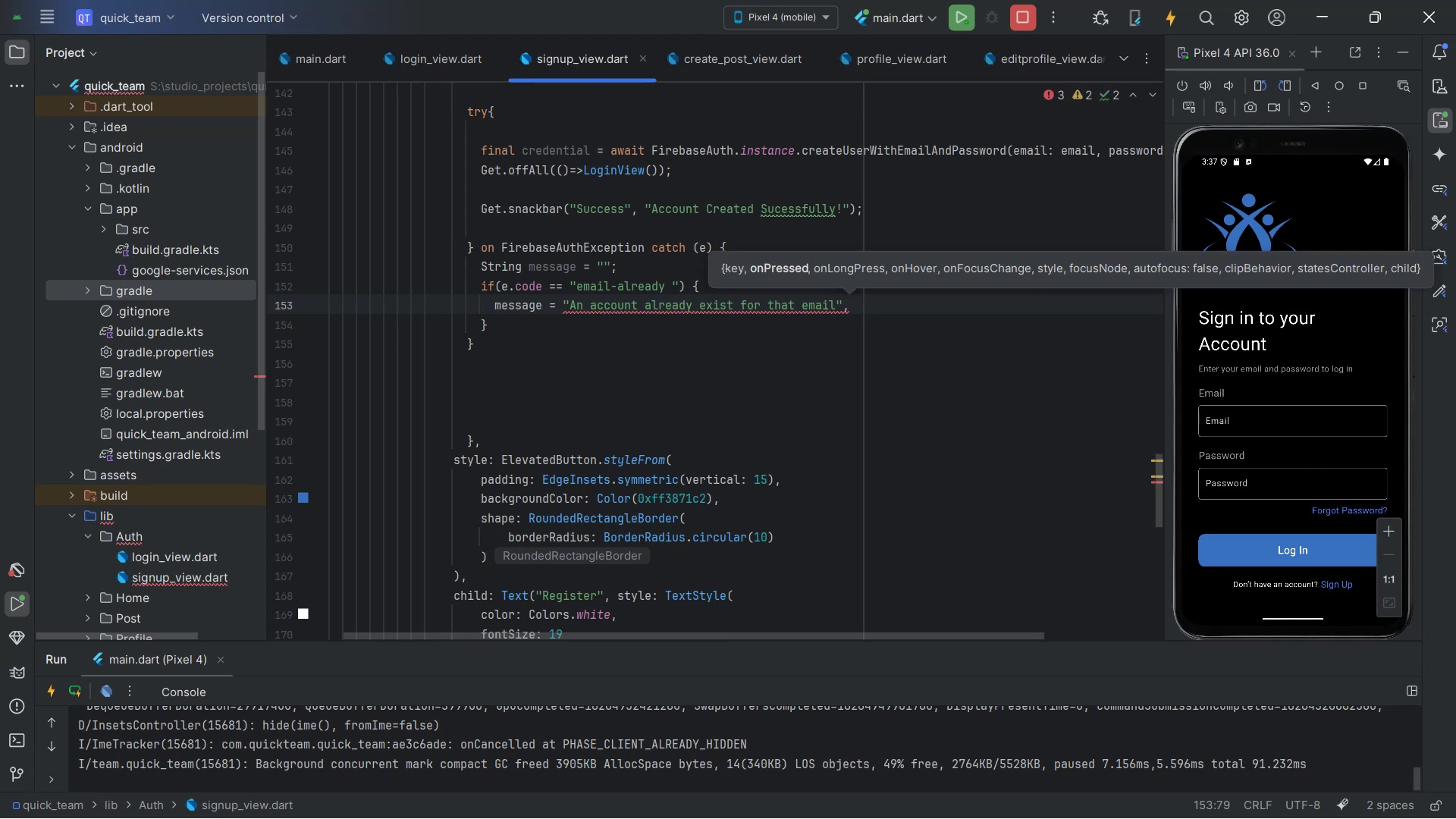 
key(ArrowLeft)
 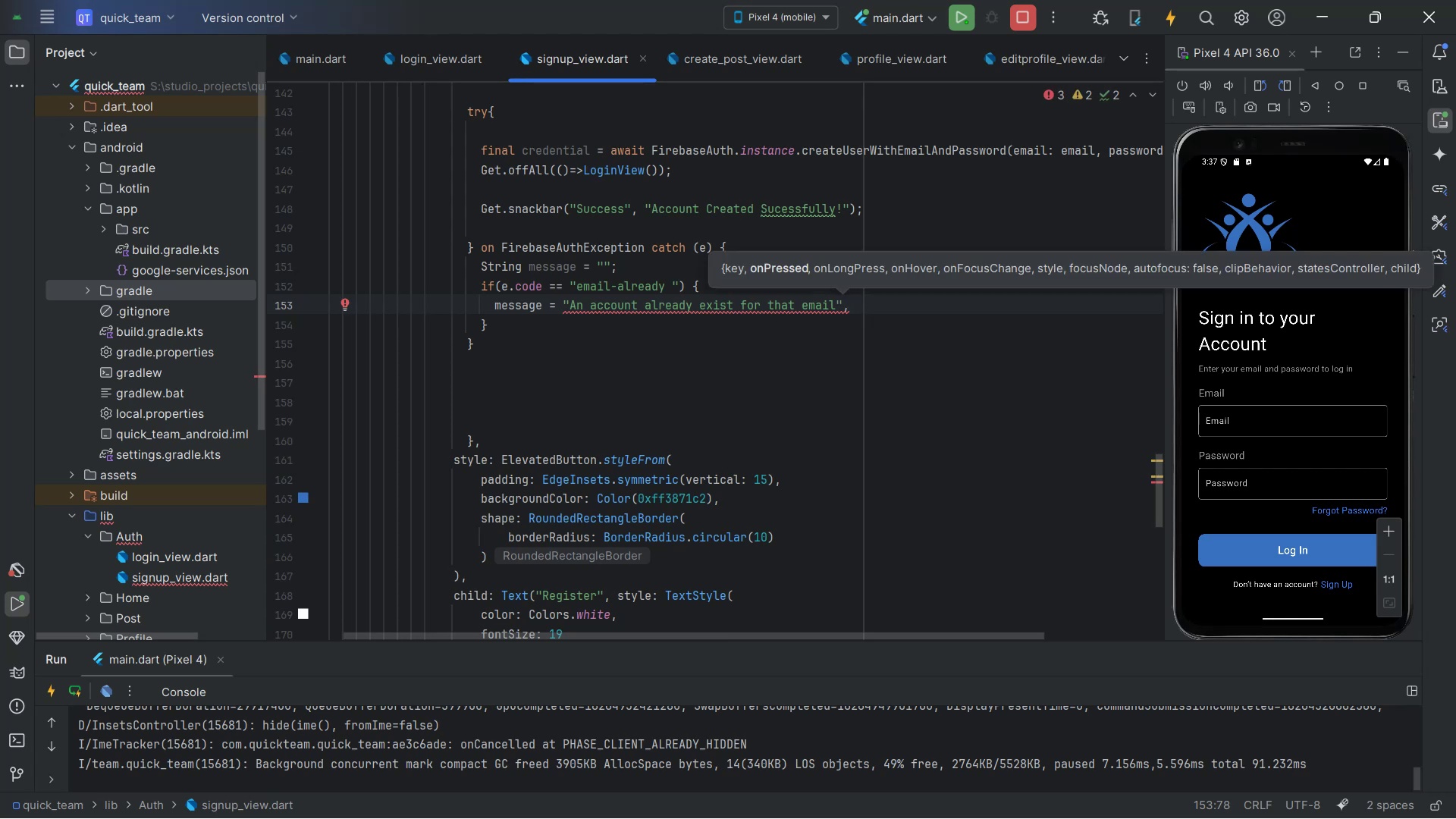 
key(ArrowRight)
 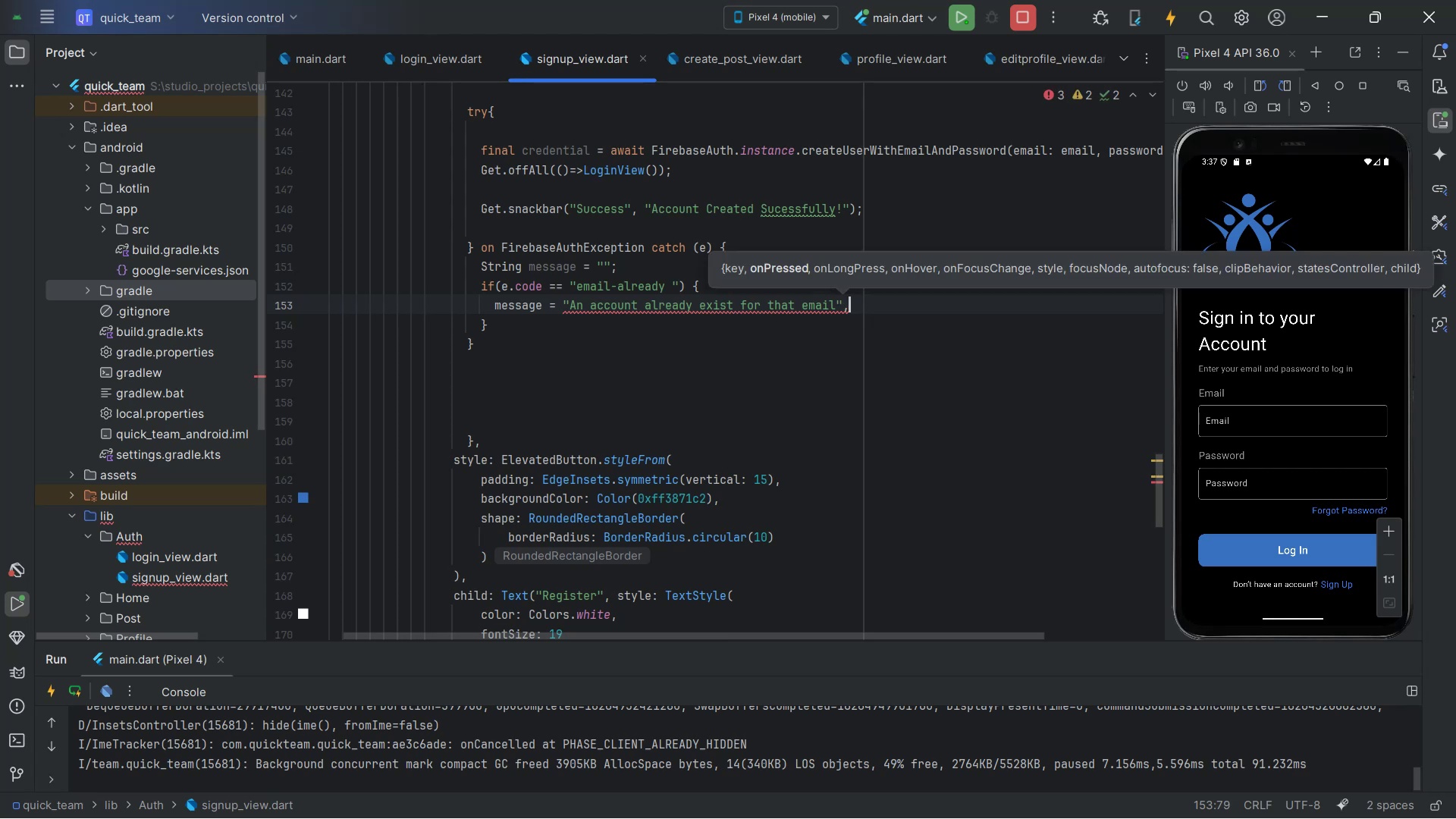 
key(Backslash)
 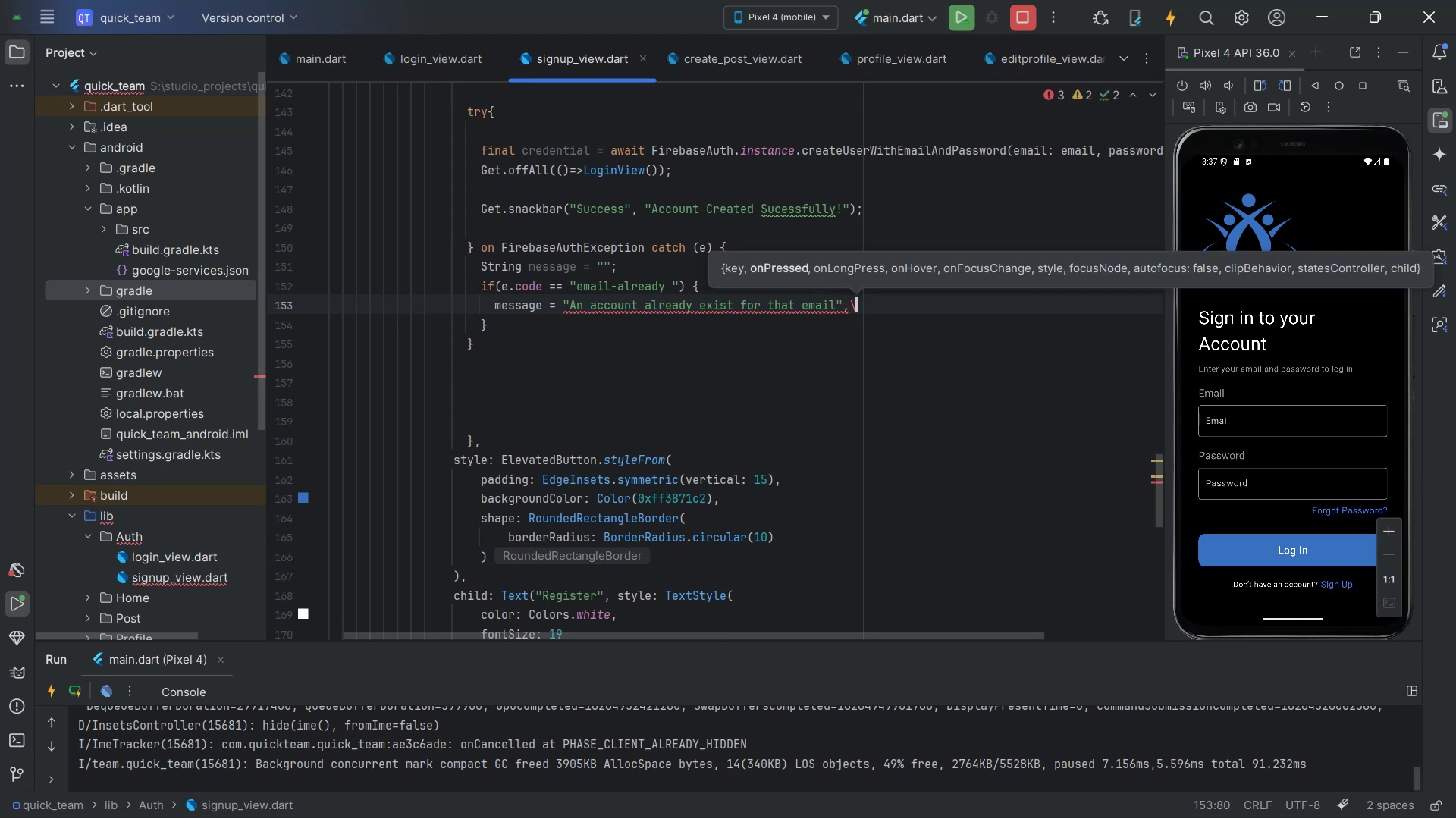 
key(Semicolon)
 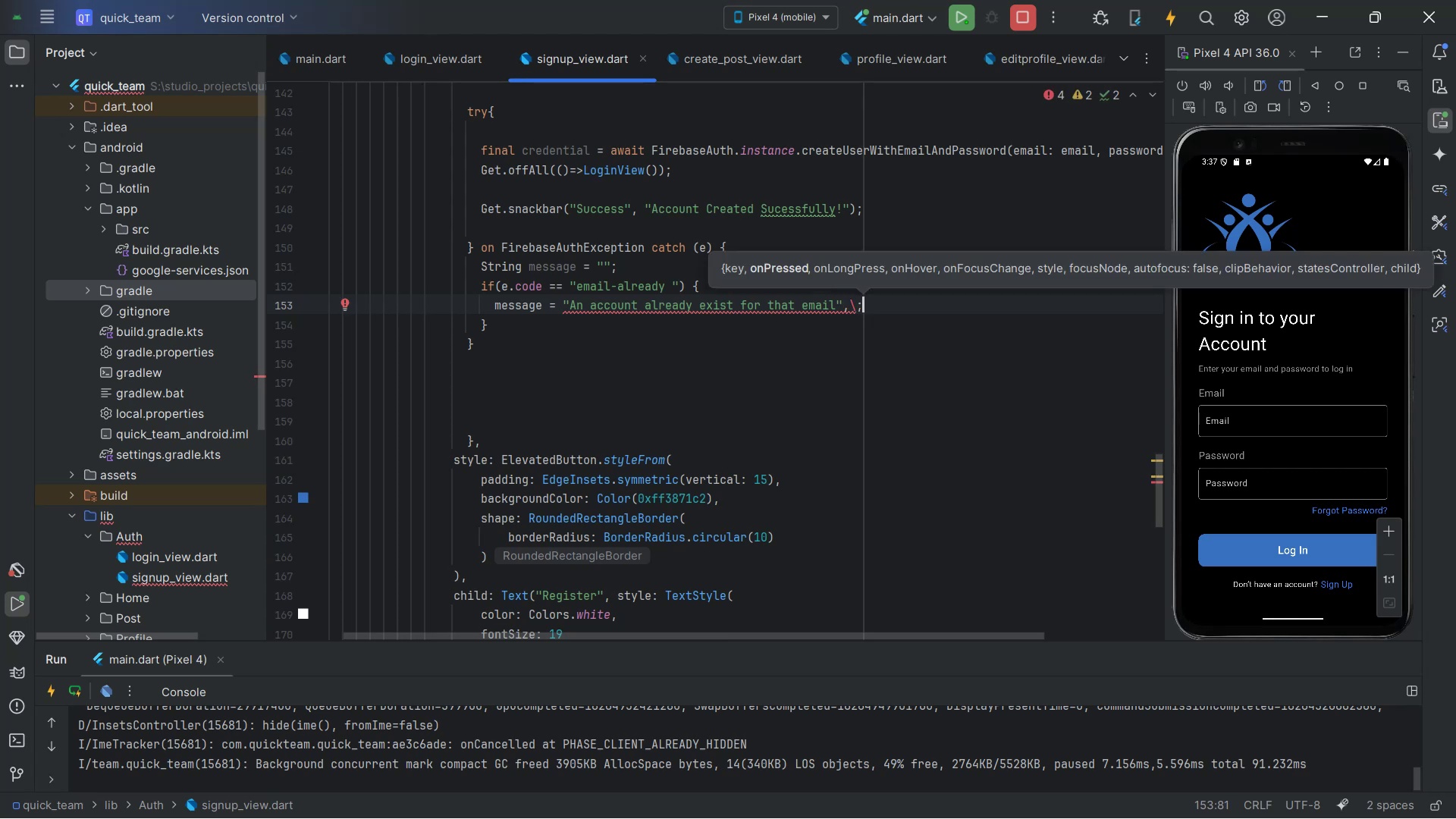 
key(ArrowLeft)
 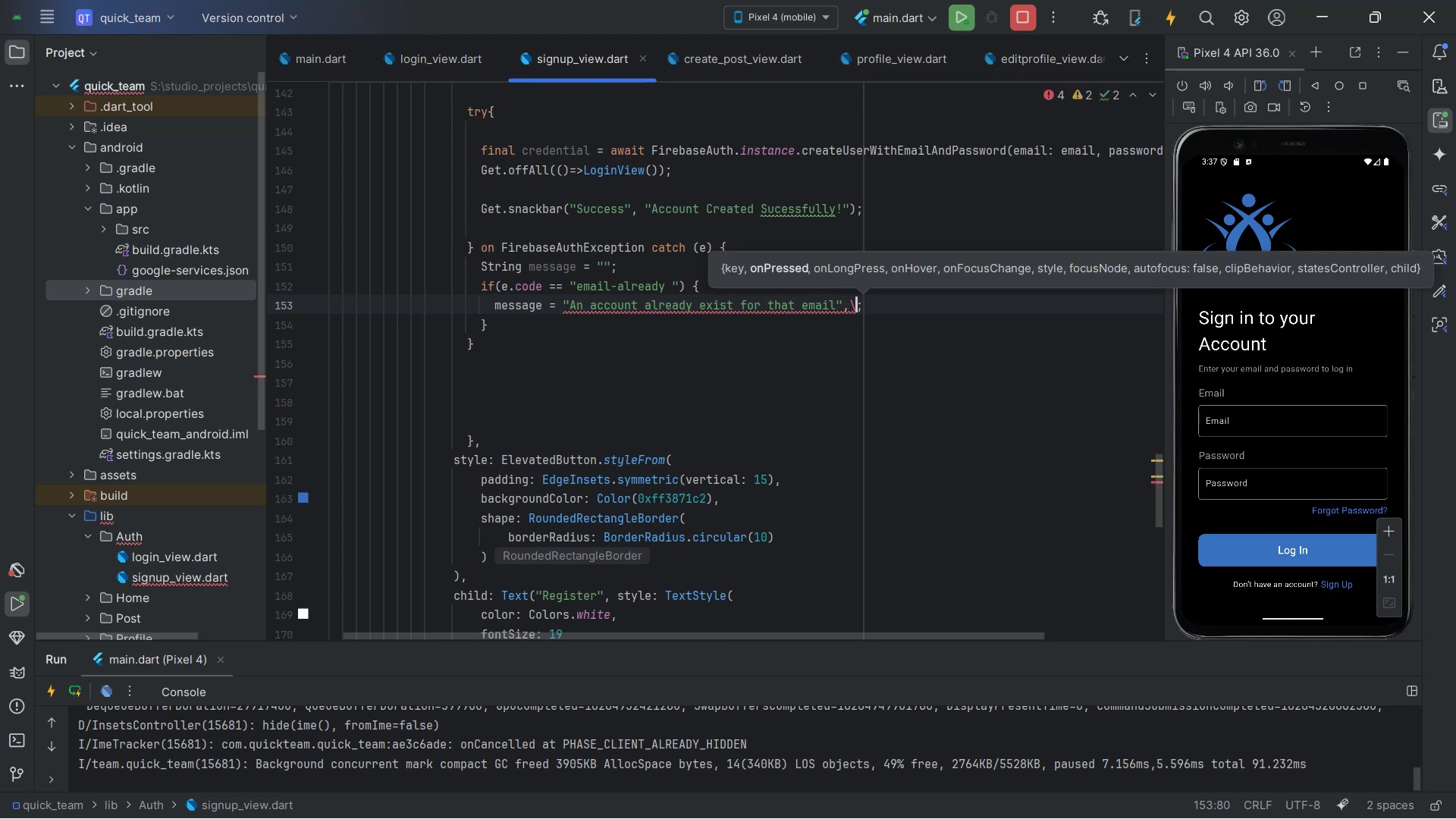 
key(Backspace)
 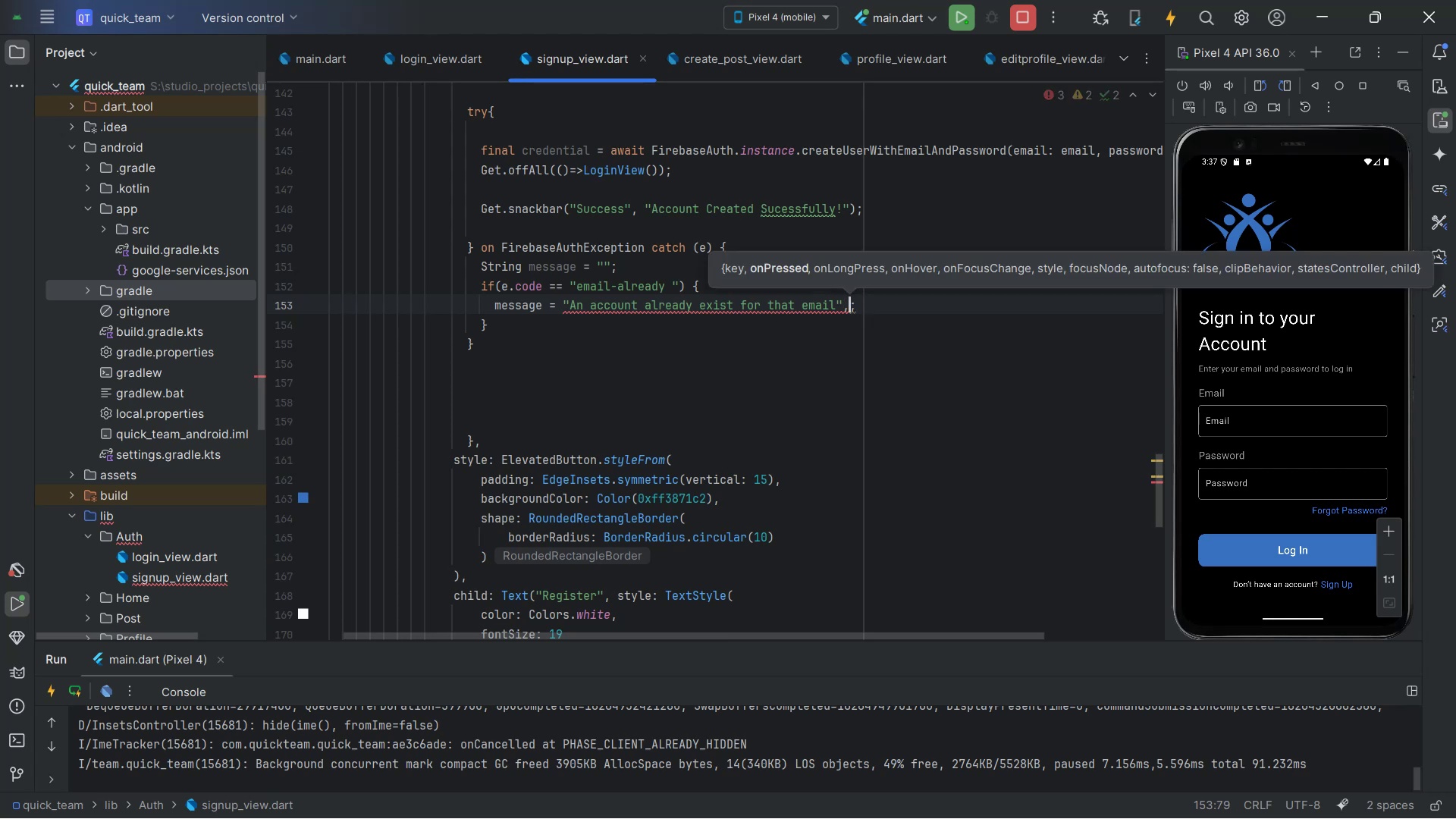 
key(ArrowRight)
 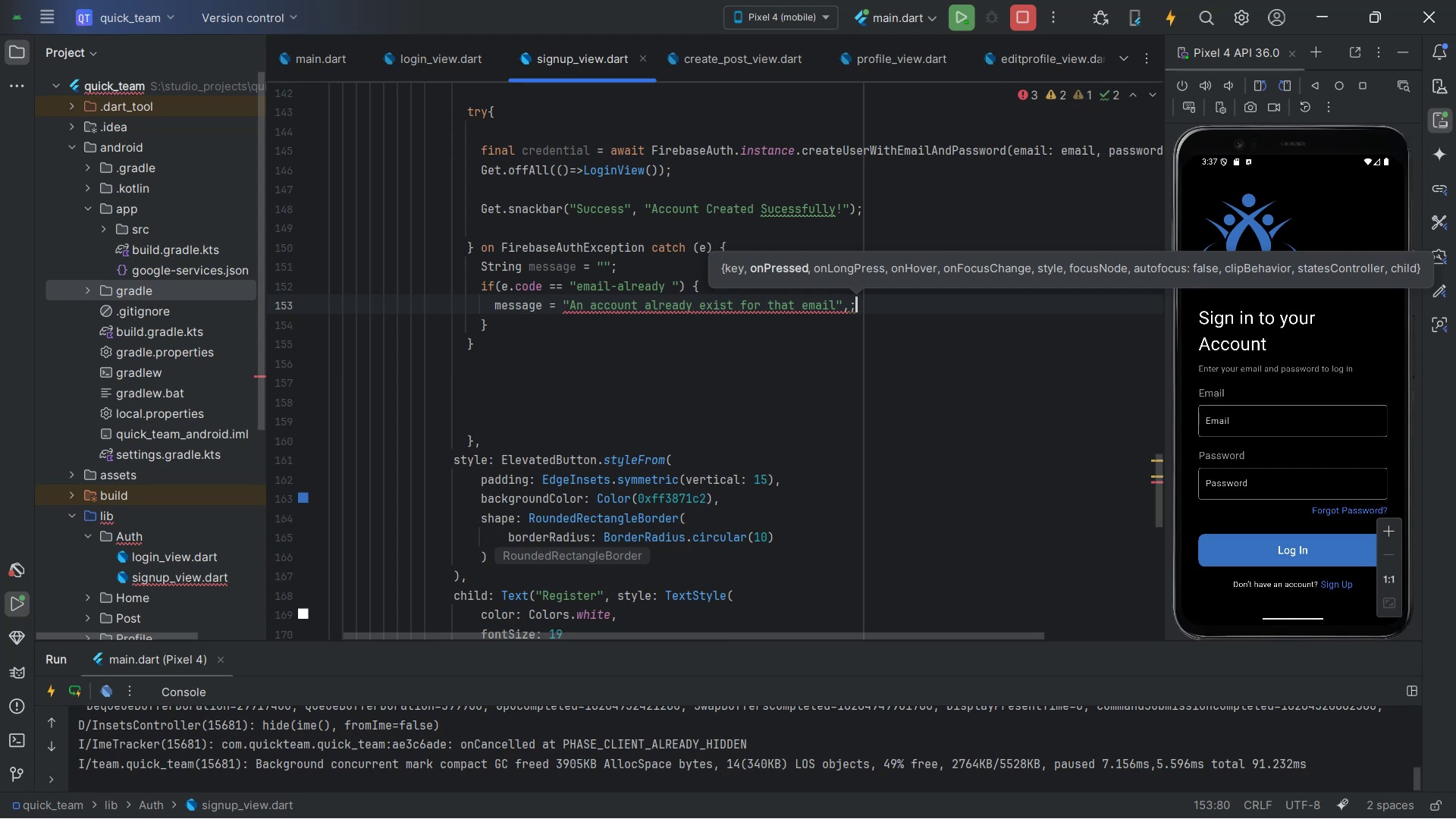 
key(ArrowLeft)
 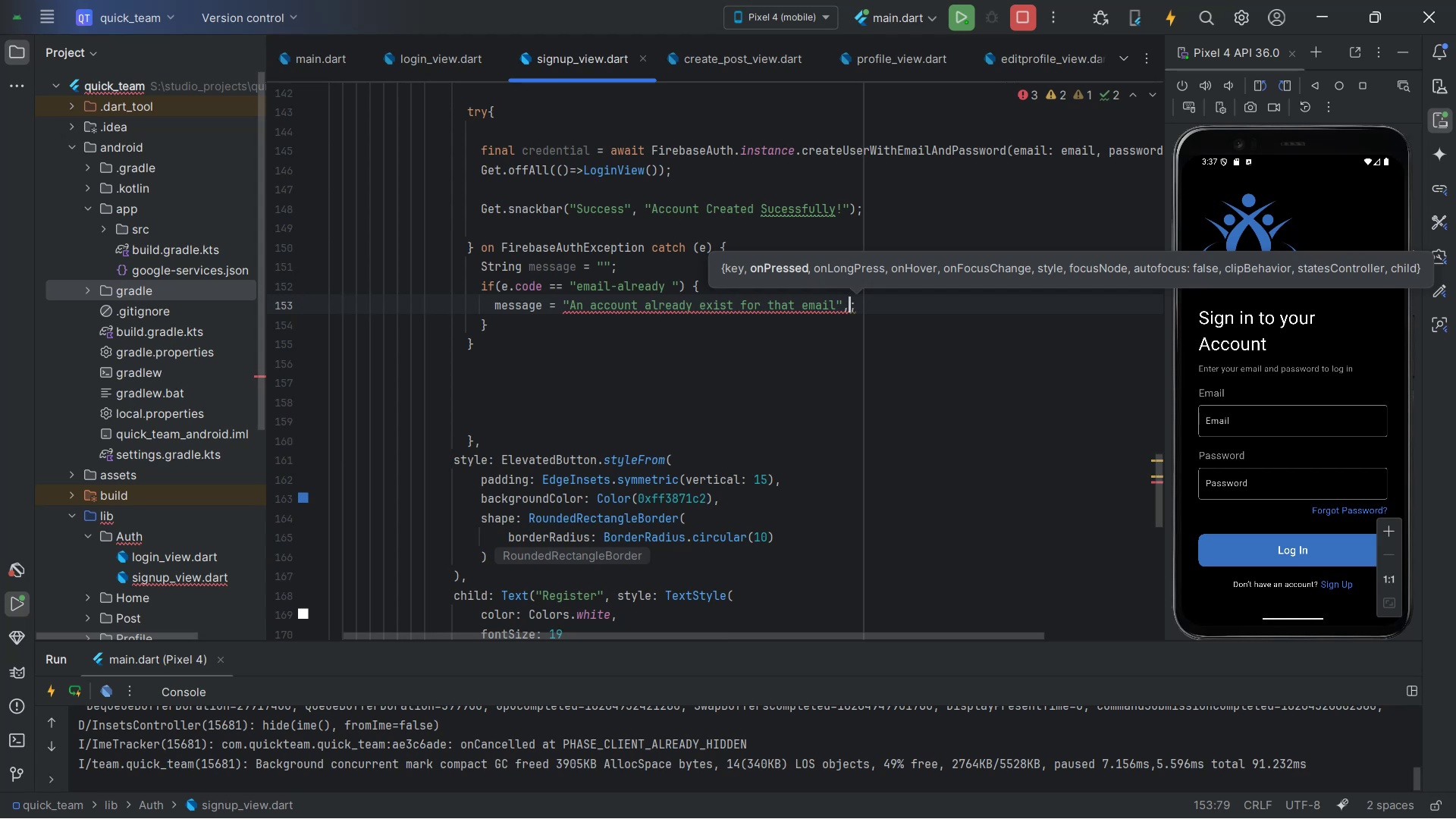 
key(Backspace)
 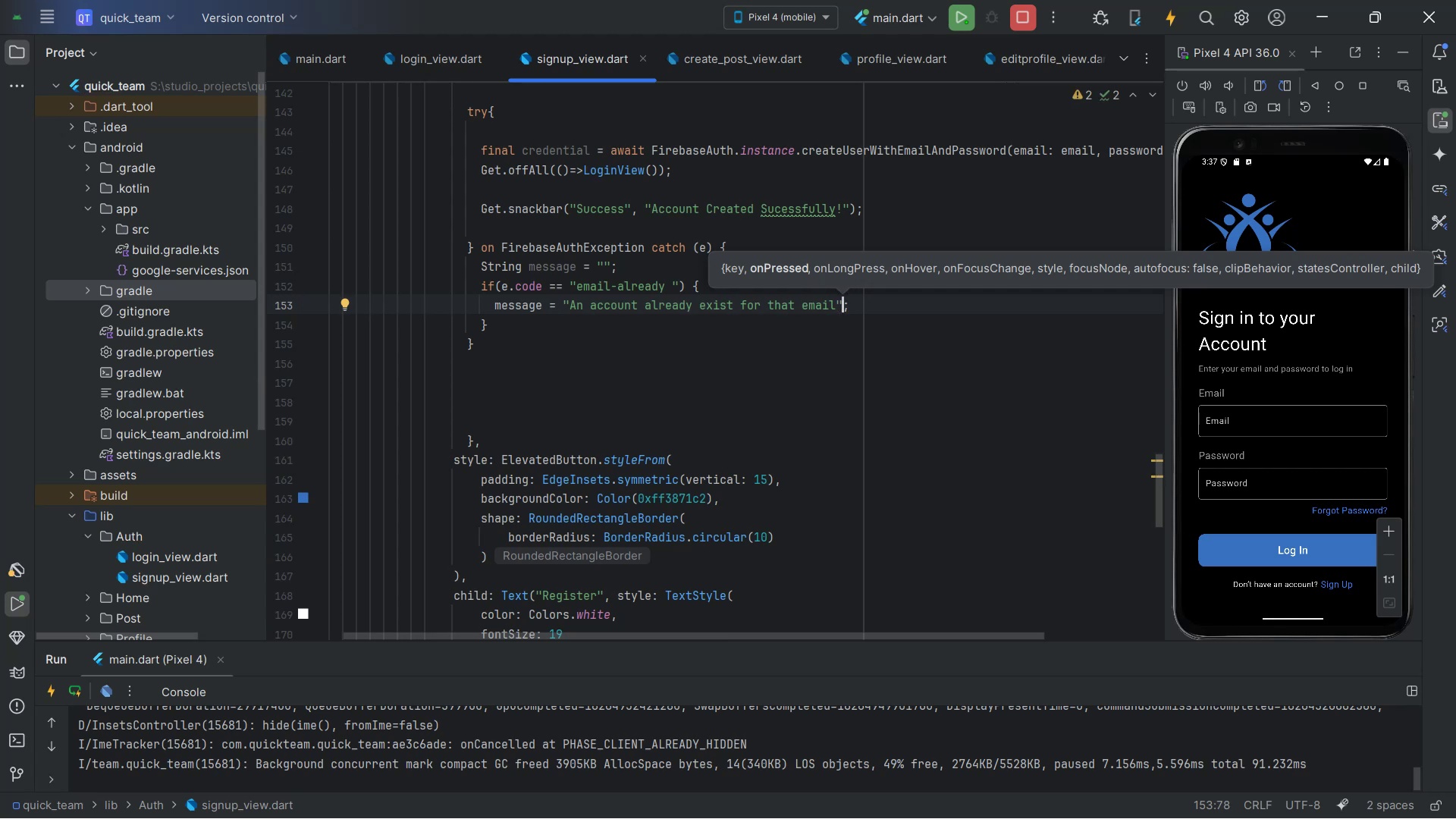 
key(ArrowRight)
 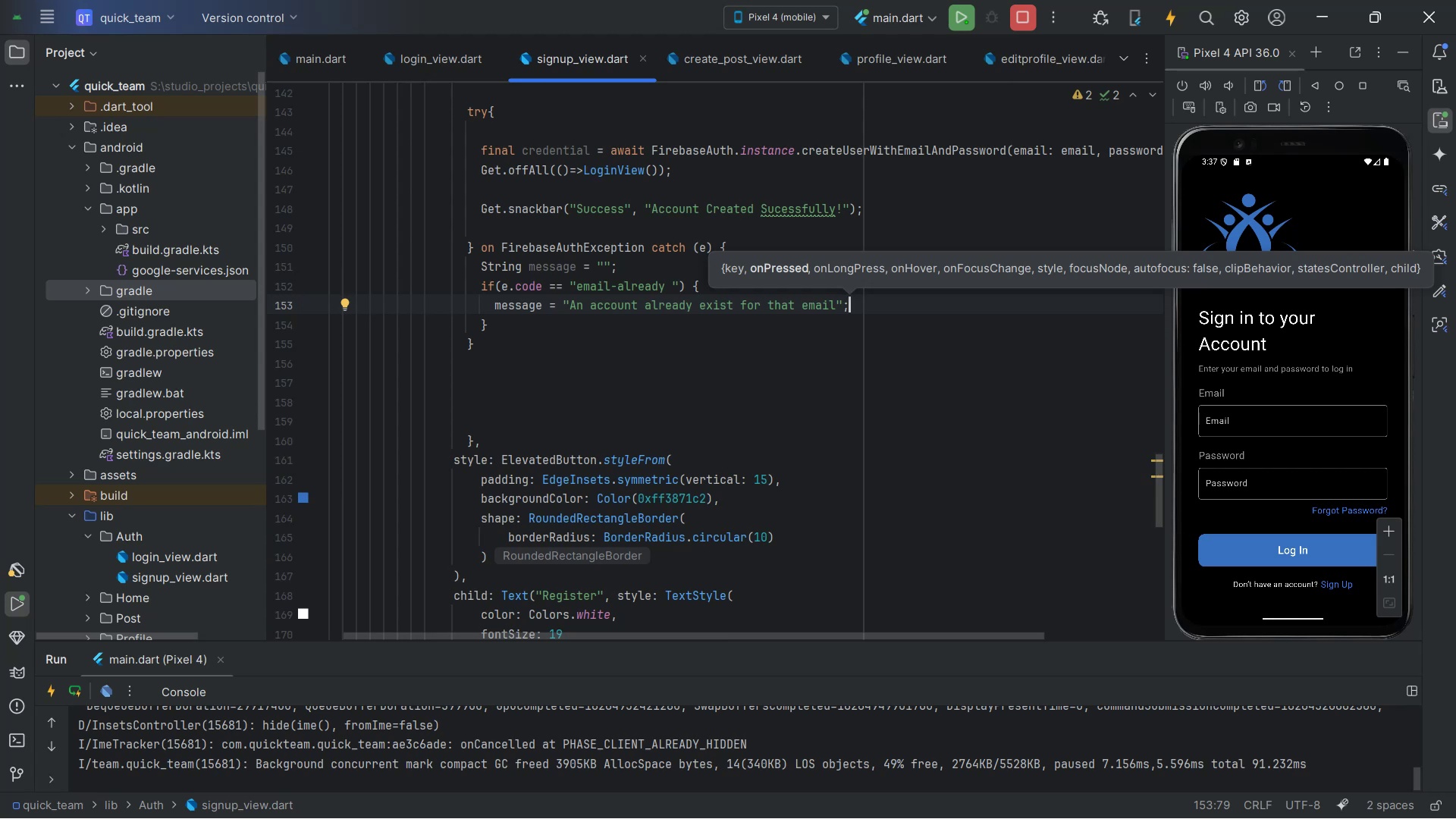 
wait(12.82)
 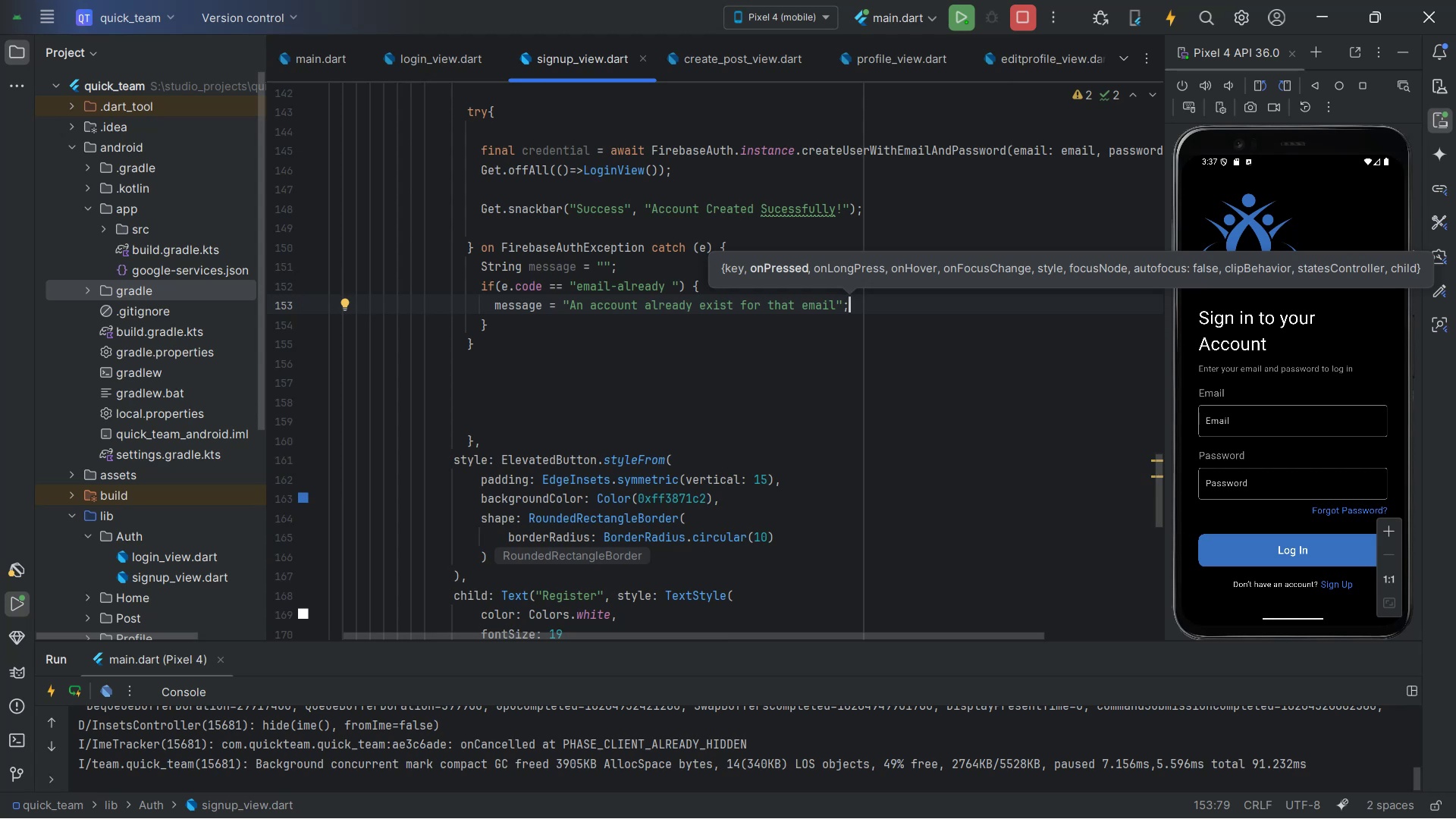 
key(ArrowDown)
 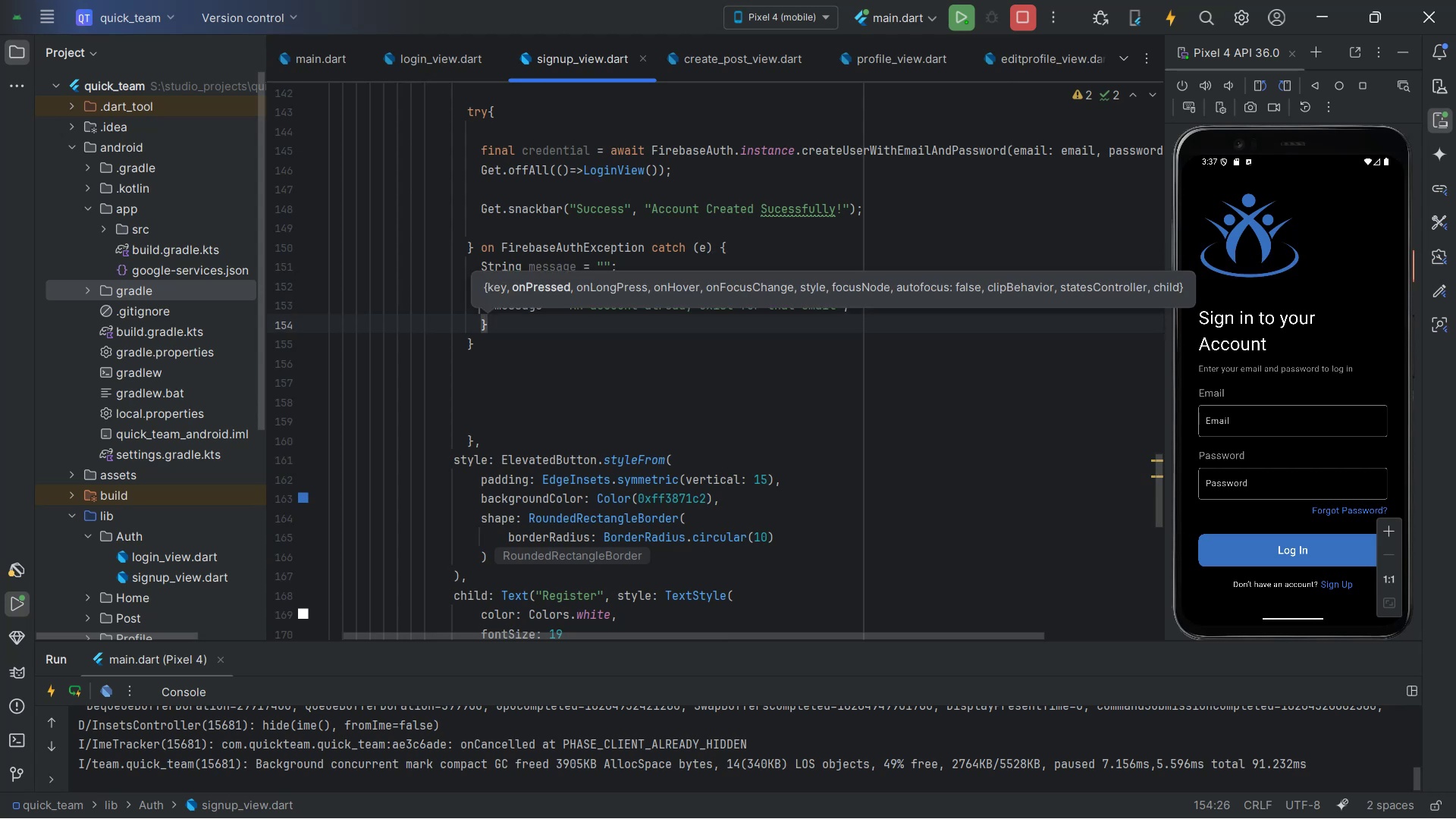 
key(Space)
 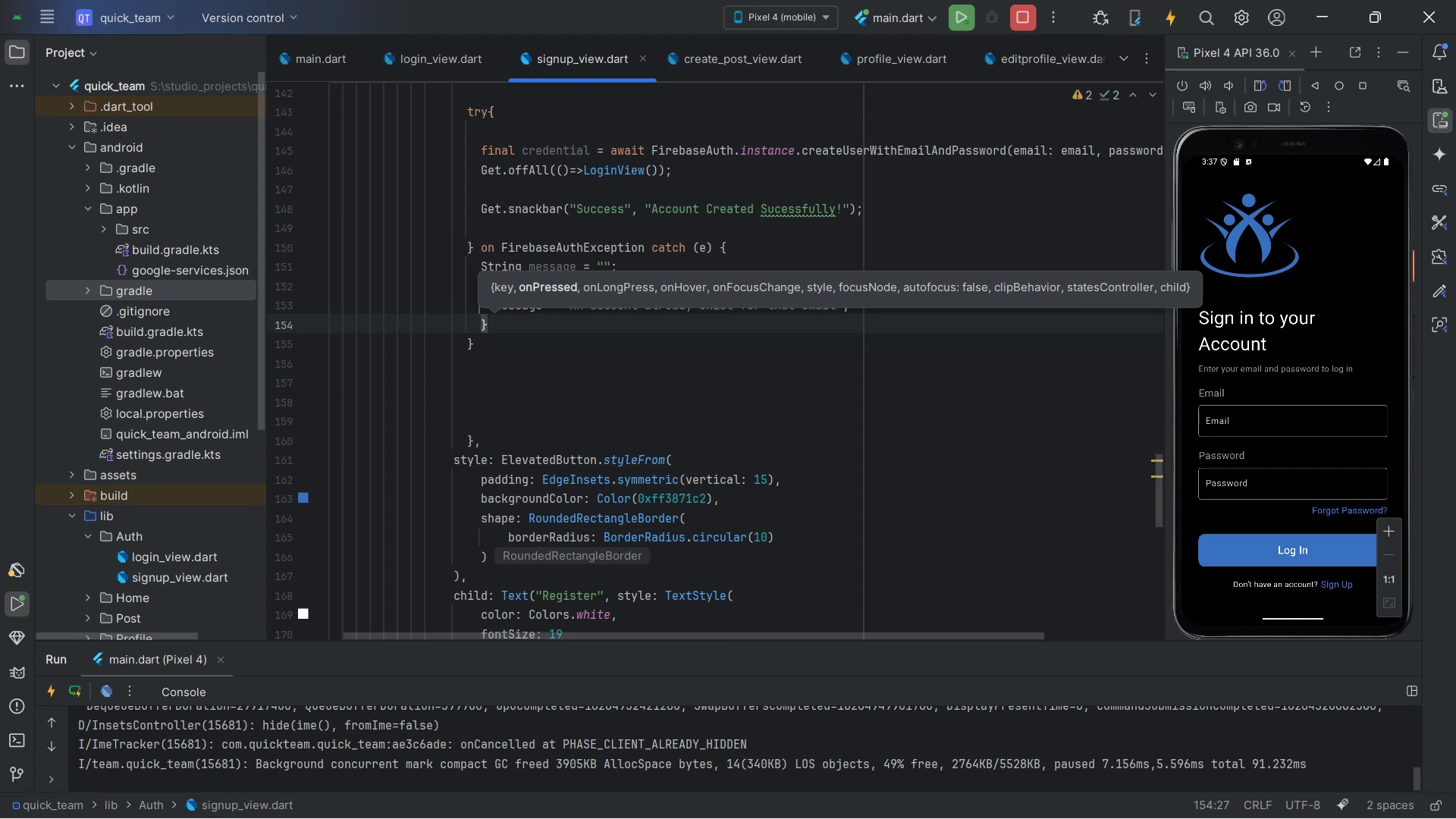 
type(if )
 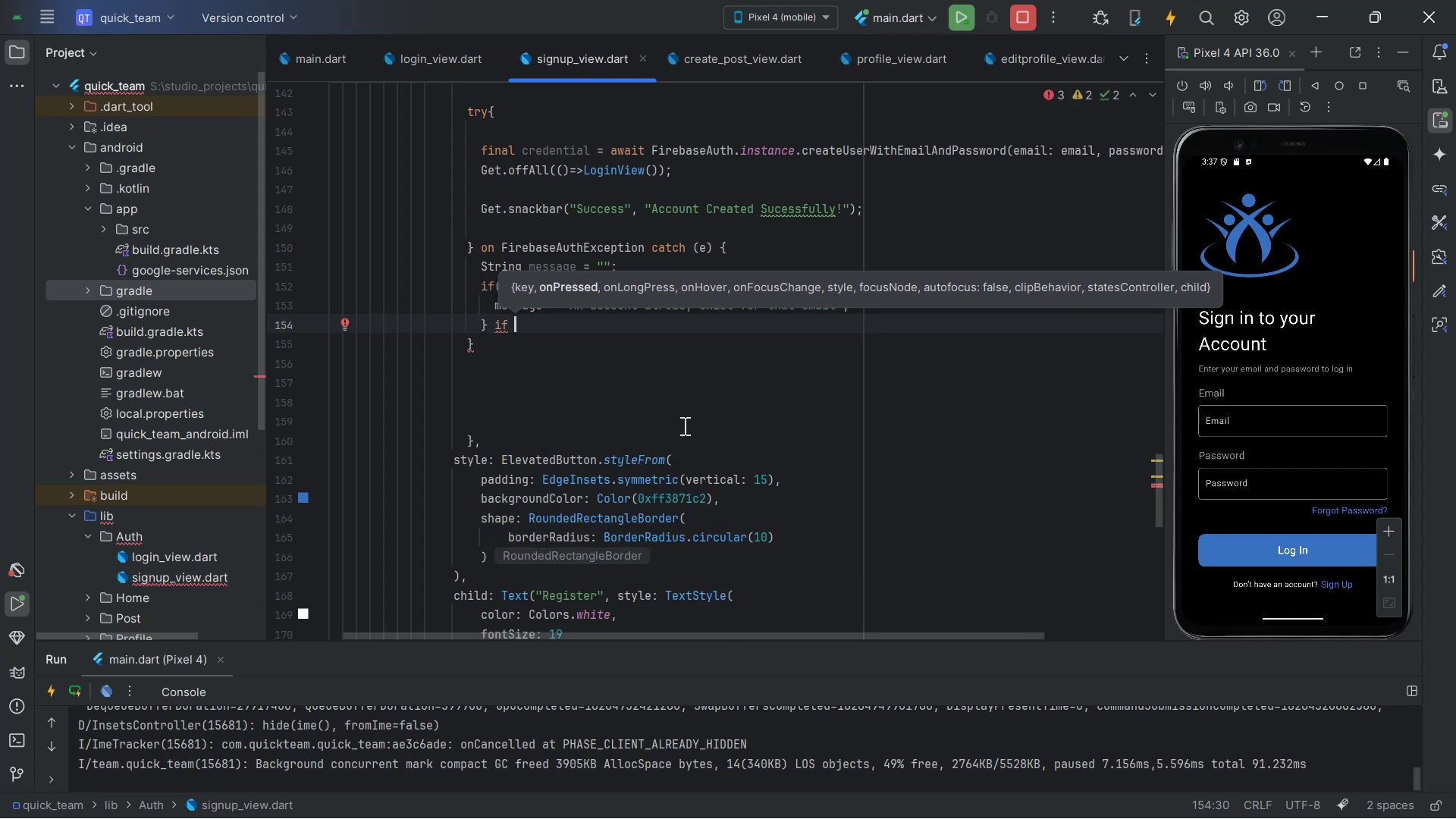 
wait(6.87)
 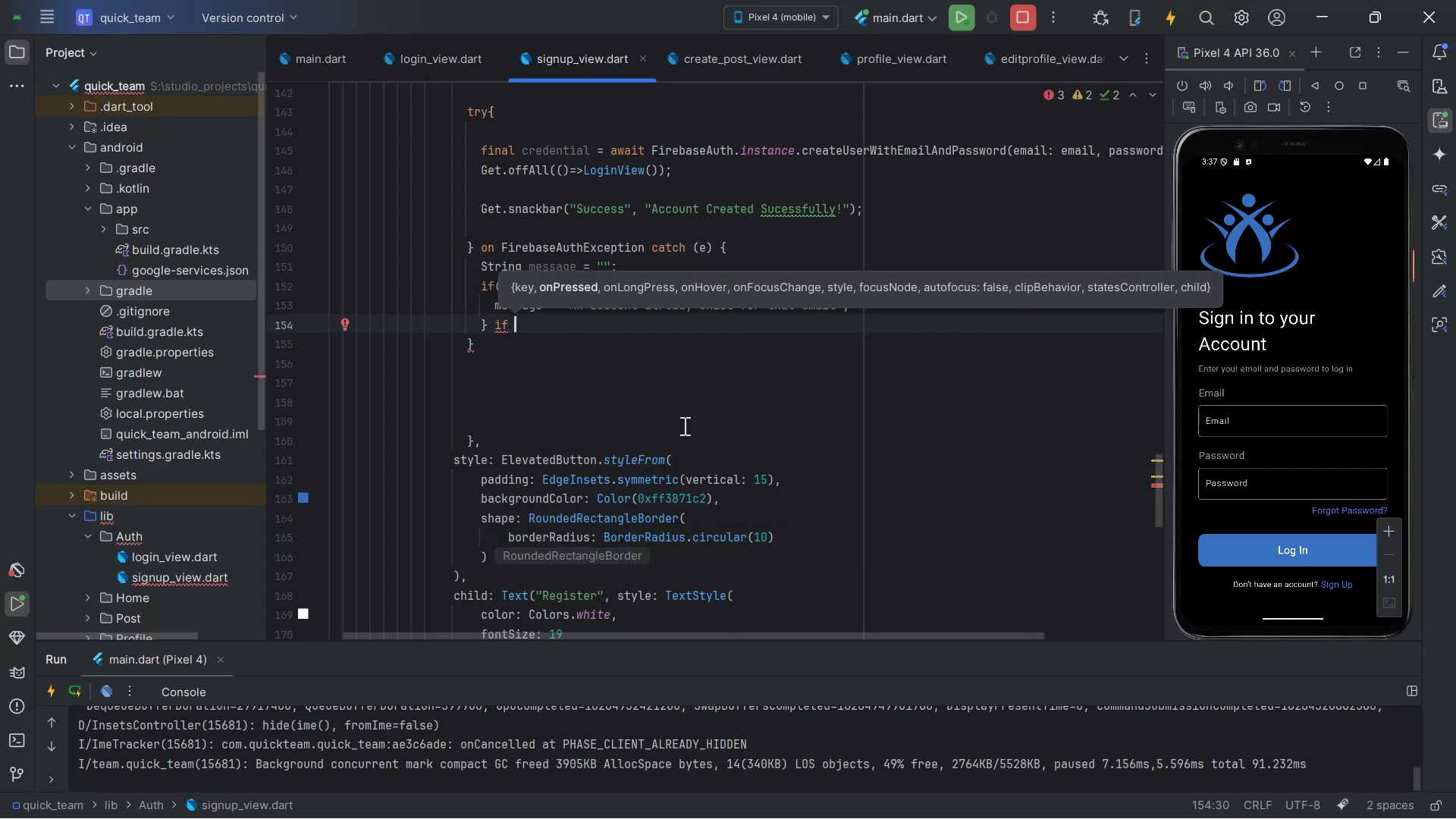 
key(Shift+9)
 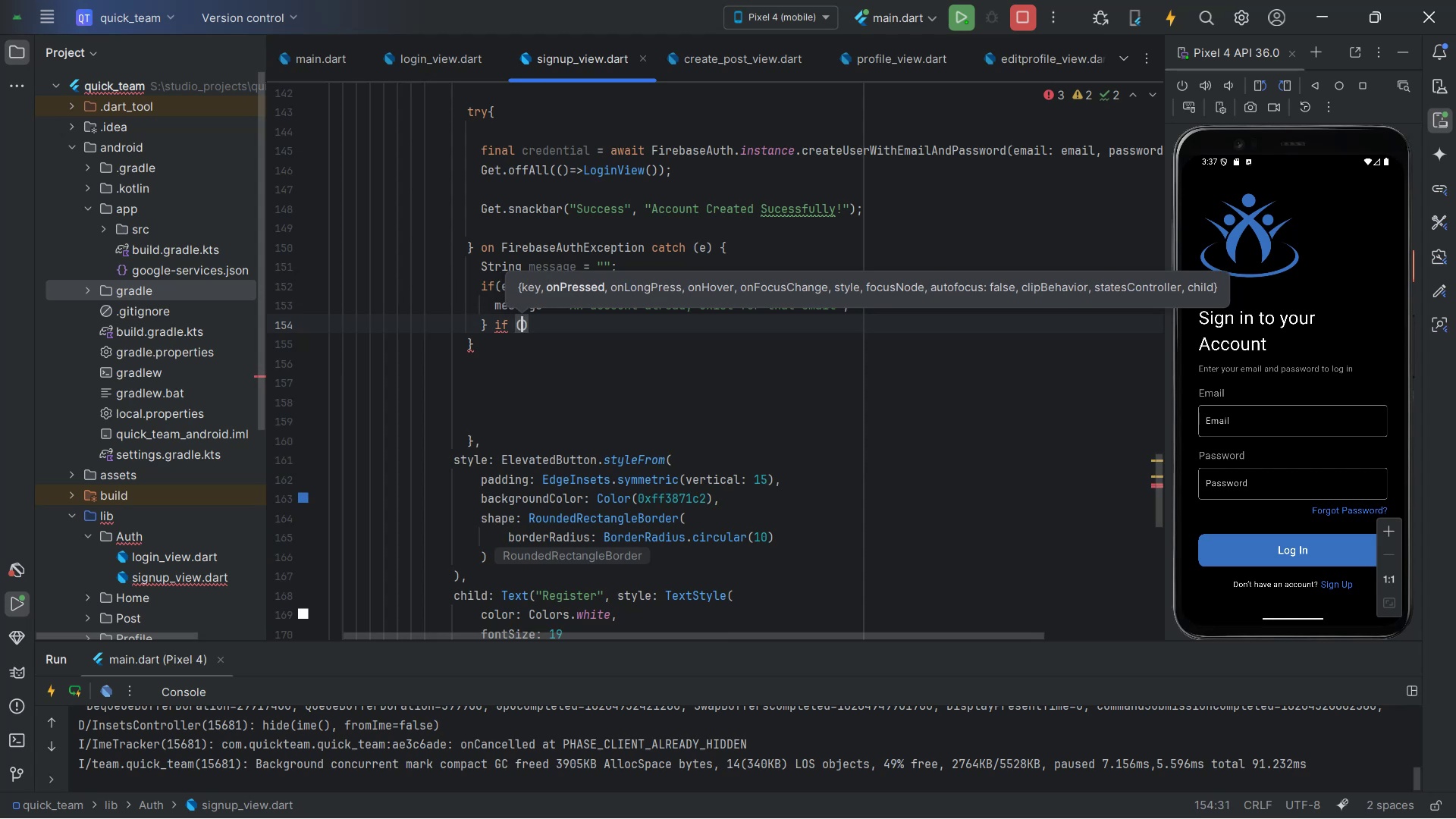 
key(Alt+AltLeft)
 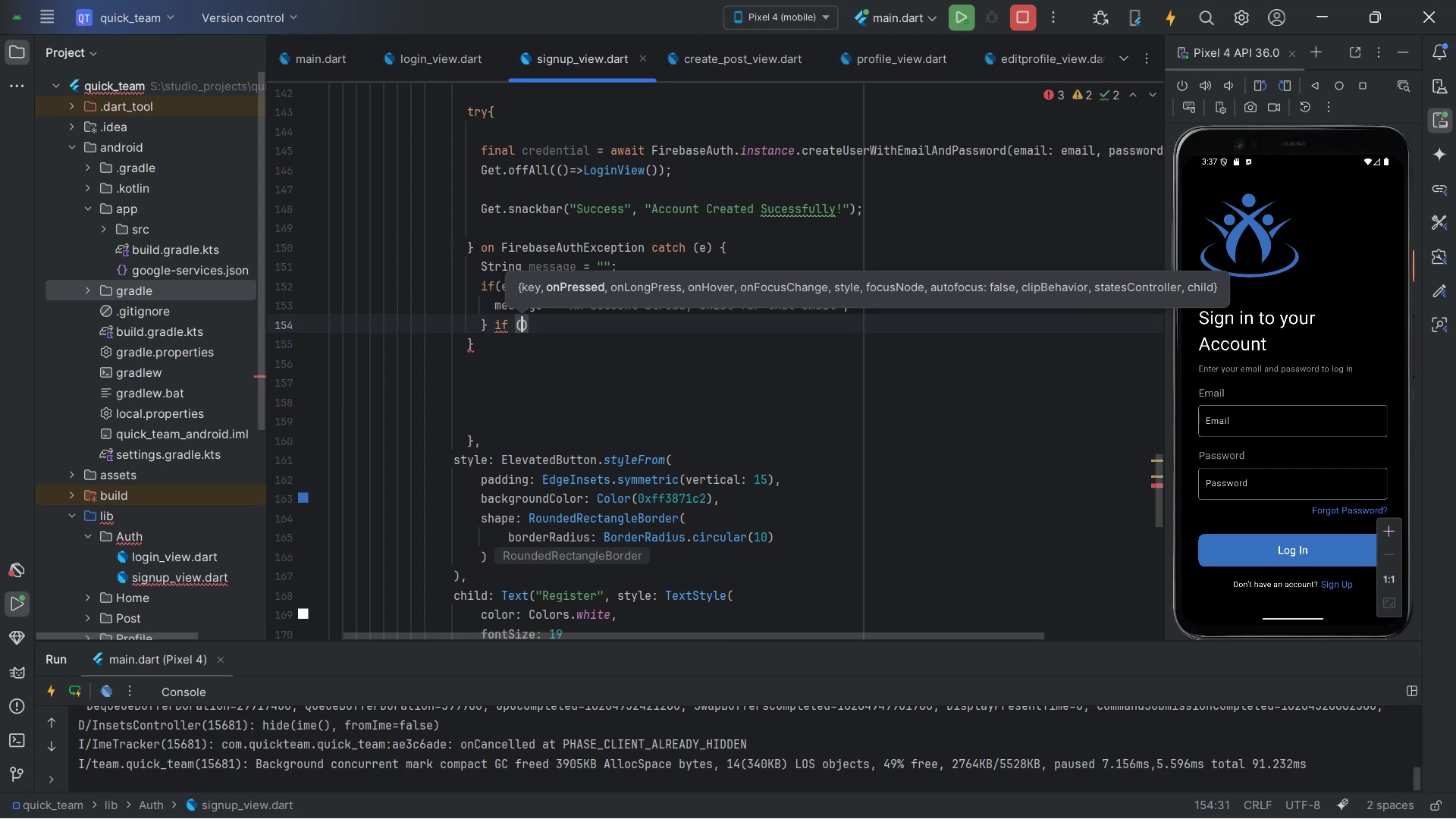 
key(Alt+Tab)
 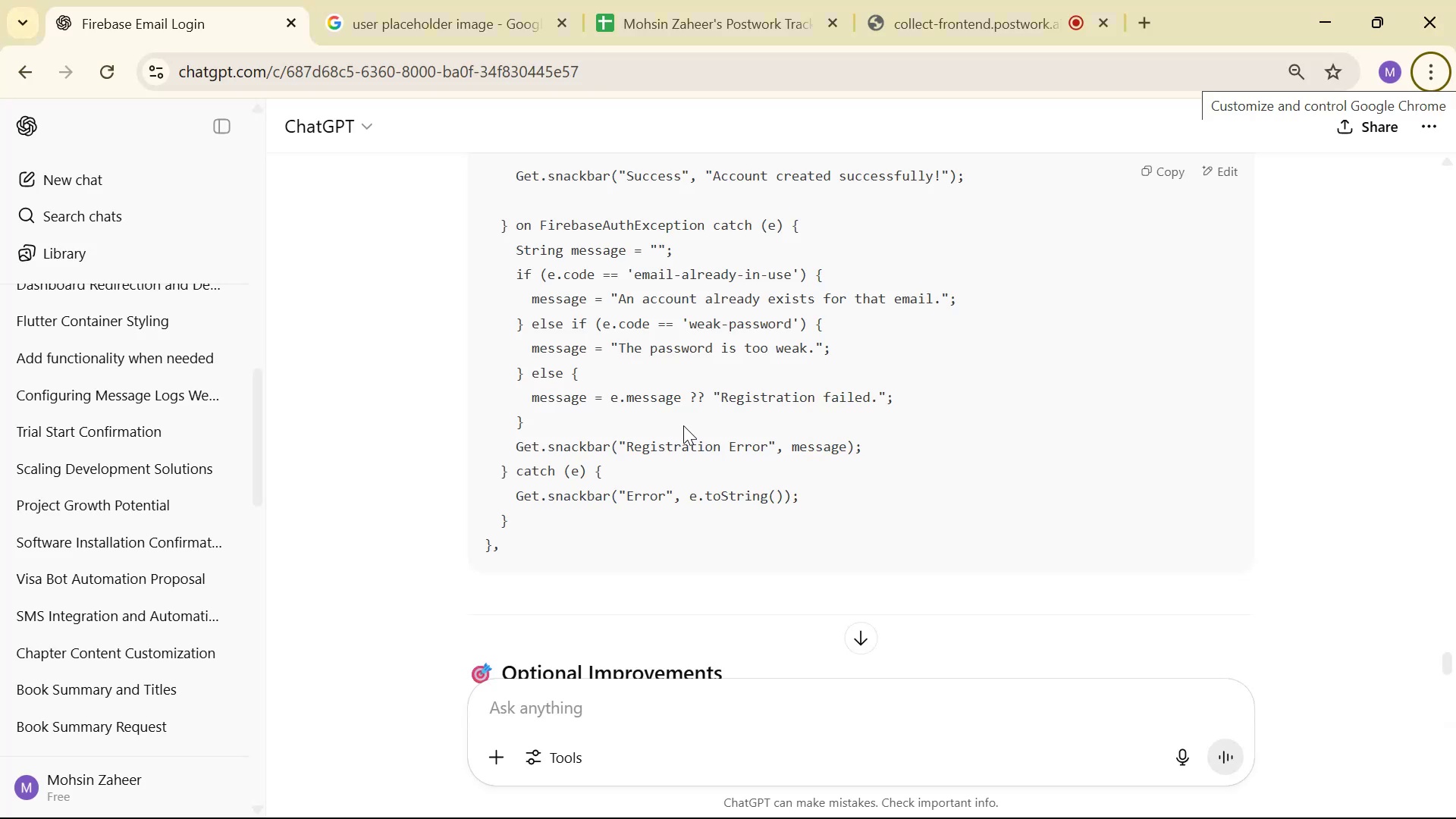 
key(Alt+AltLeft)
 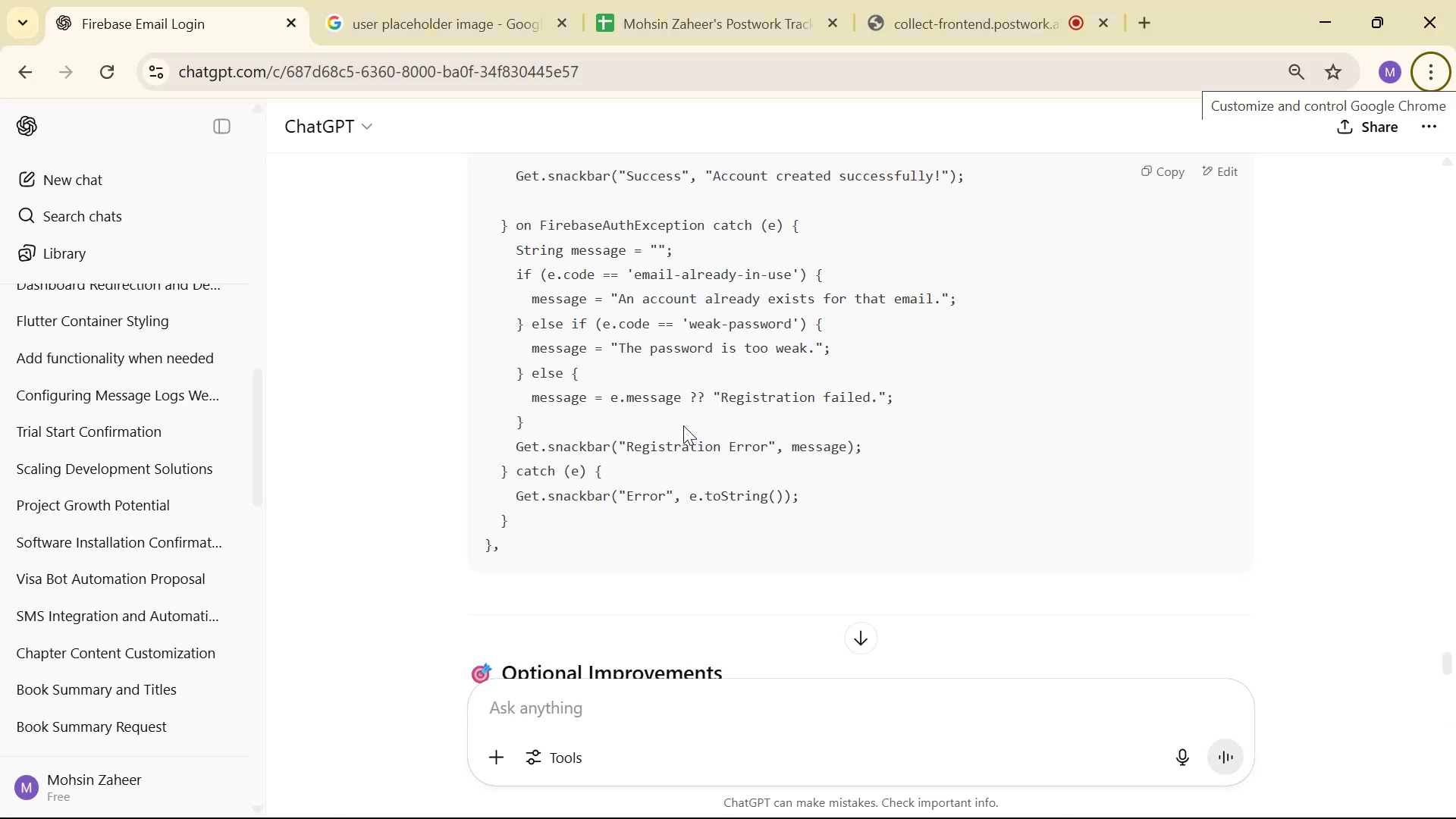 
key(Alt+Tab)
 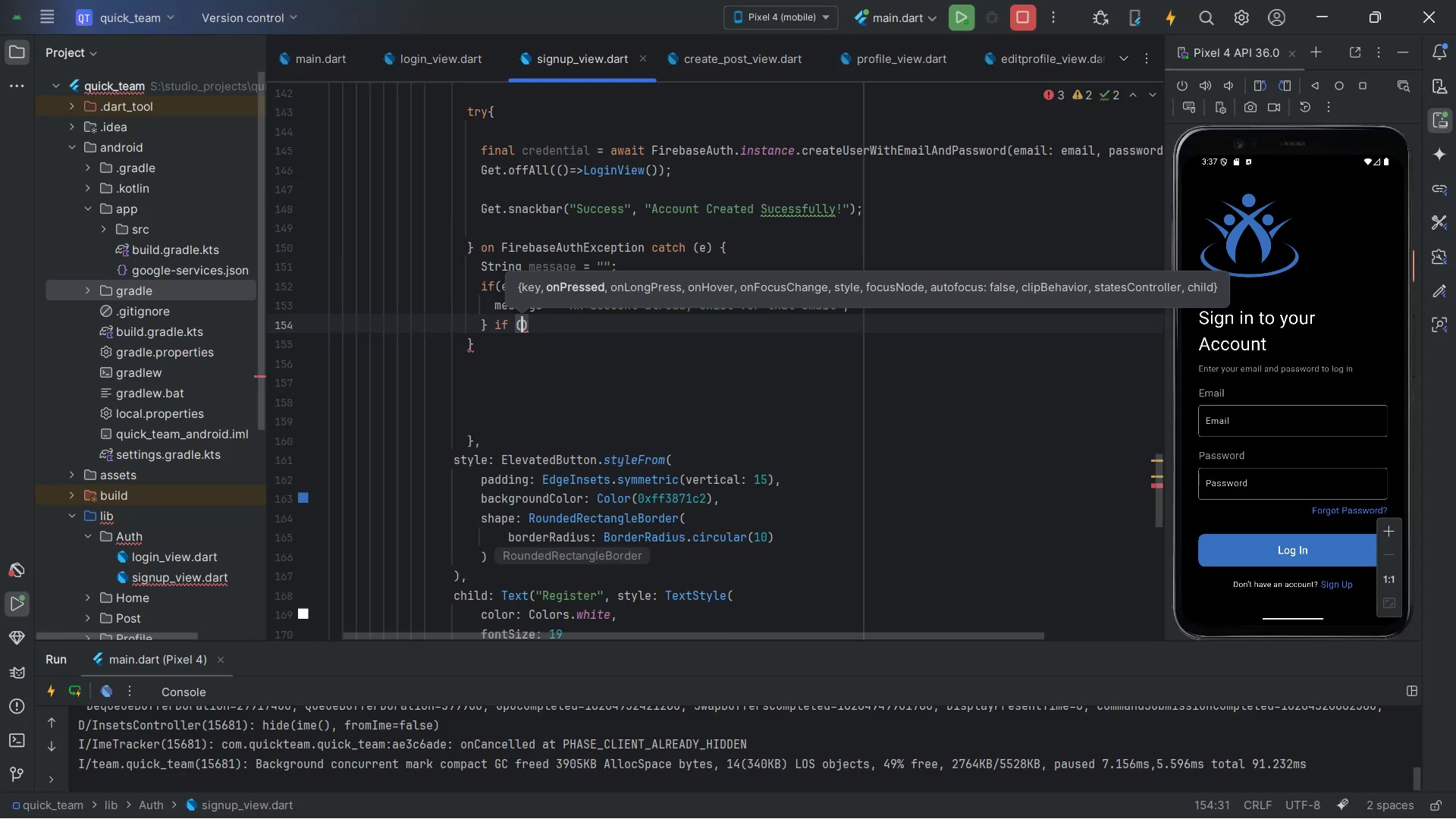 
key(ArrowLeft)
 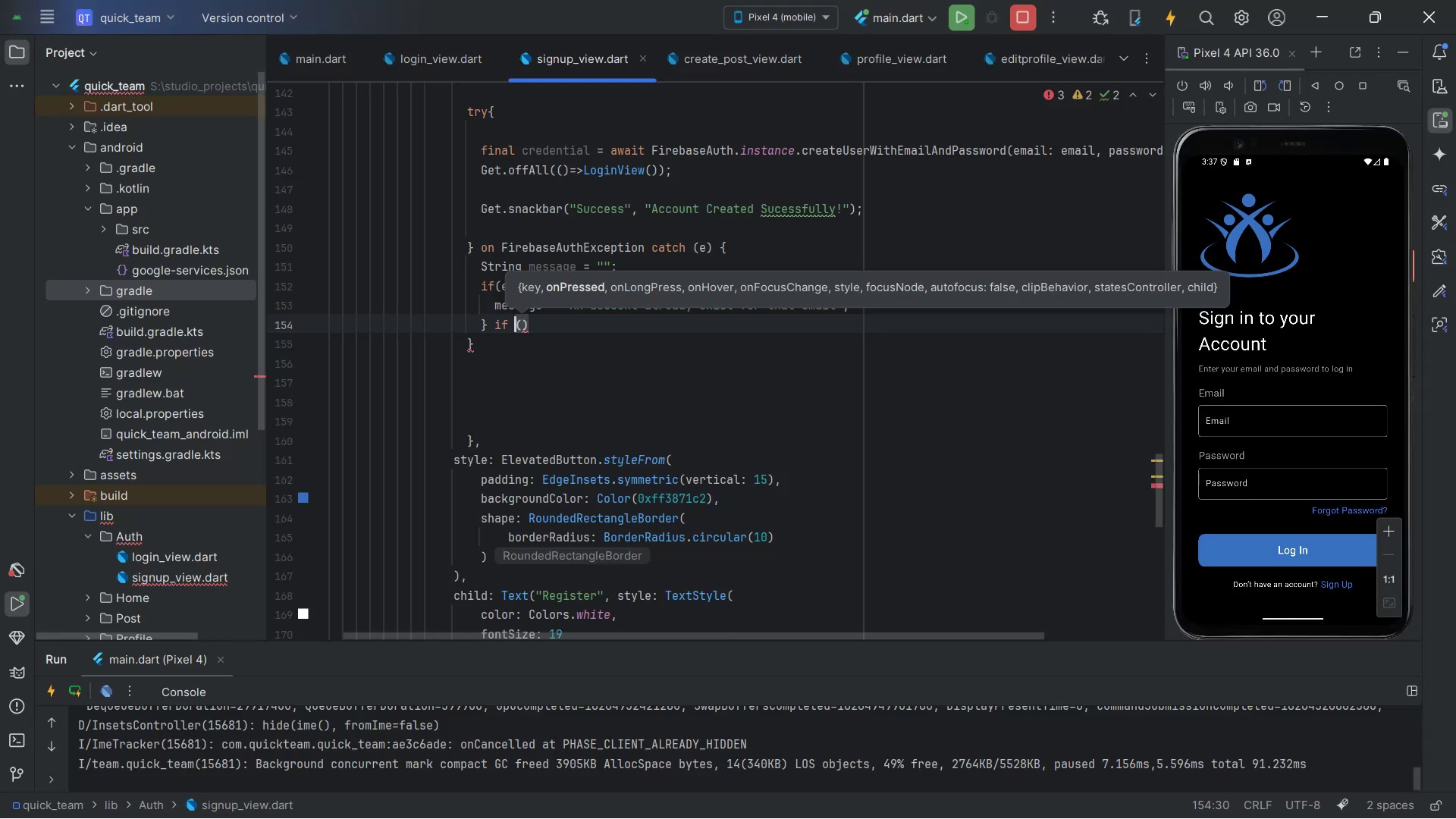 
key(ArrowLeft)
 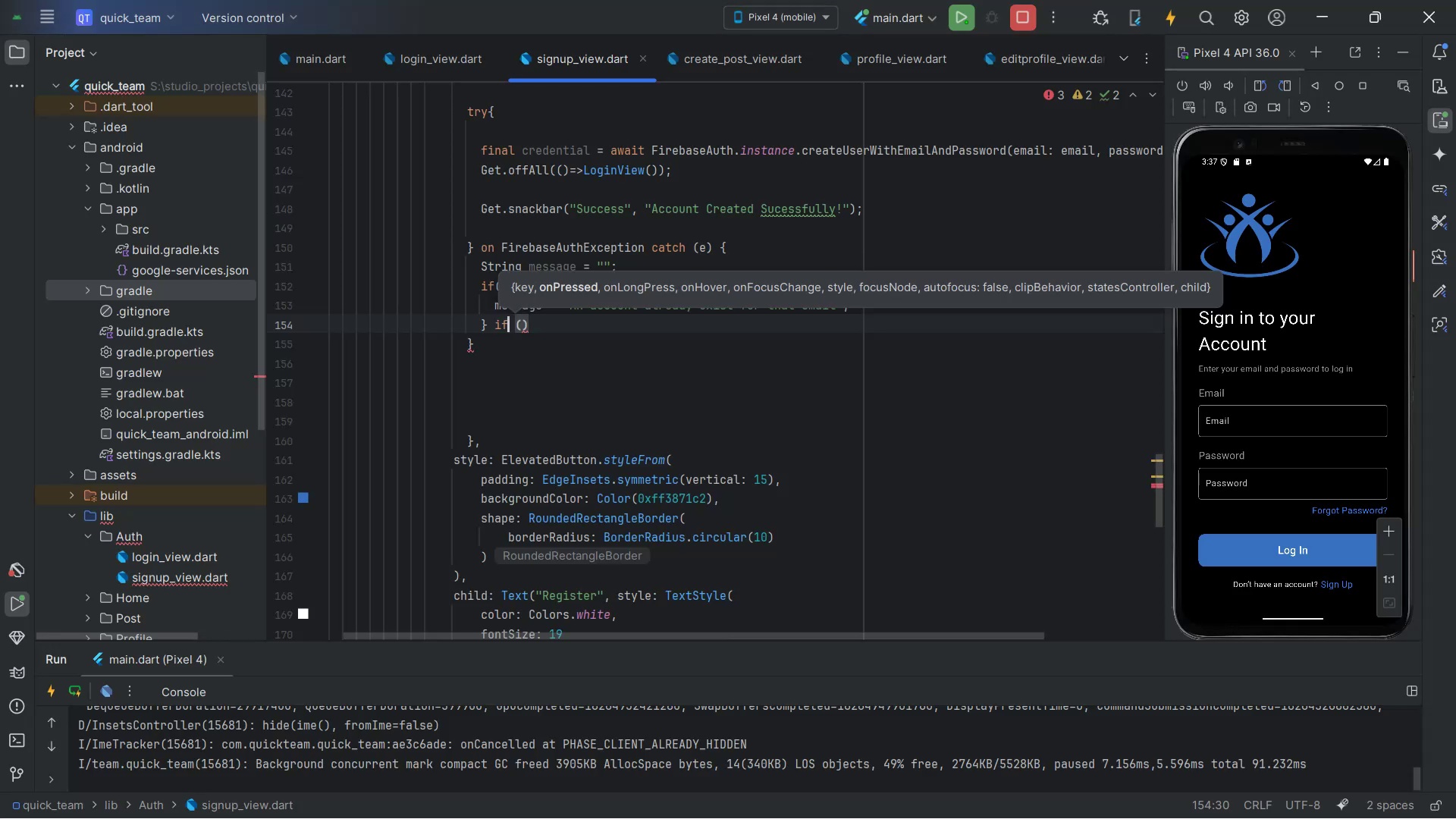 
key(ArrowLeft)
 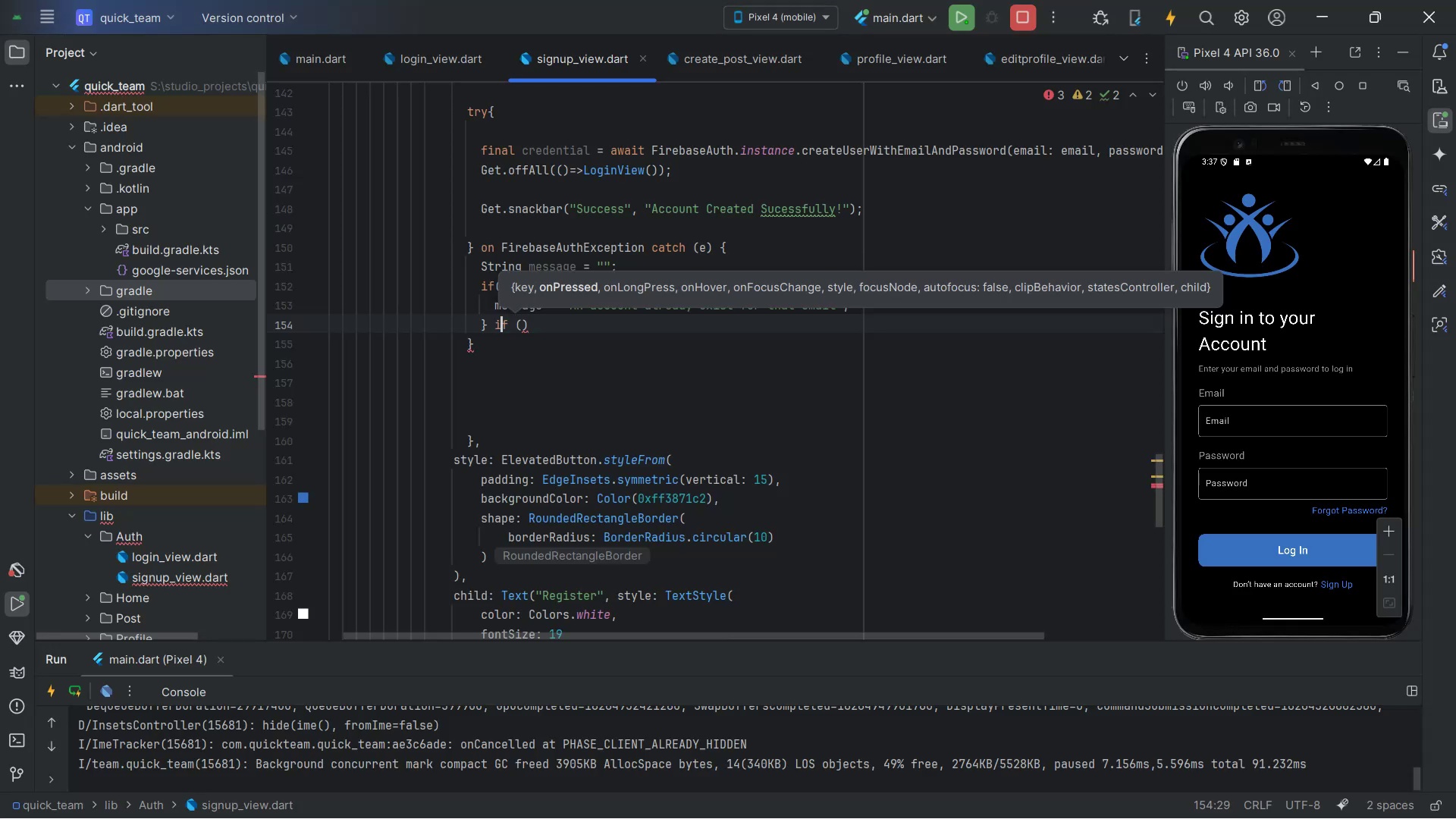 
key(ArrowLeft)
 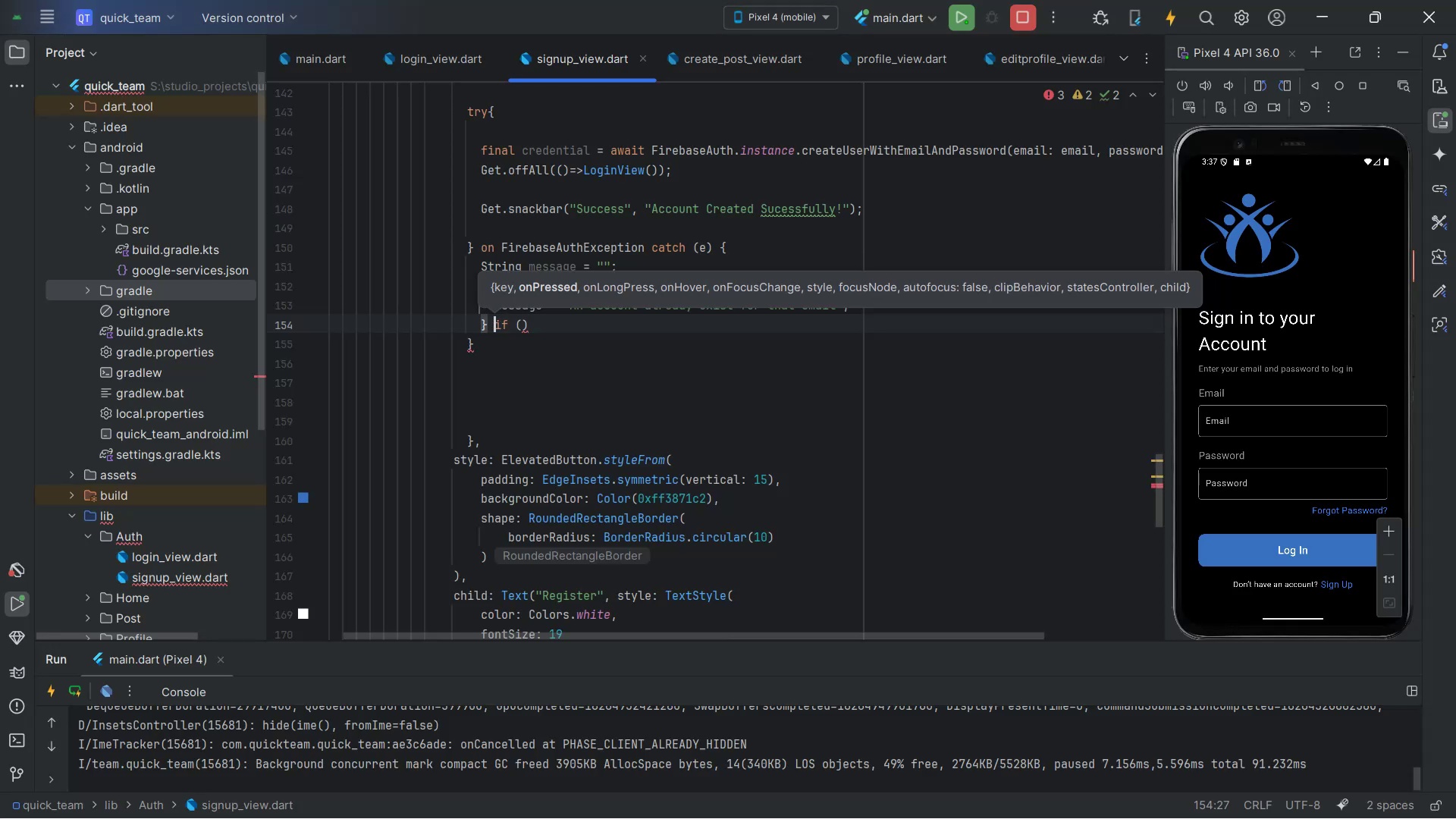 
type(els)
 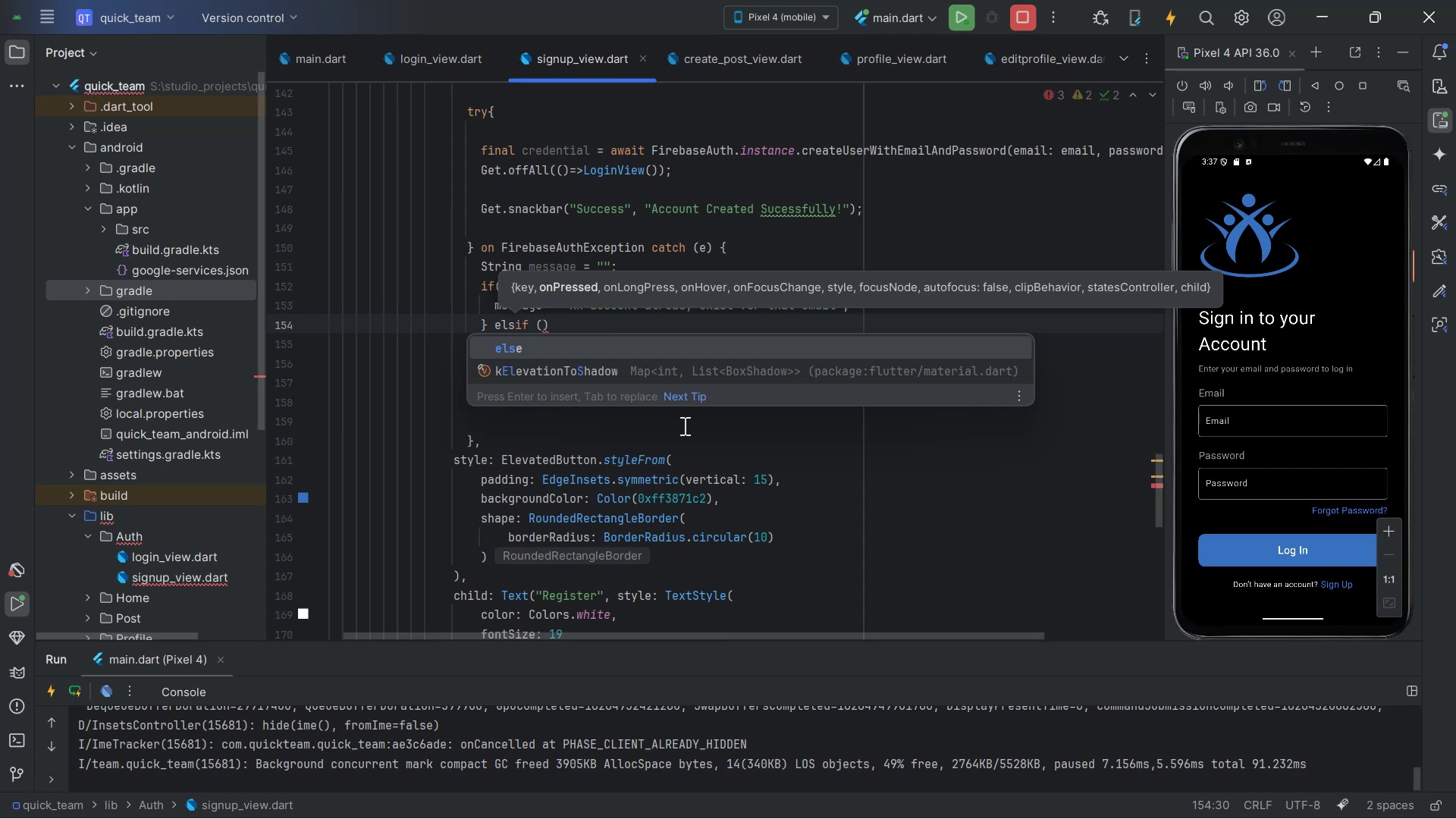 
key(Enter)
 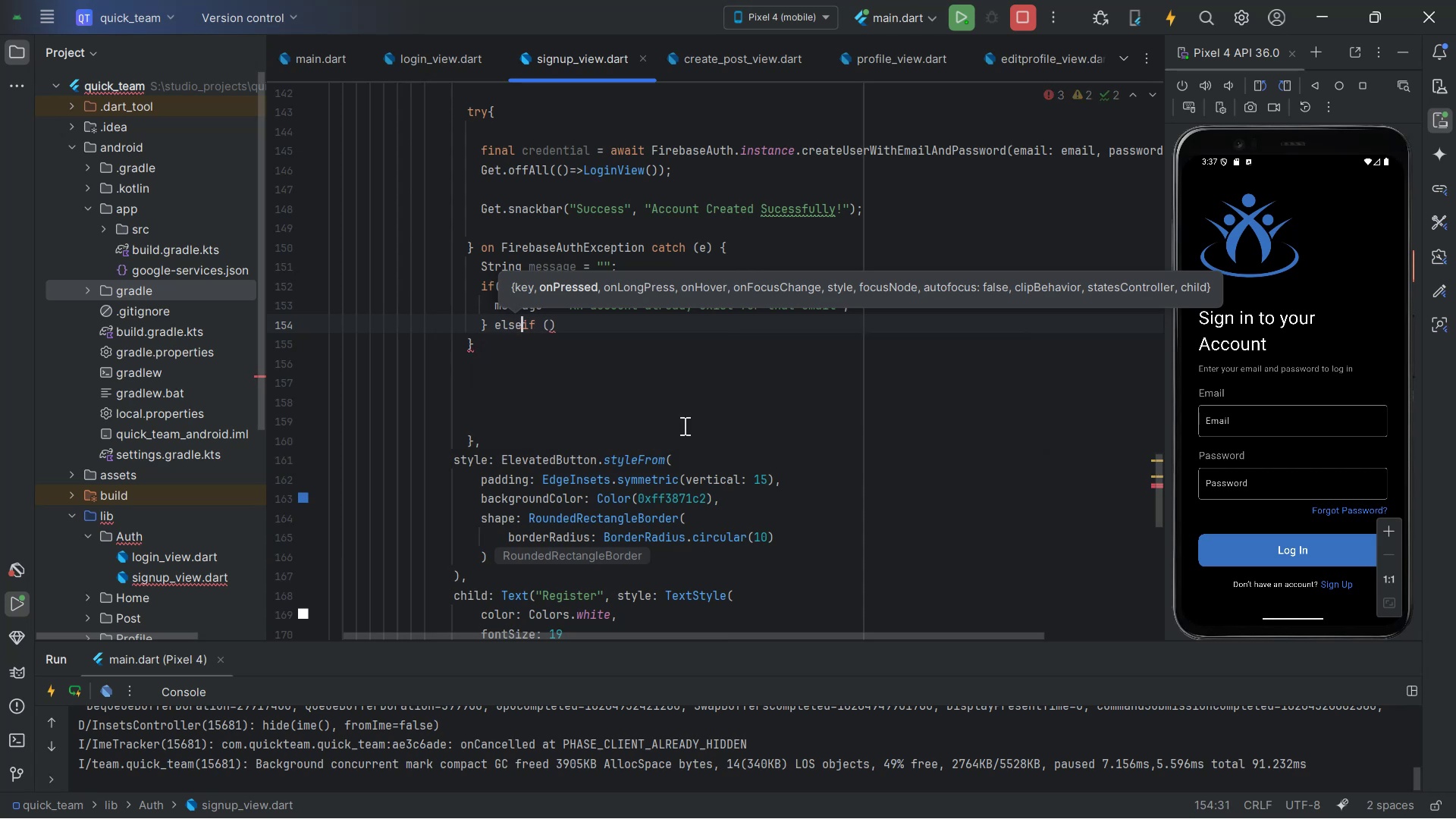 
key(Space)
 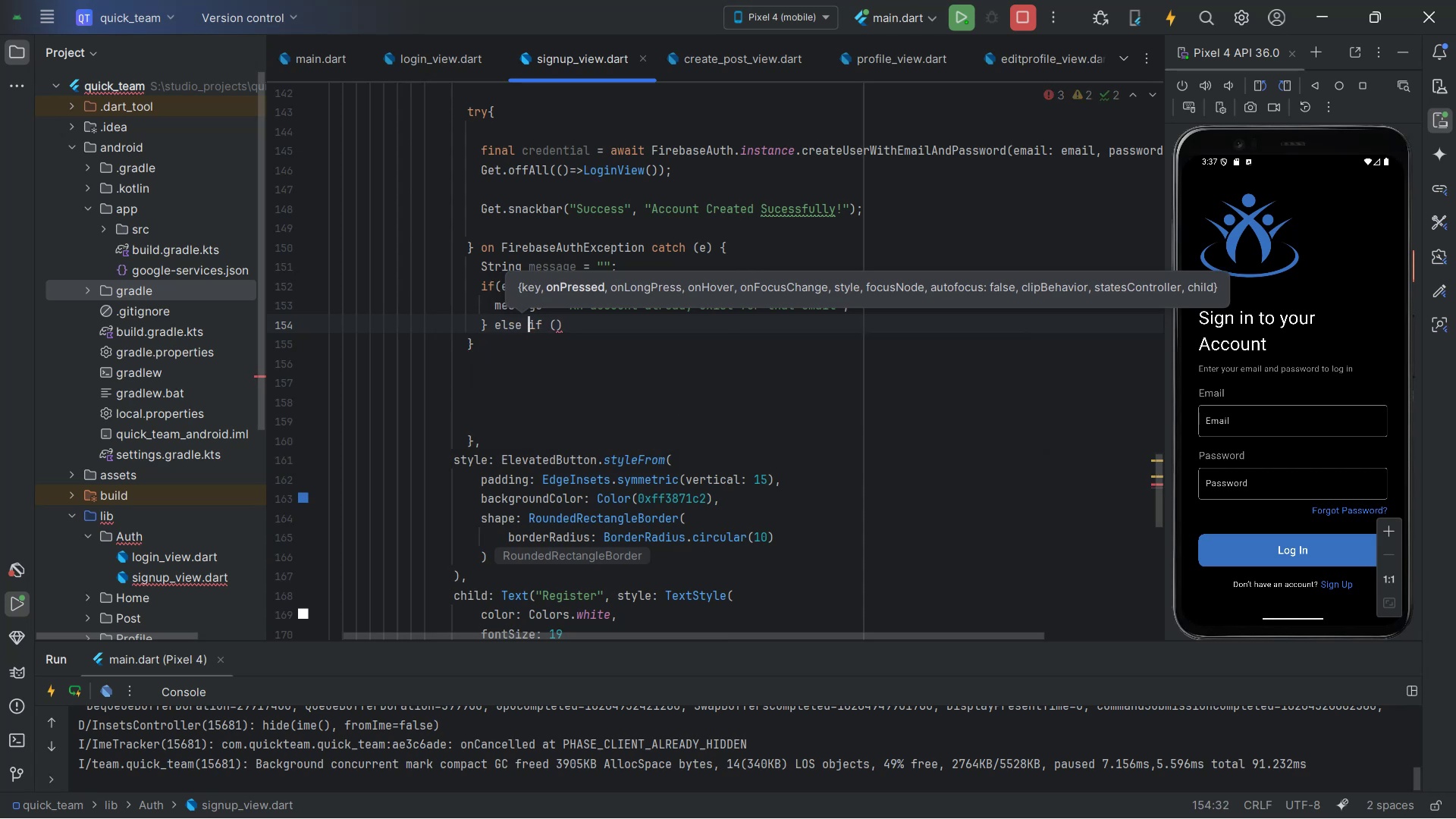 
hold_key(key=ArrowRight, duration=0.58)
 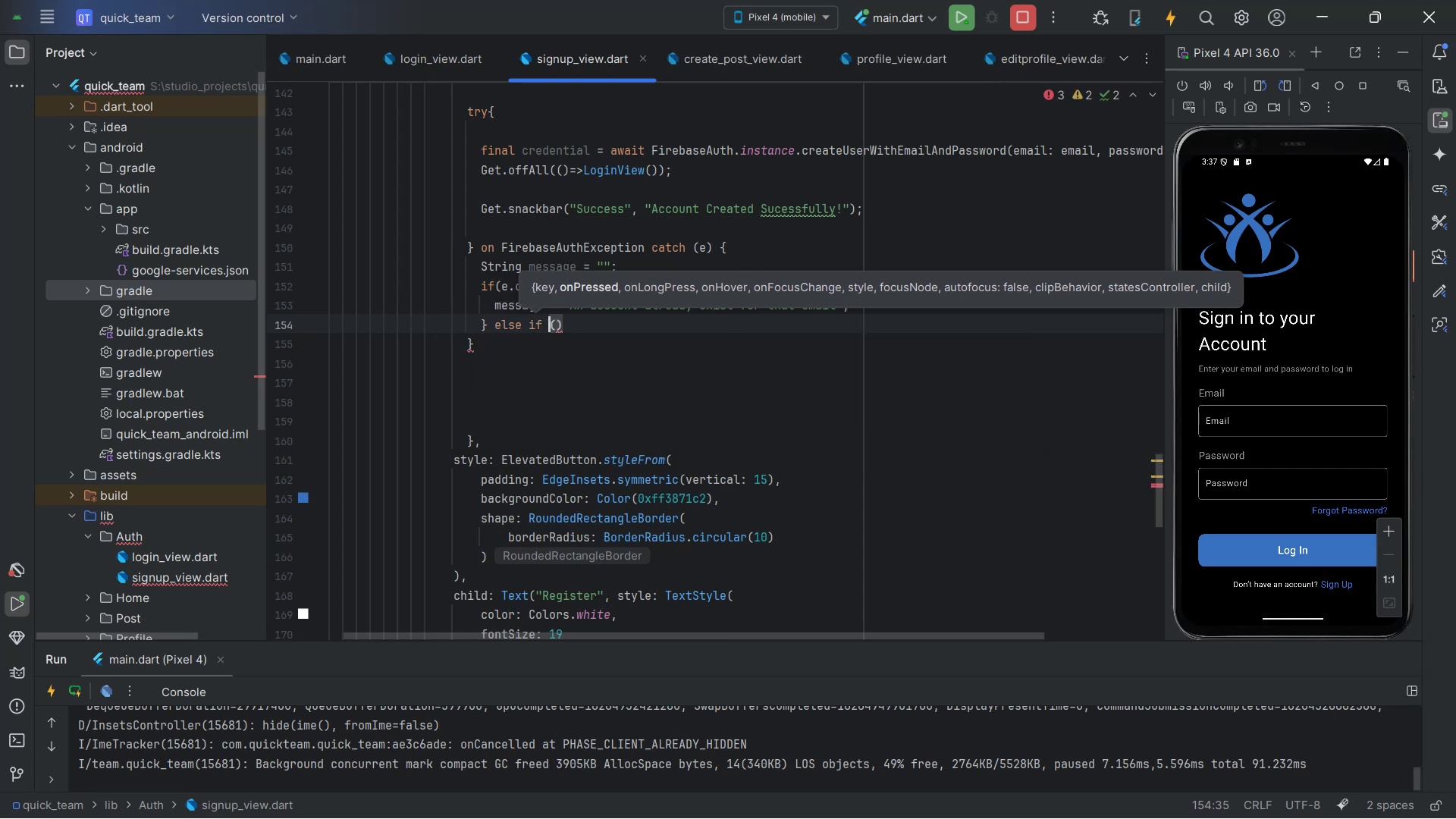 
key(ArrowRight)
 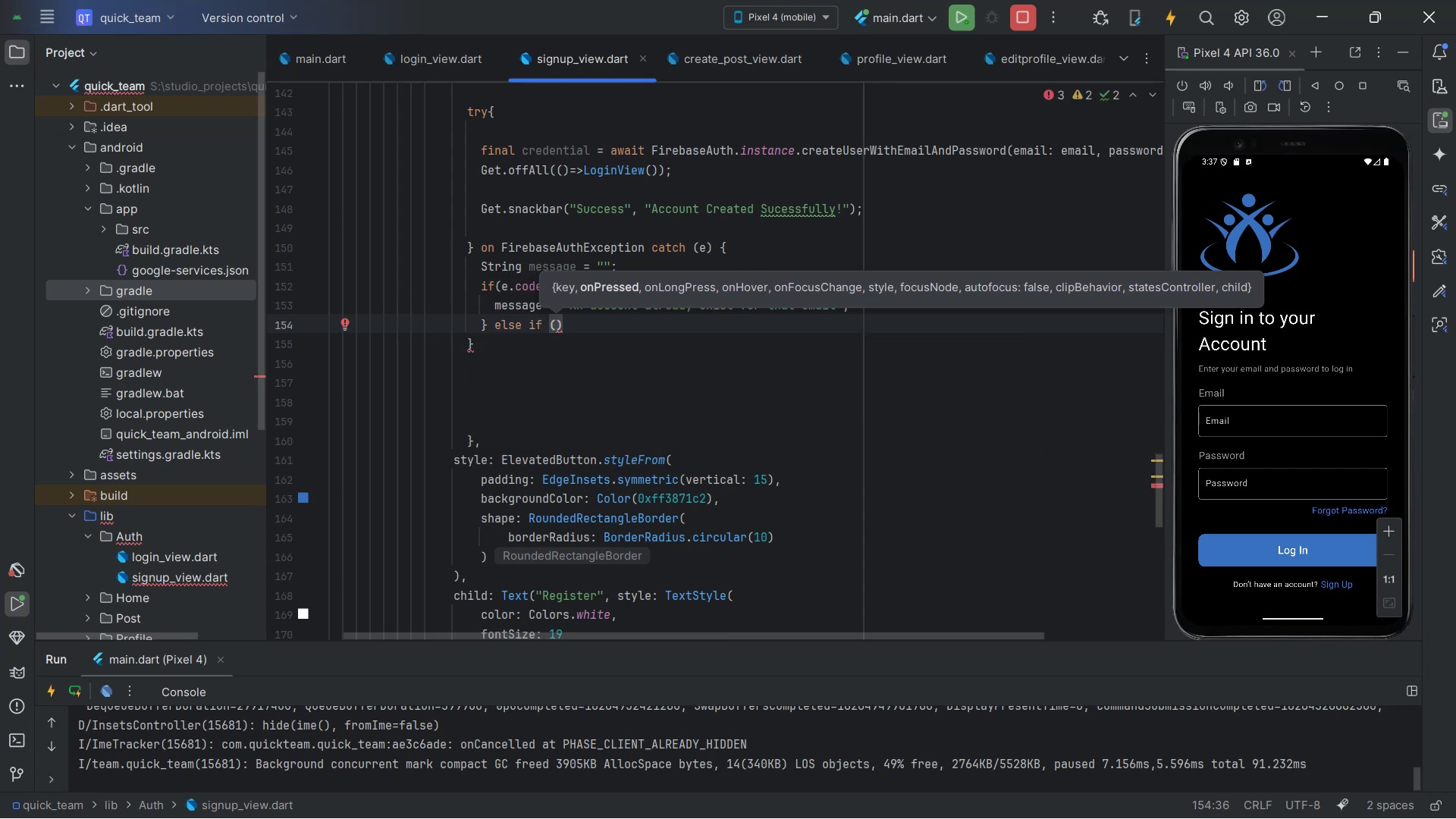 
key(E)
 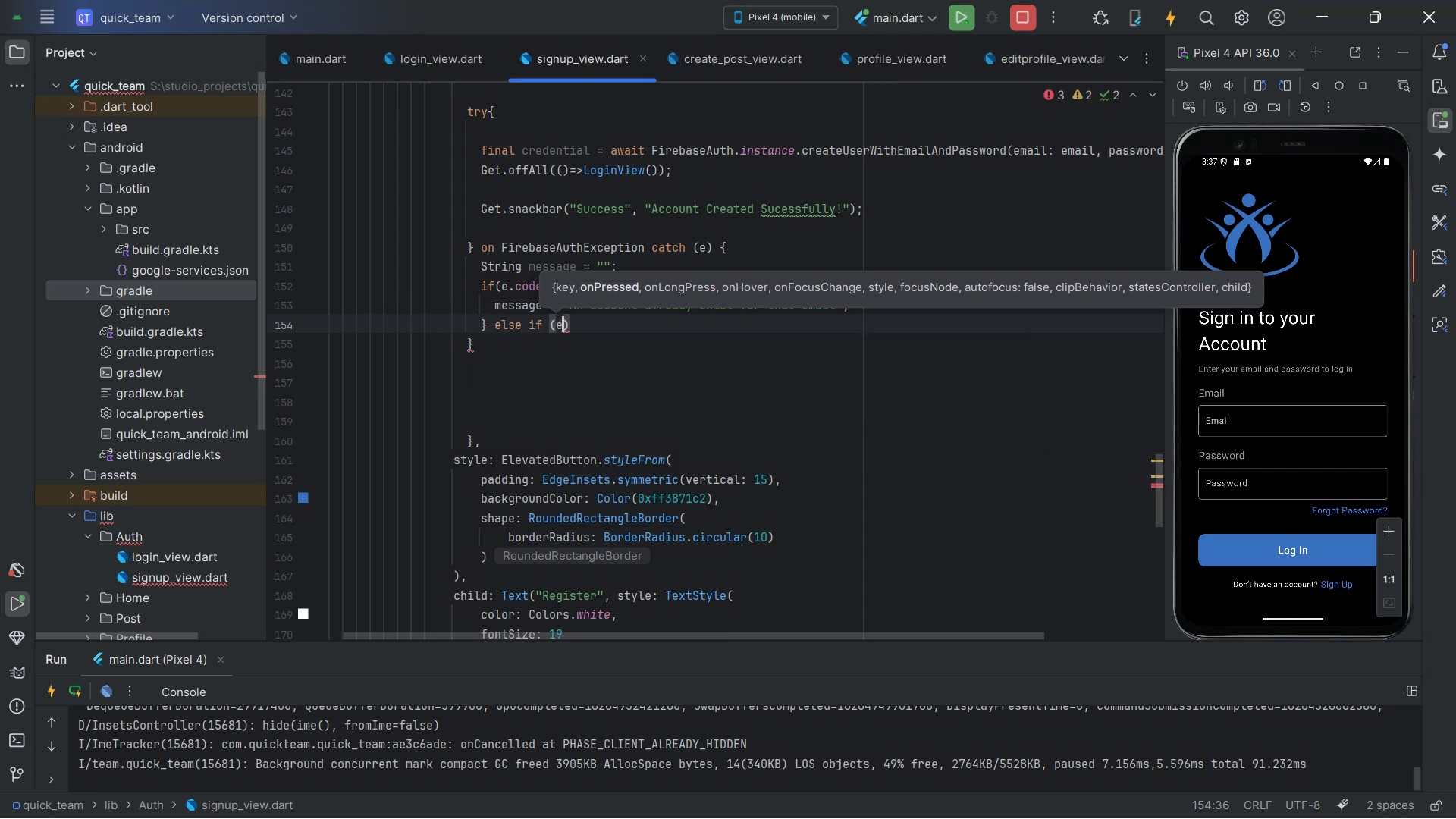 
key(Period)
 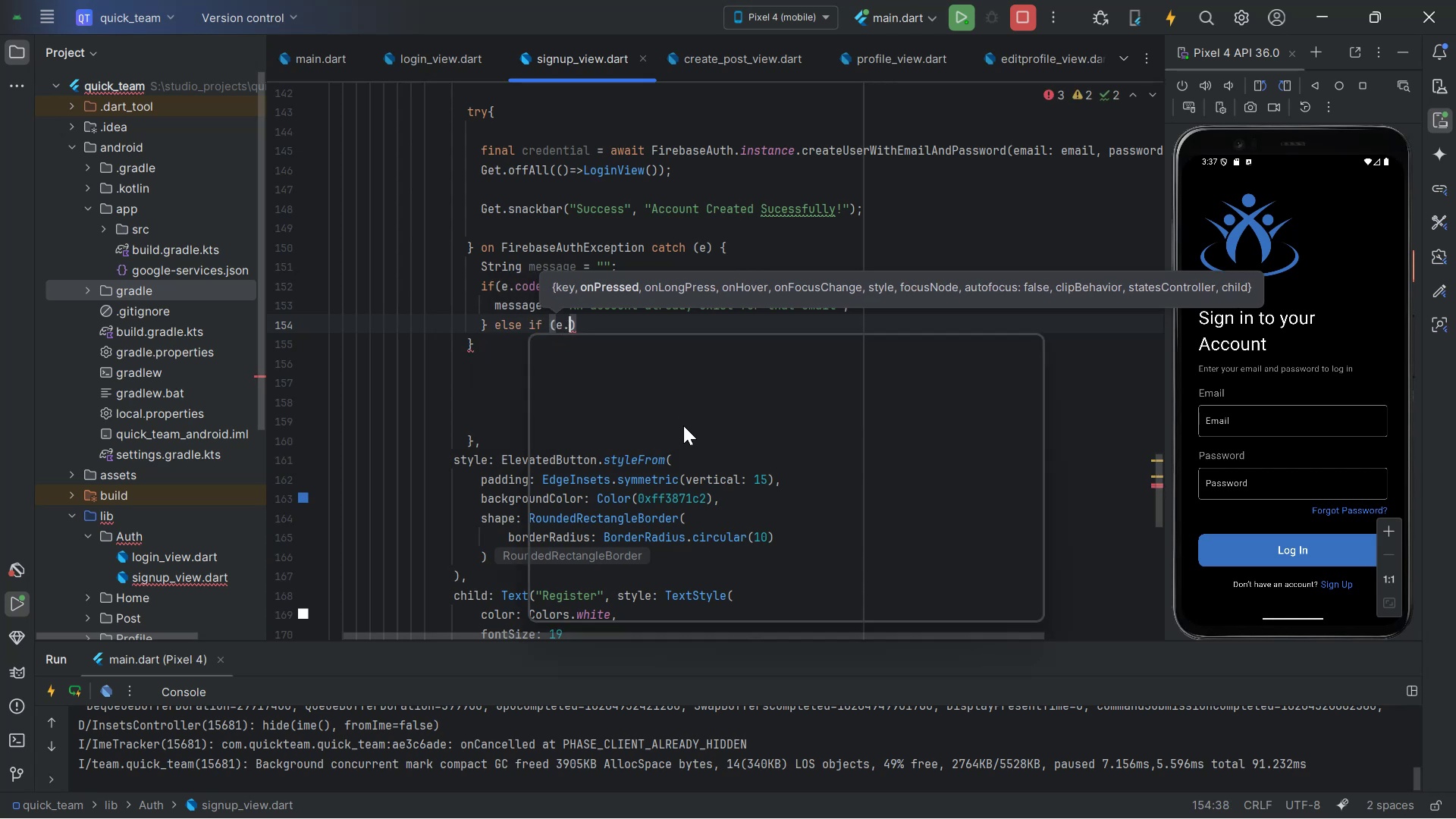 
key(C)
 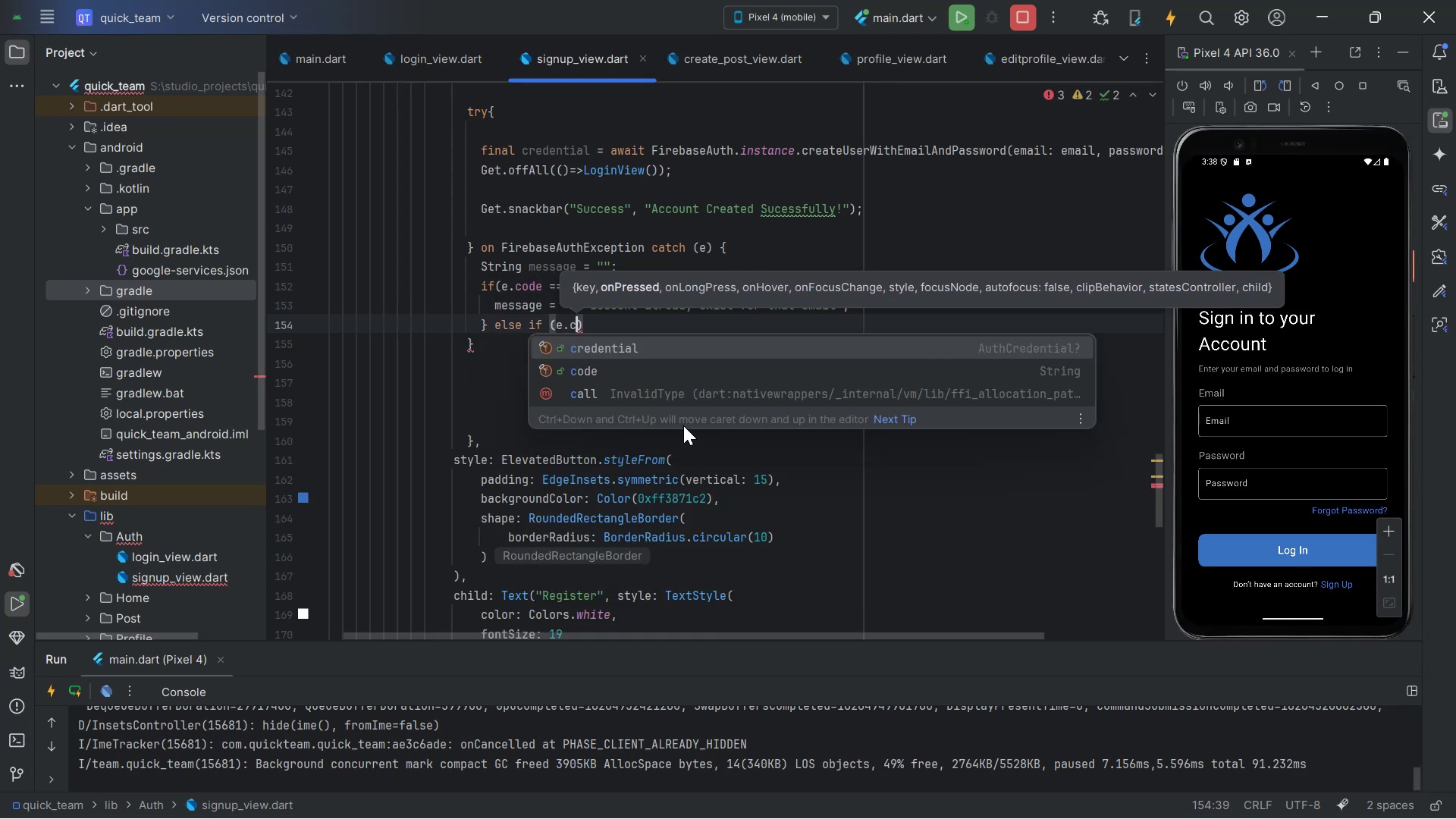 
key(ArrowDown)
 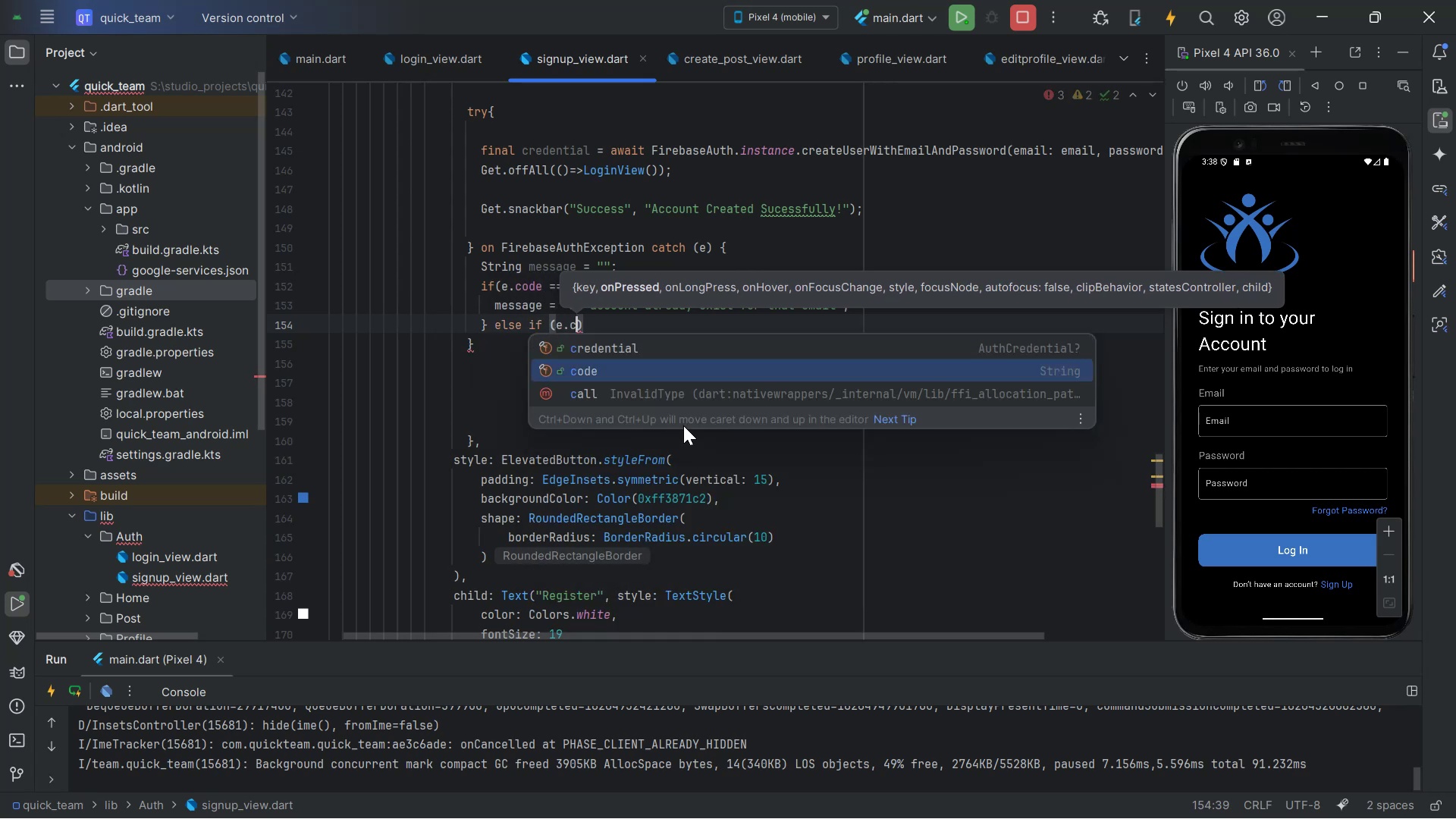 
key(Enter)
 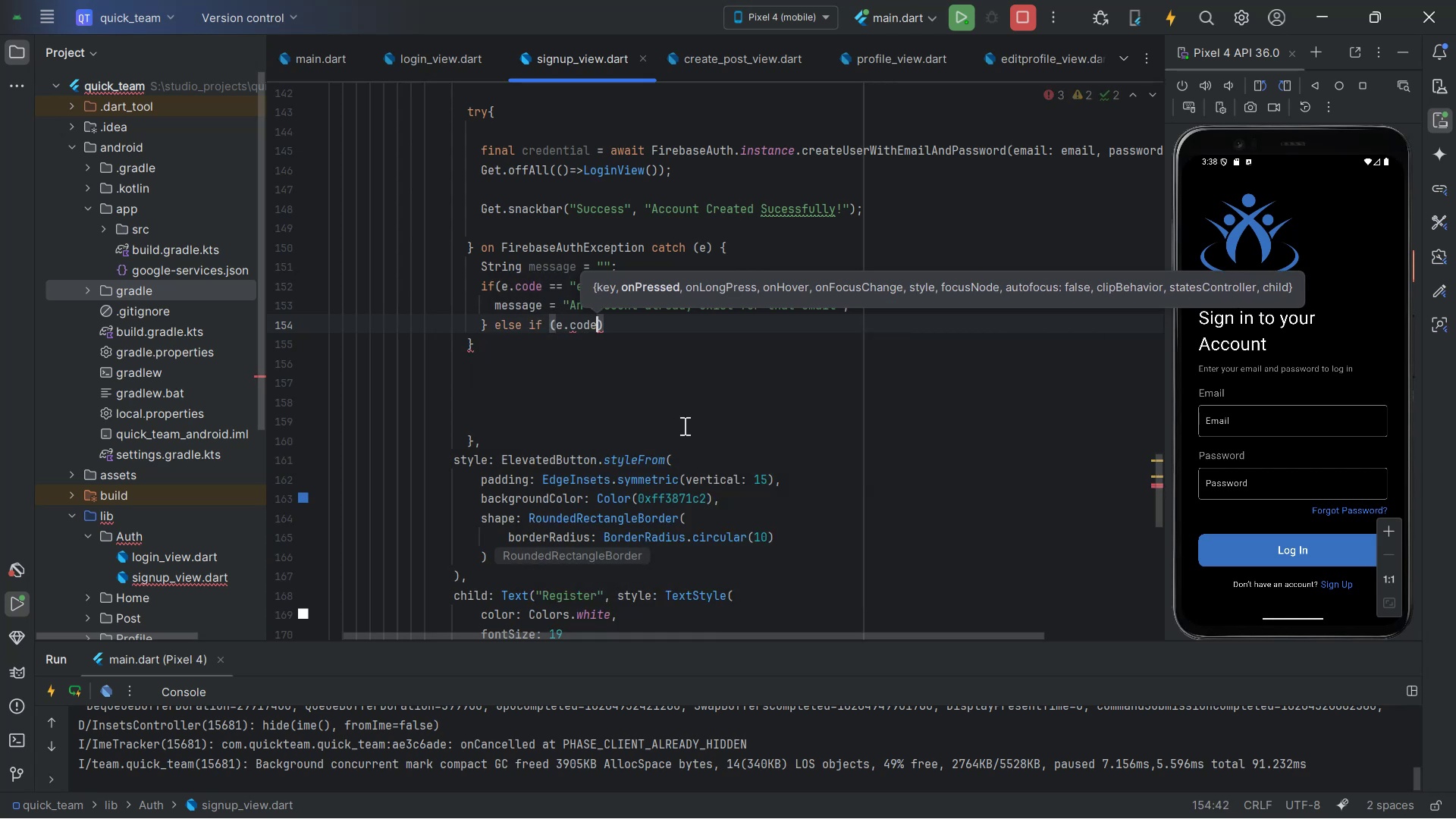 
key(Space)
 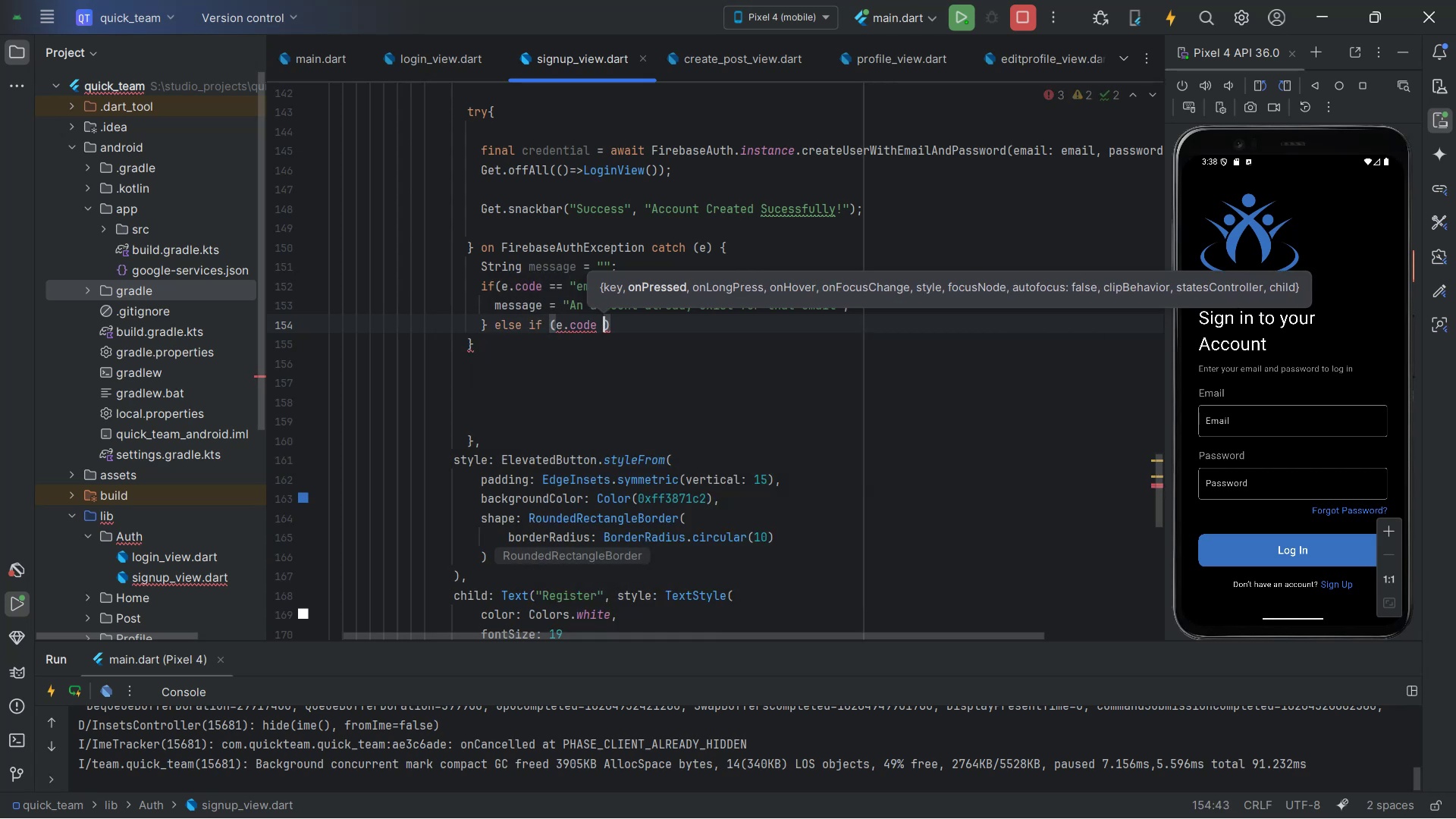 
key(Equal)
 